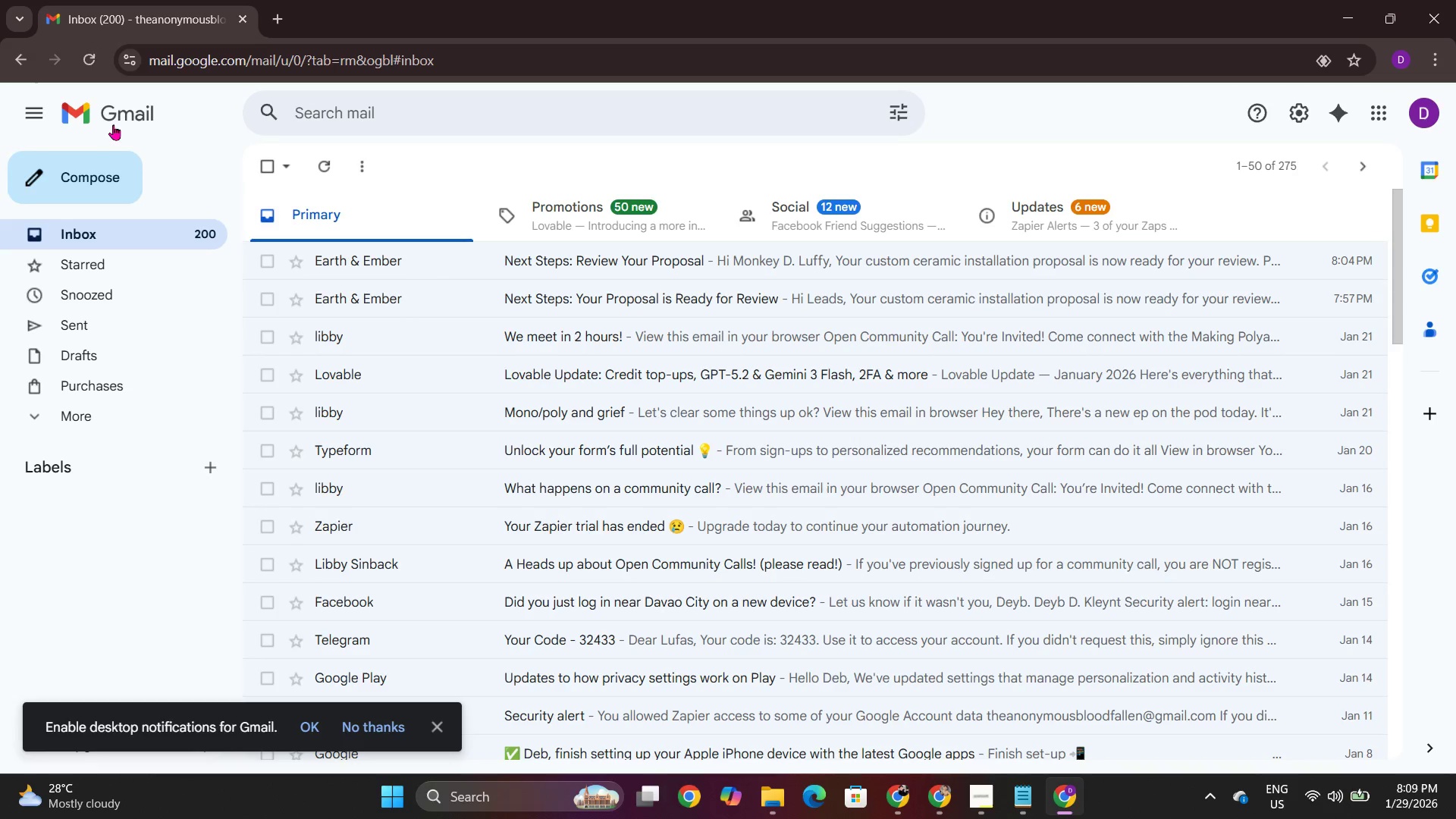 
left_click([325, 169])
 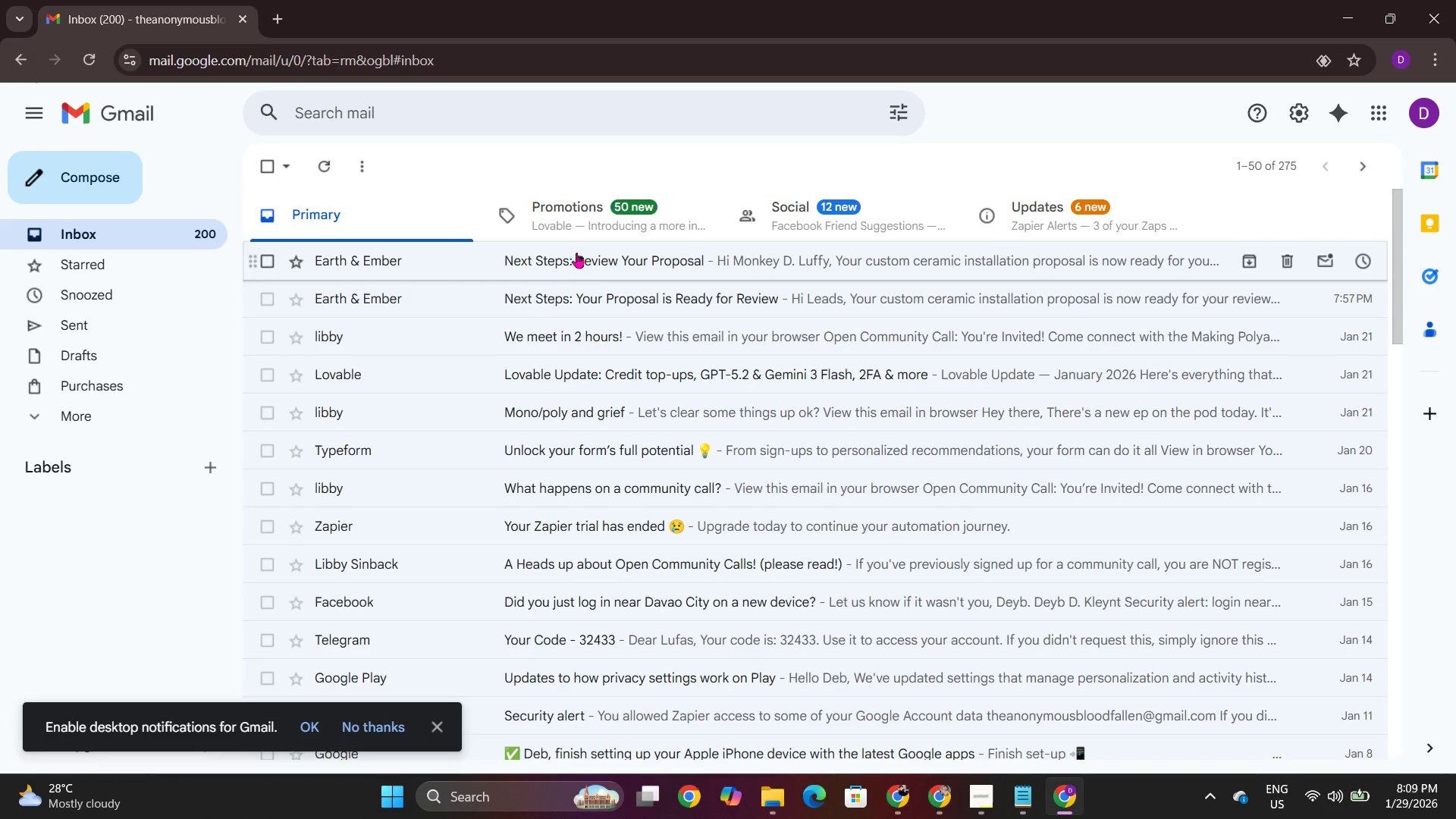 
key(Alt+AltLeft)
 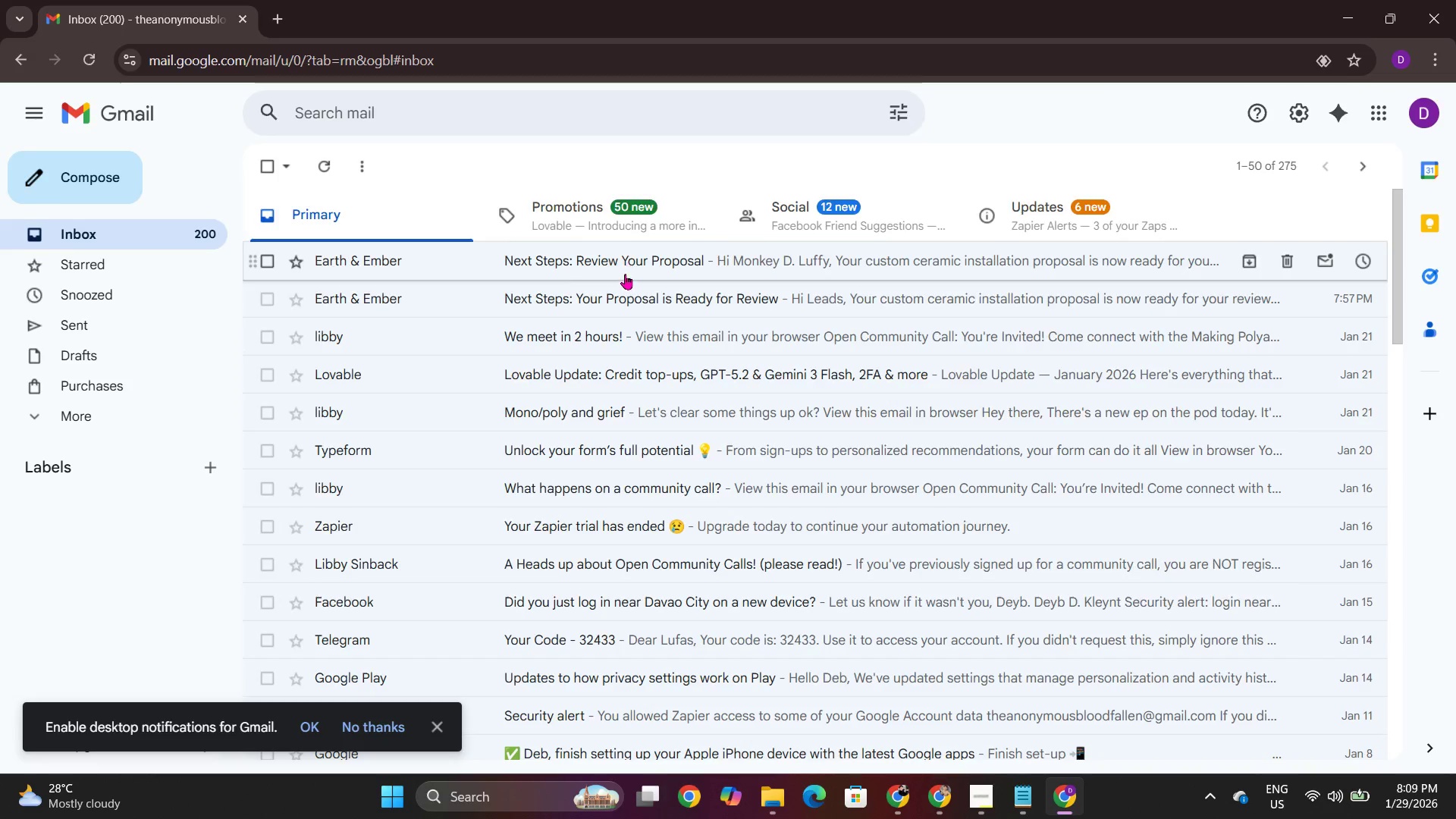 
key(Alt+Tab)
 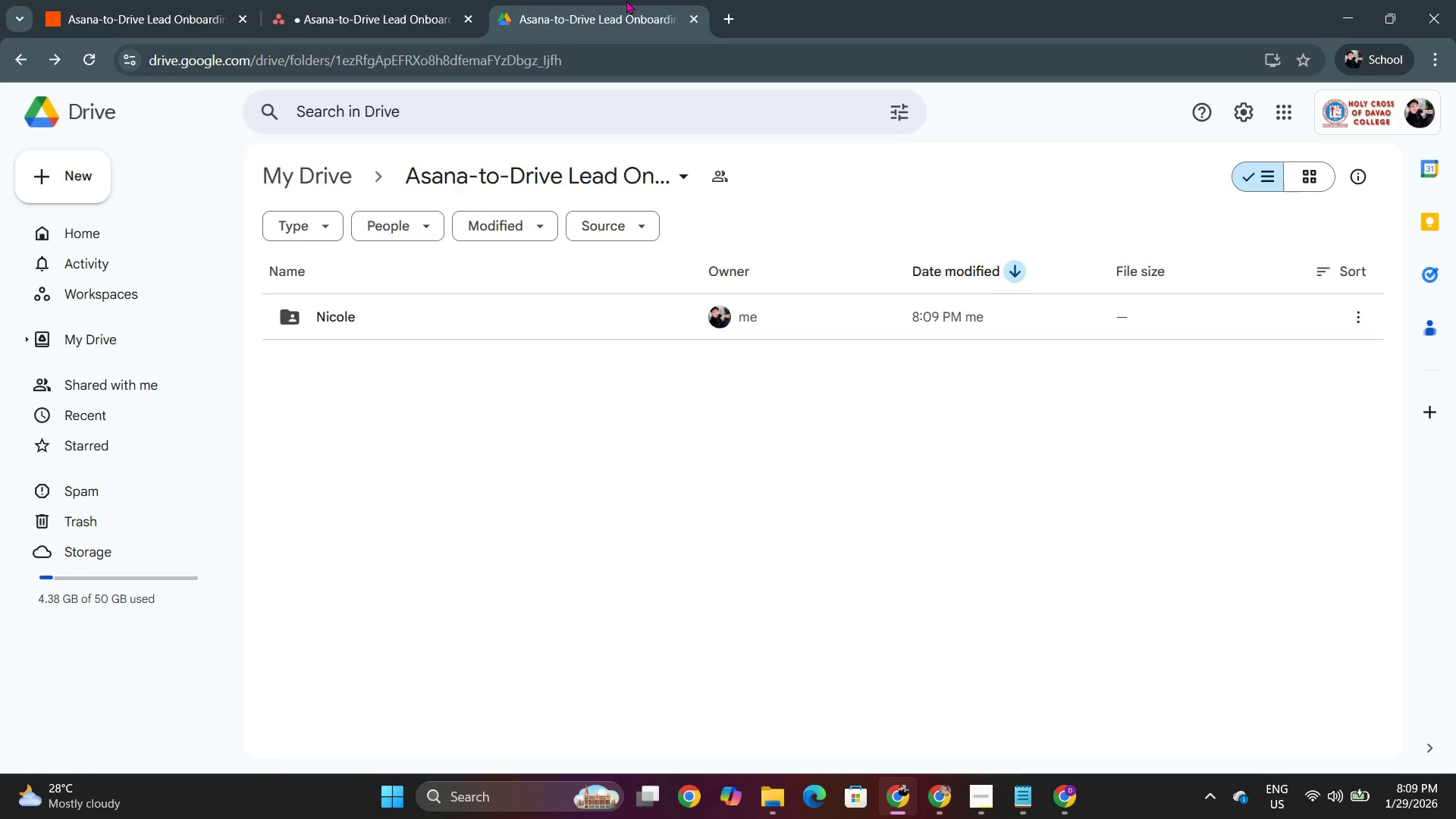 
left_click_drag(start_coordinate=[377, 0], to_coordinate=[384, 2])
 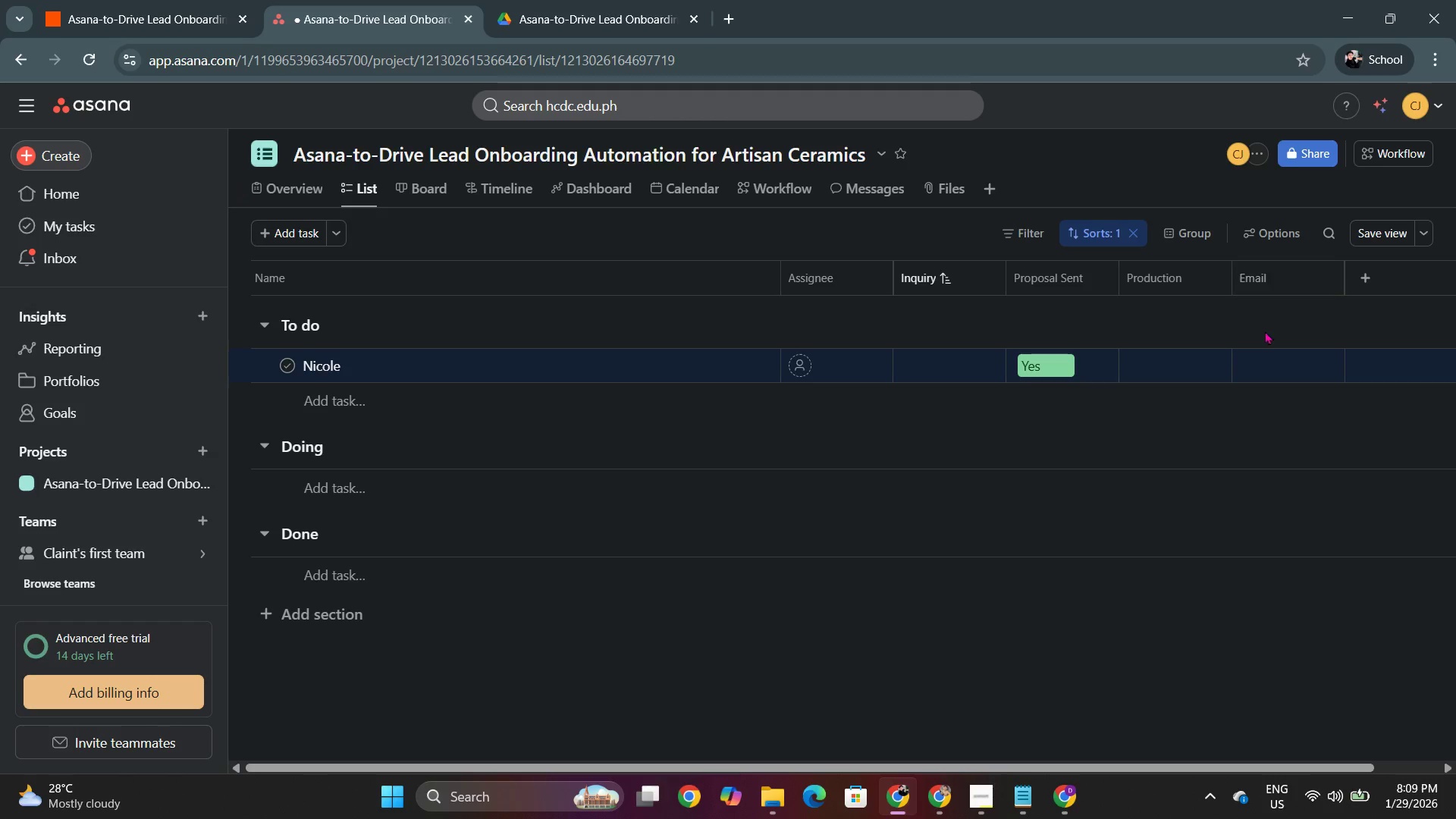 
left_click([1272, 361])
 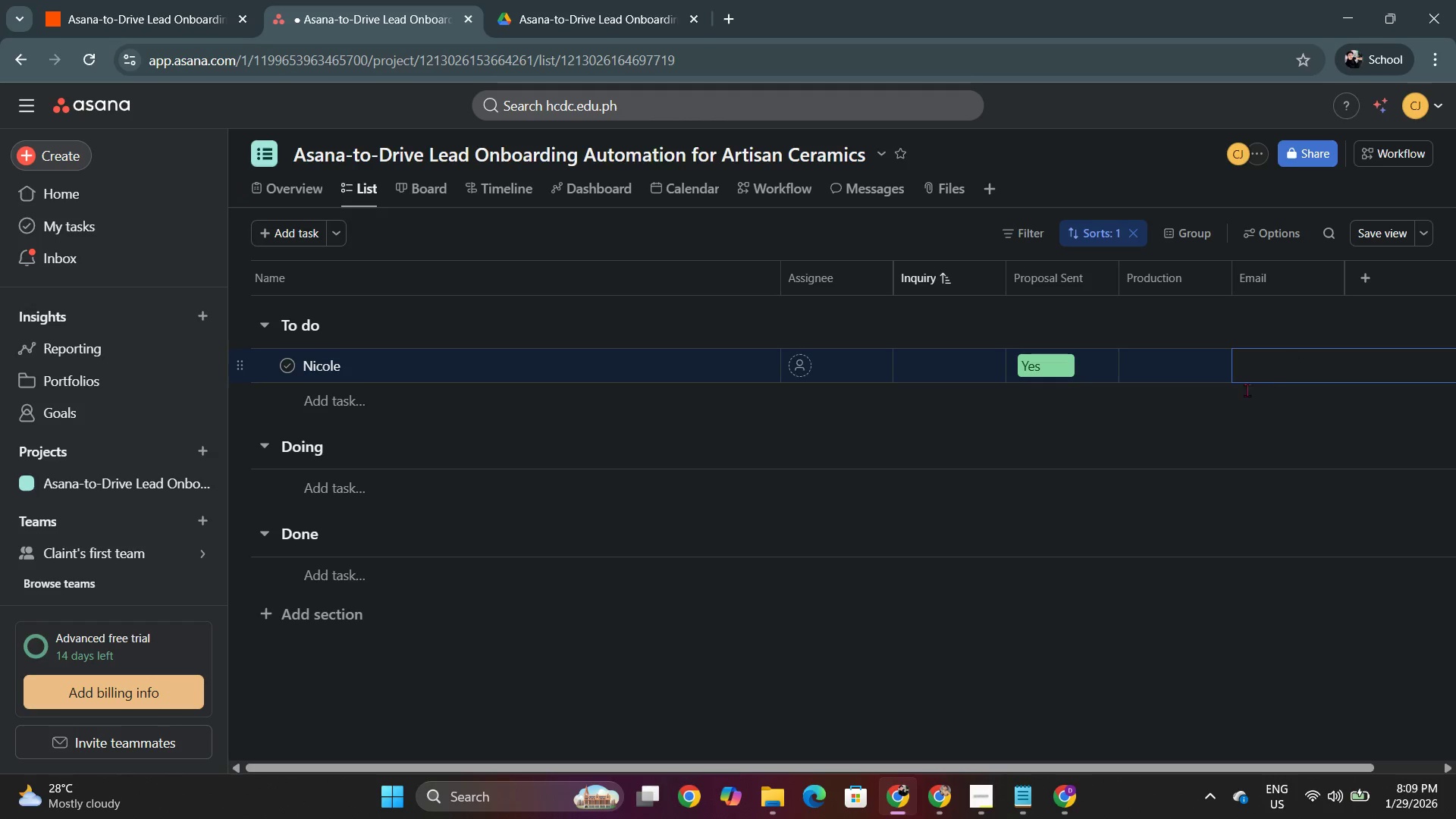 
left_click([1216, 427])
 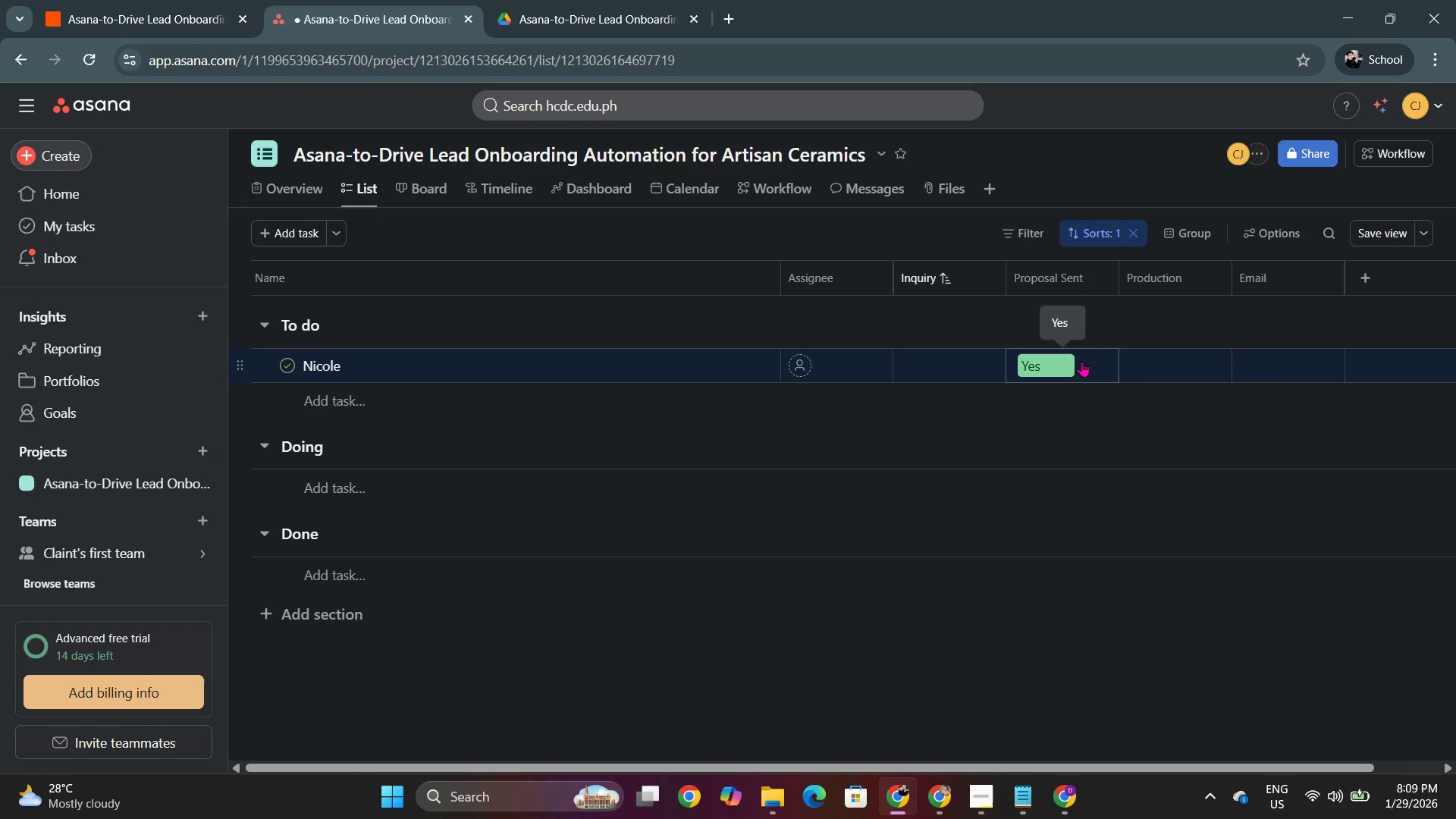 
right_click([384, 363])
 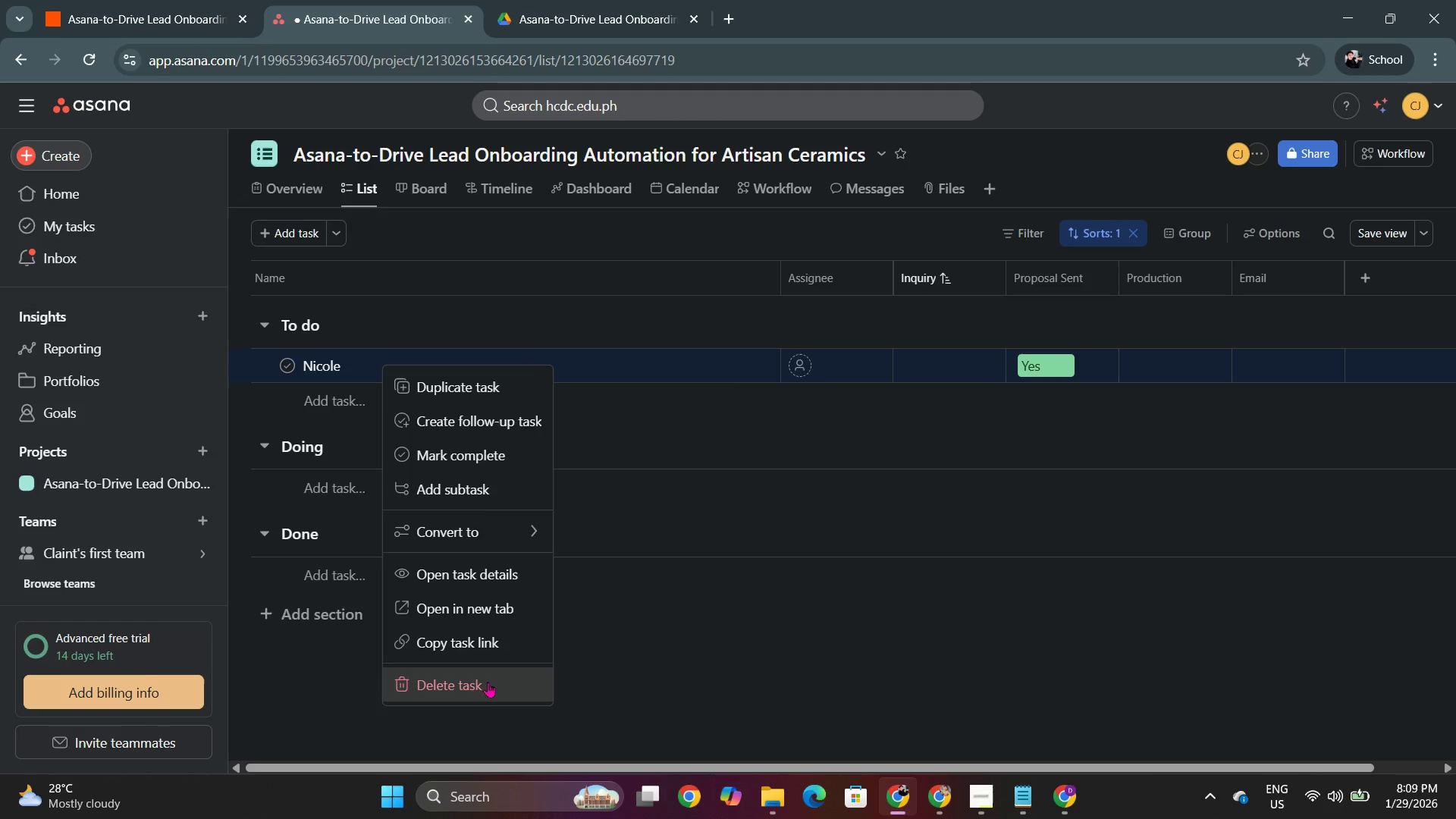 
key(Alt+AltLeft)
 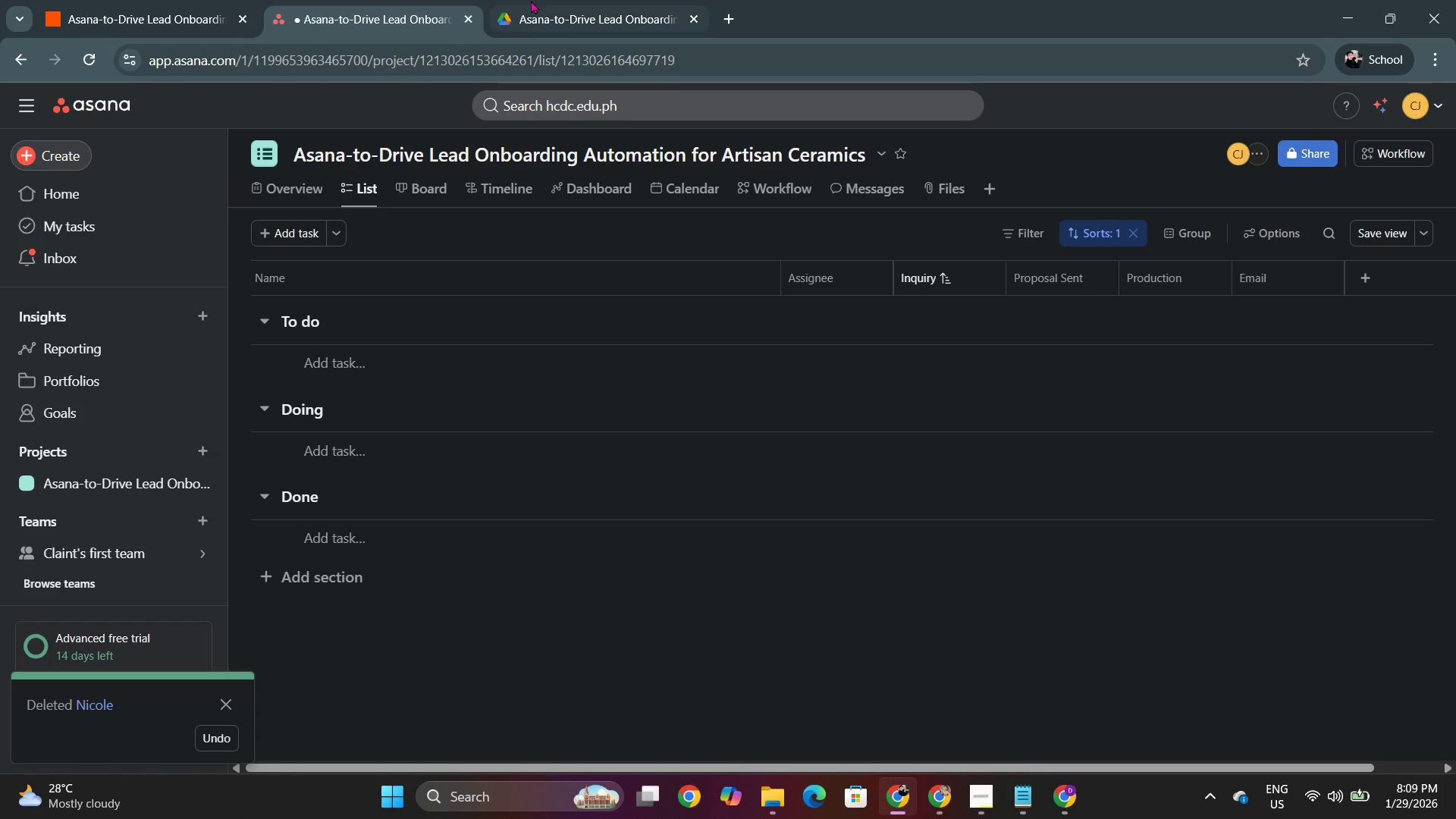 
left_click([538, 0])
 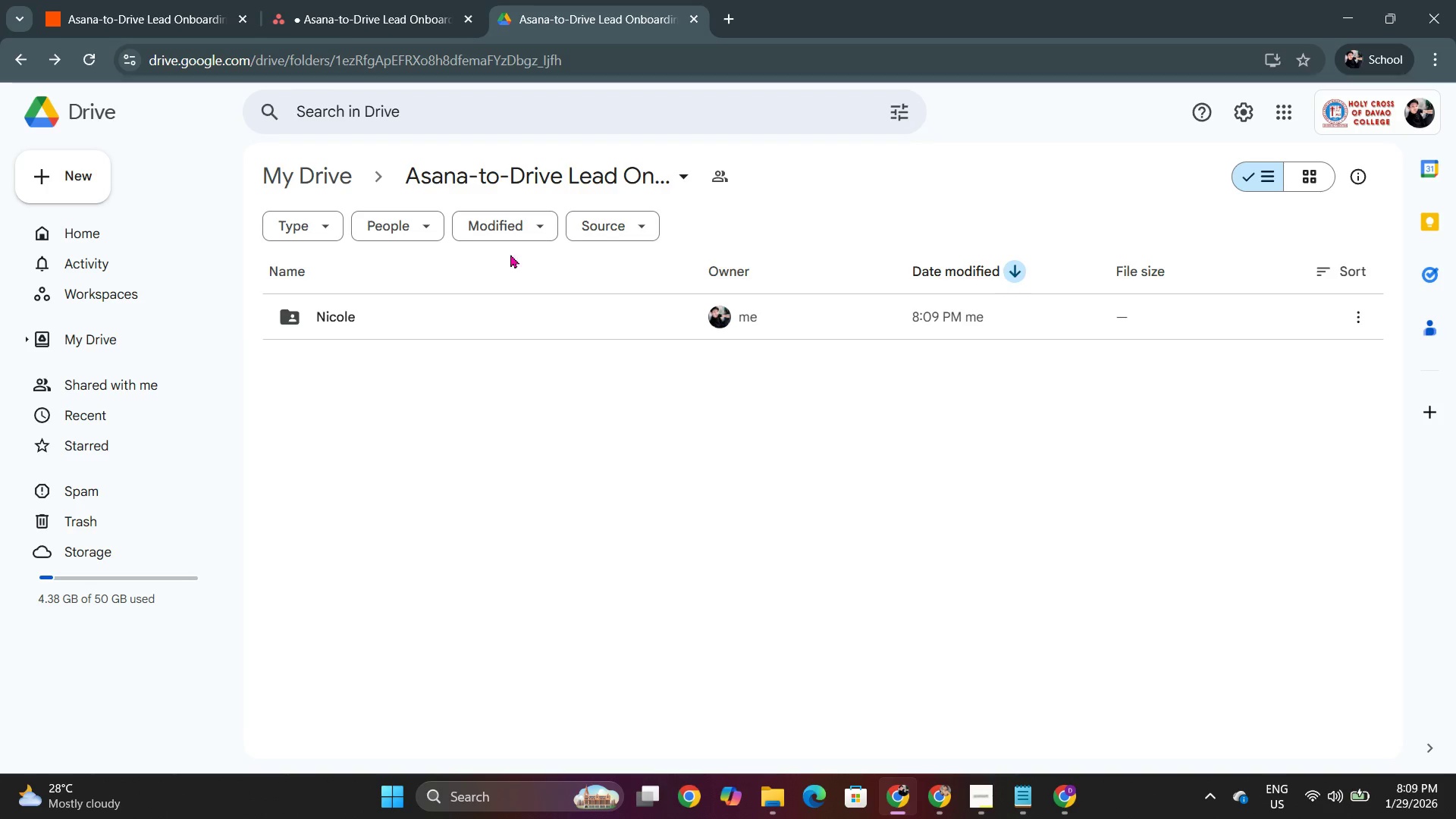 
right_click([480, 333])
 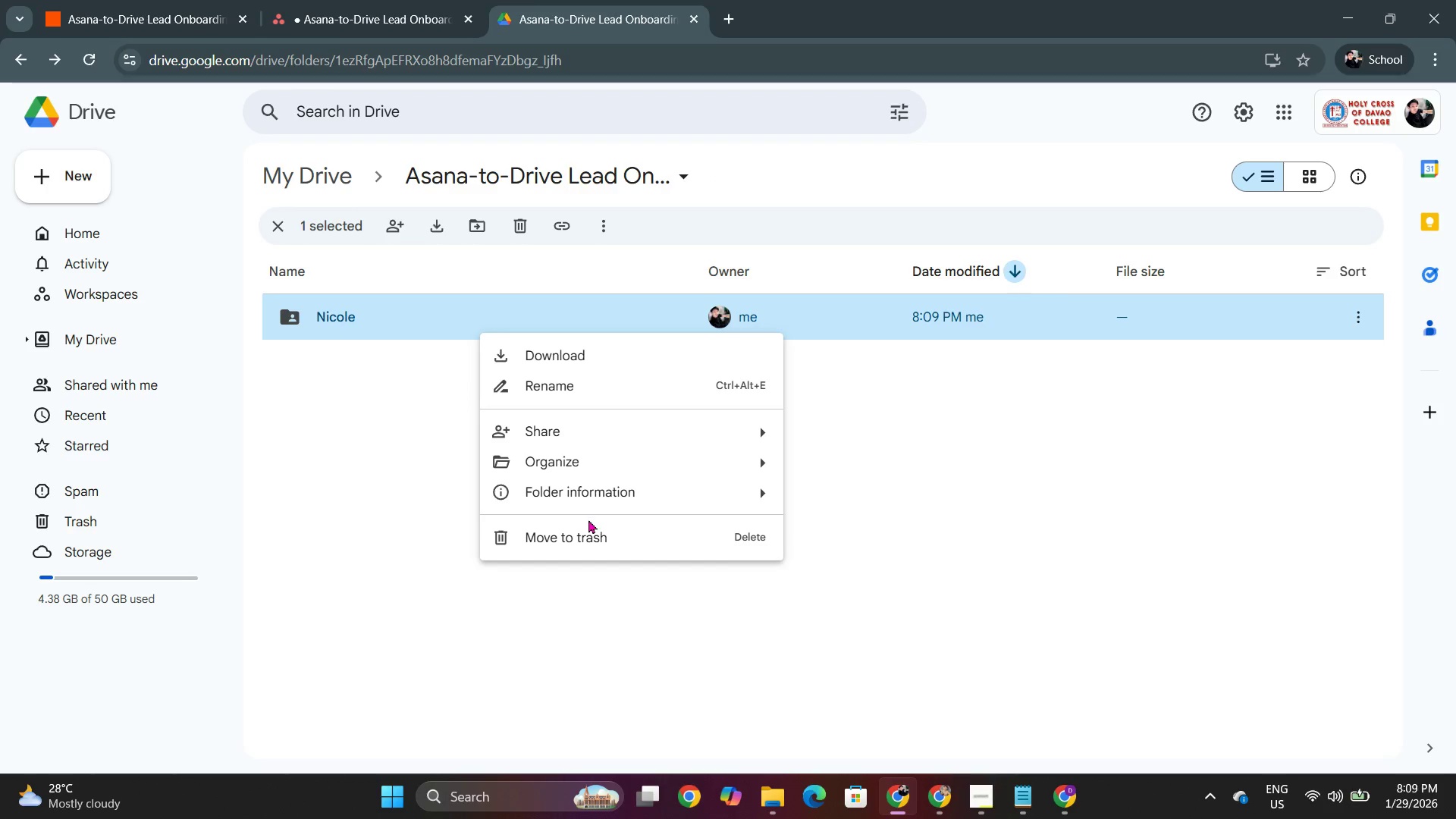 
double_click([588, 532])
 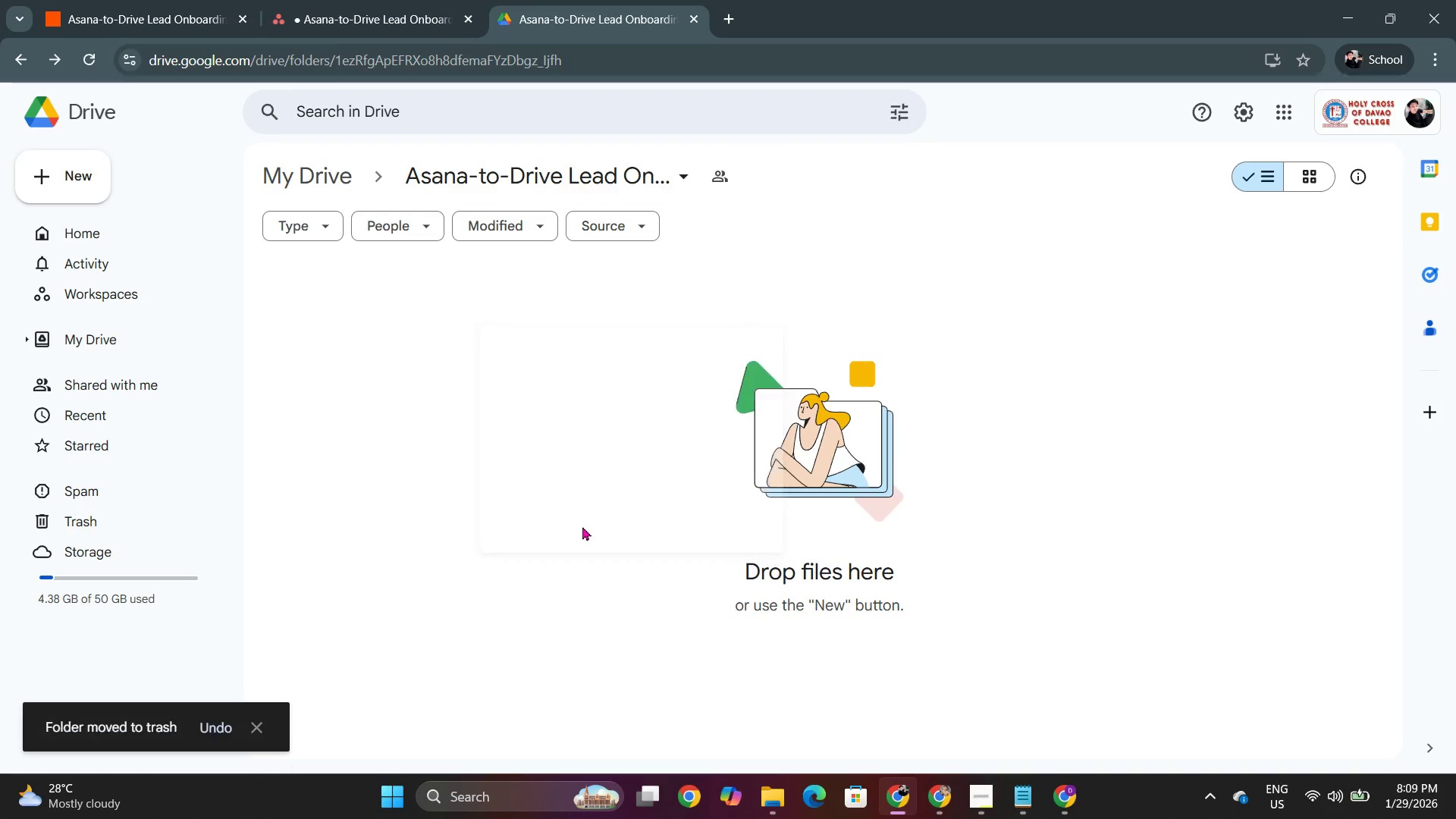 
key(Alt+AltLeft)
 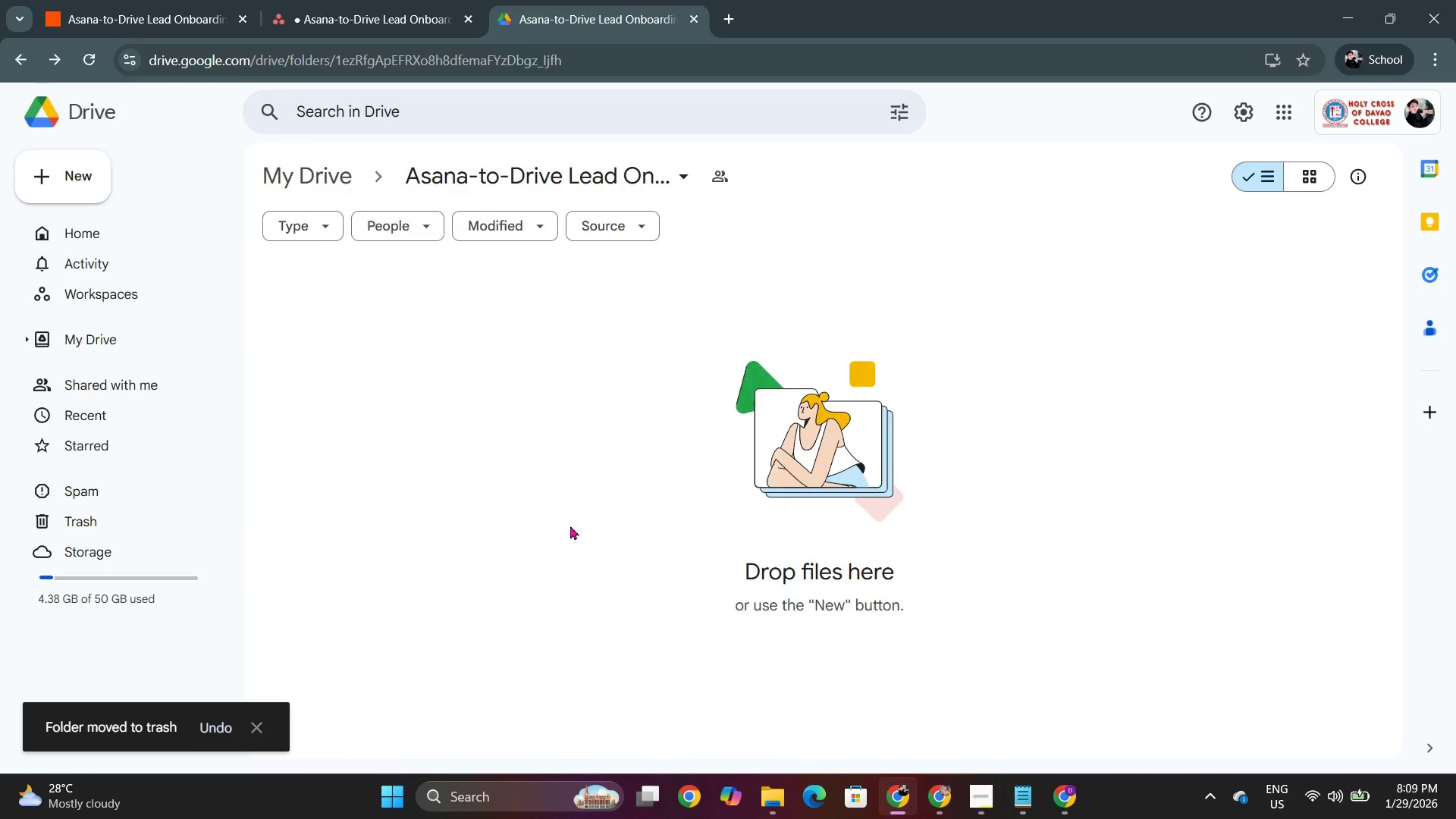 
key(Alt+Tab)
 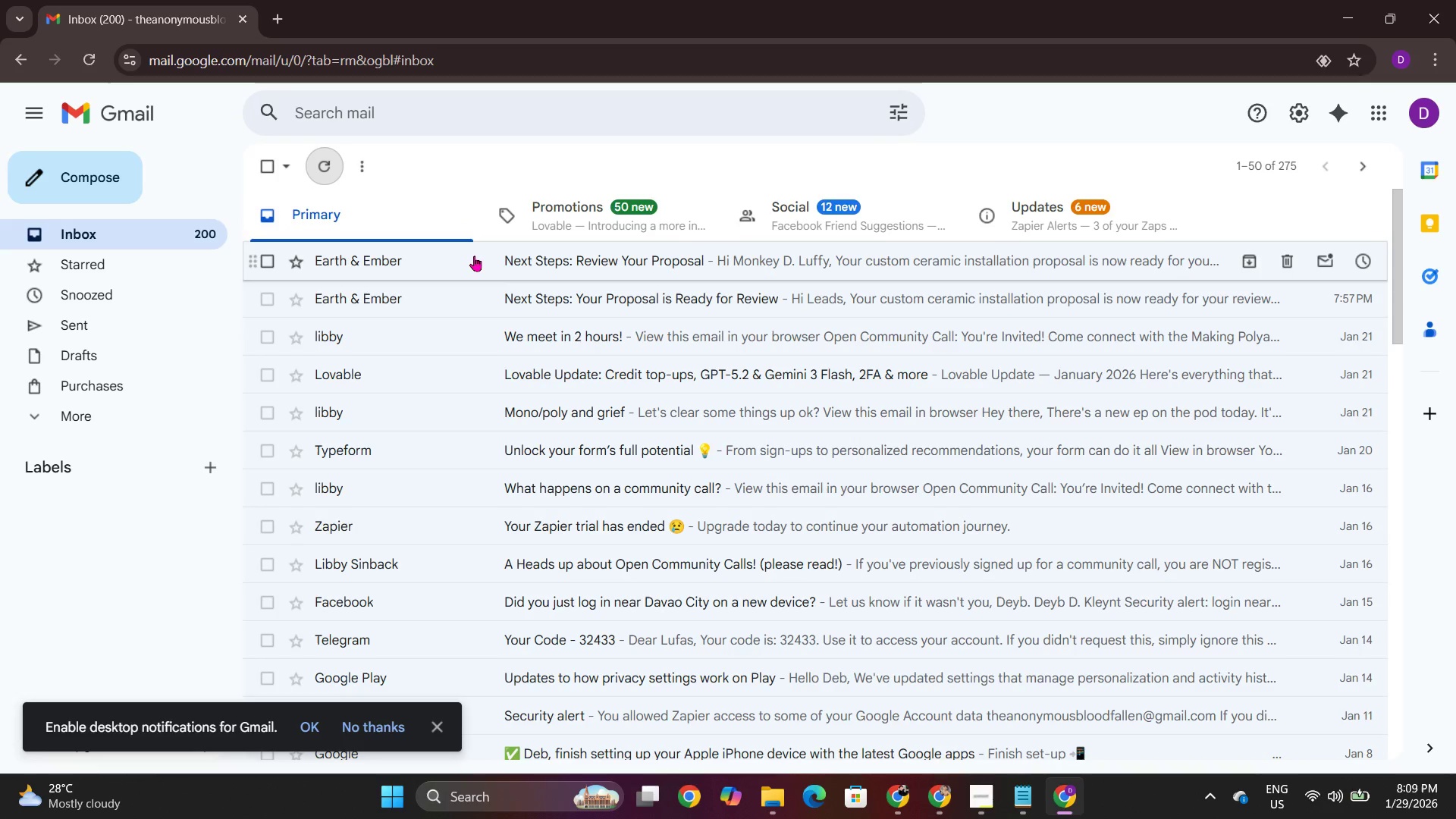 
key(Alt+AltLeft)
 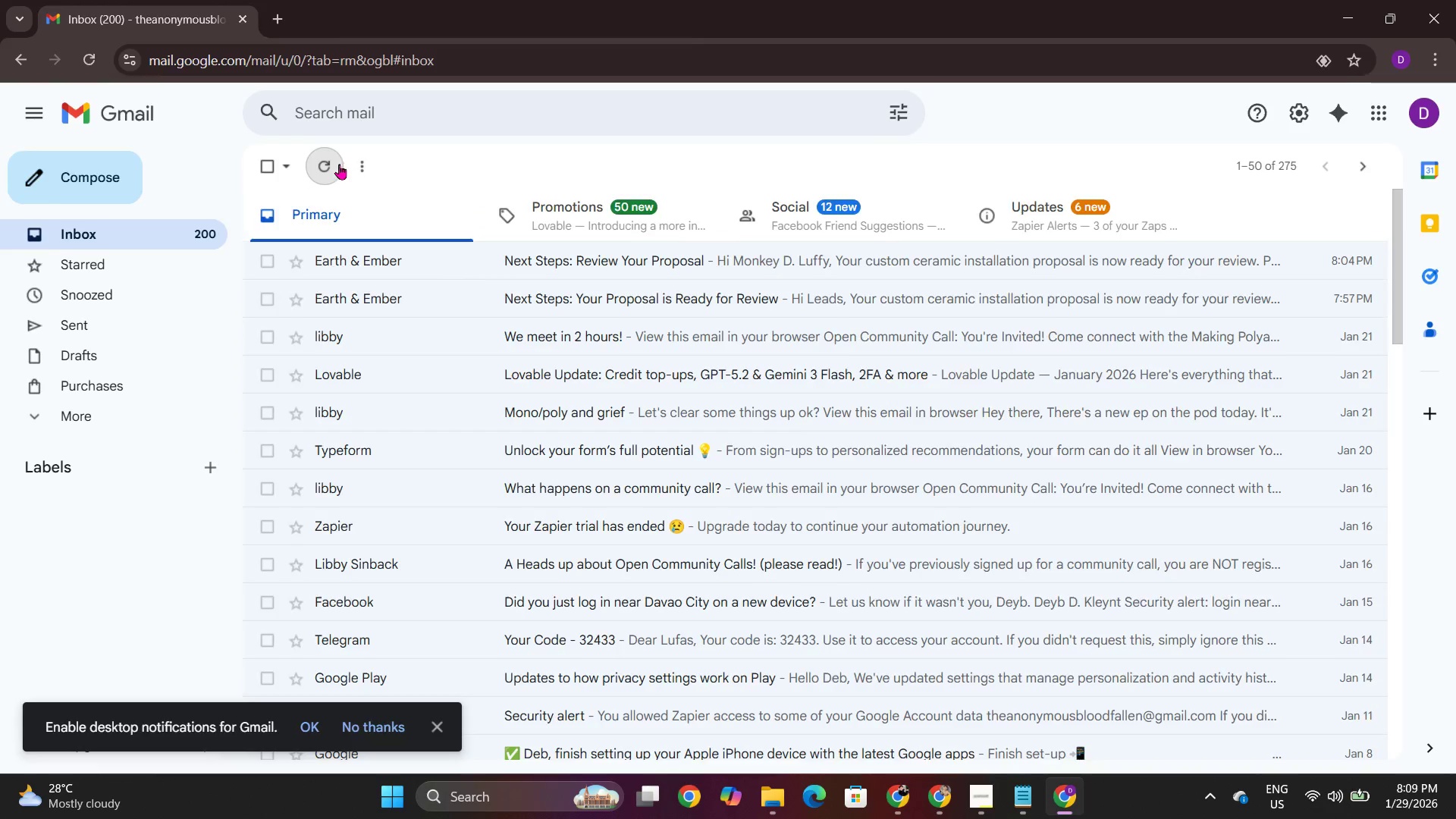 
key(Alt+Tab)
 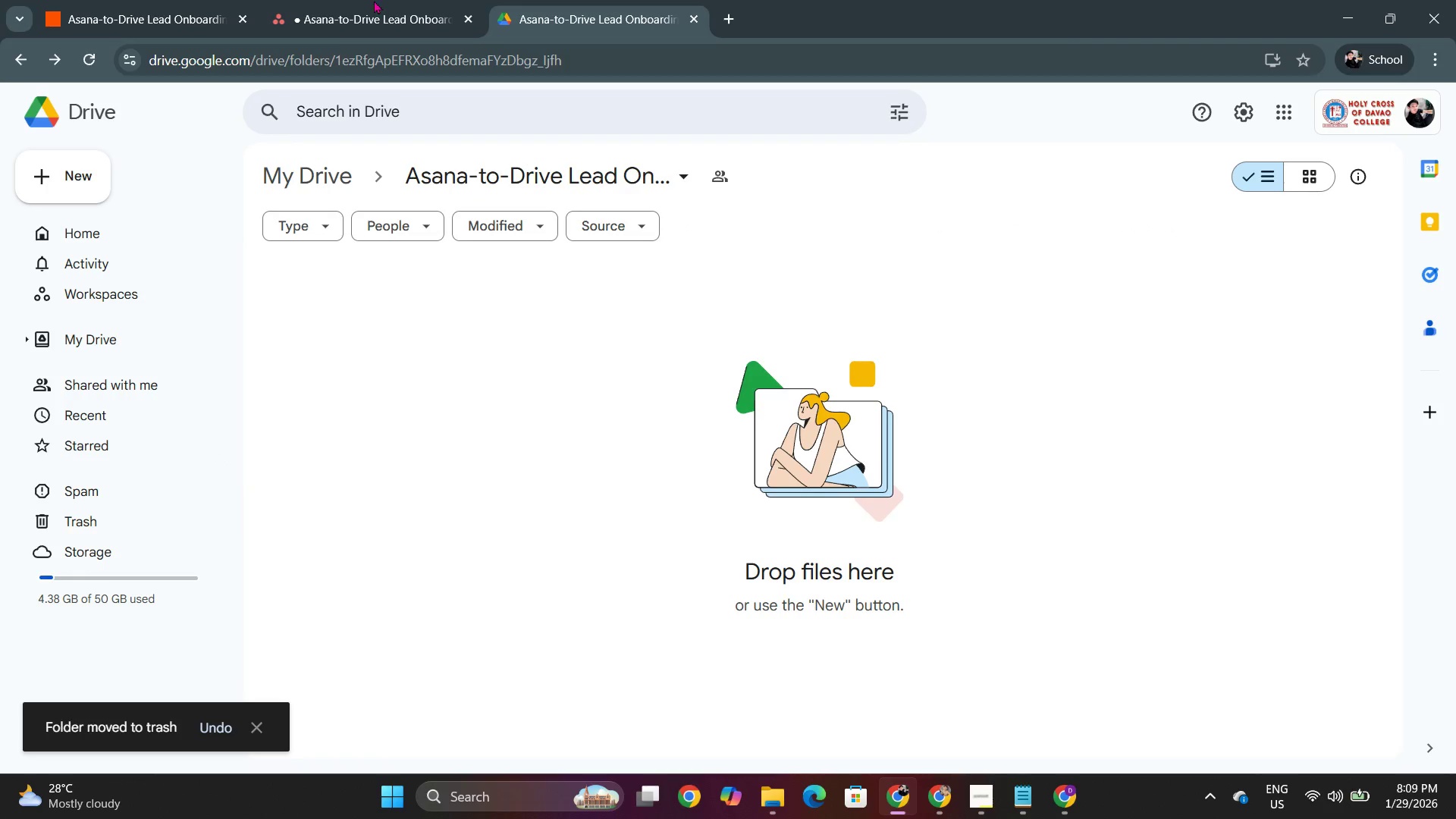 
left_click([332, 0])
 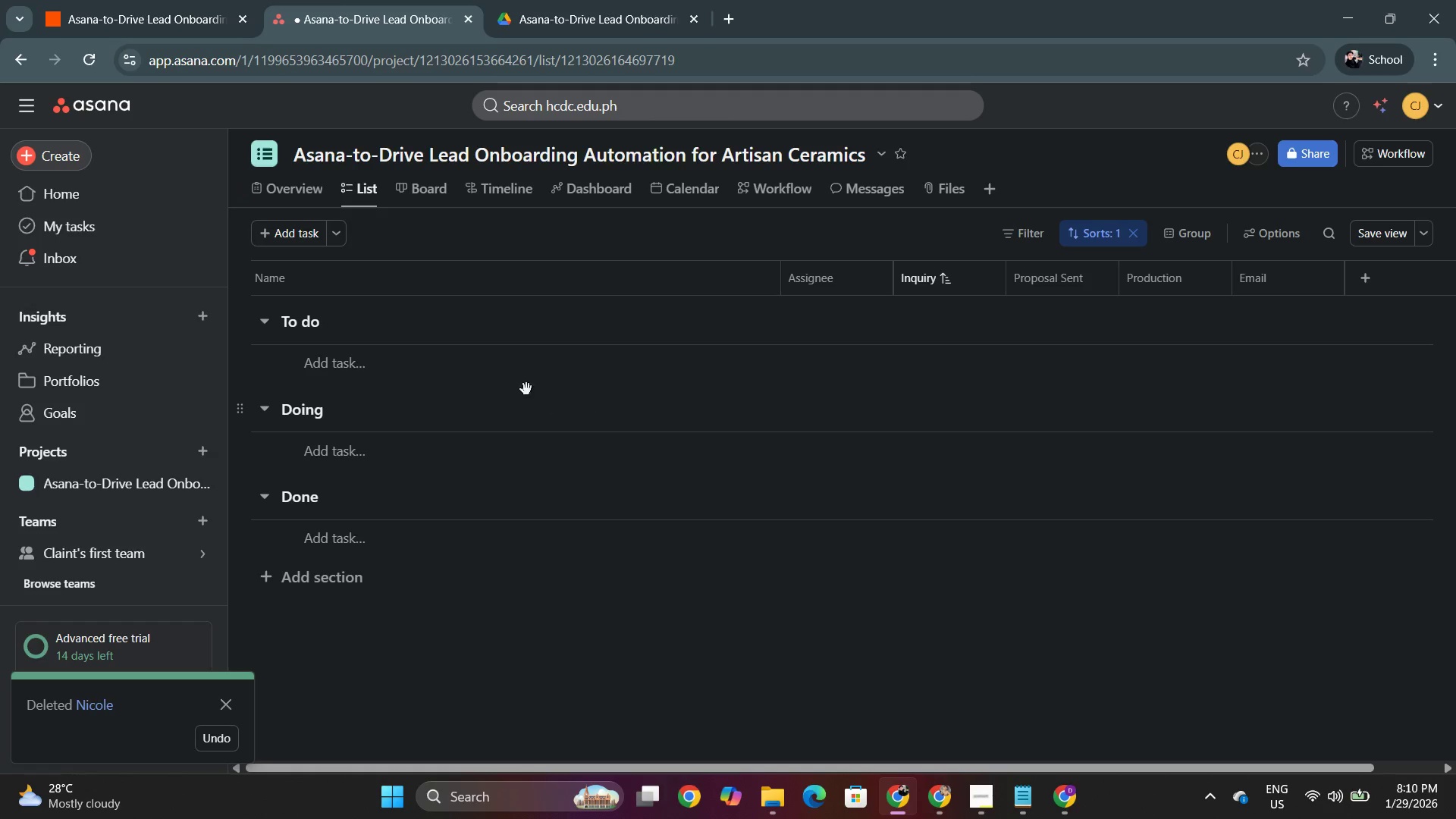 
left_click([514, 375])
 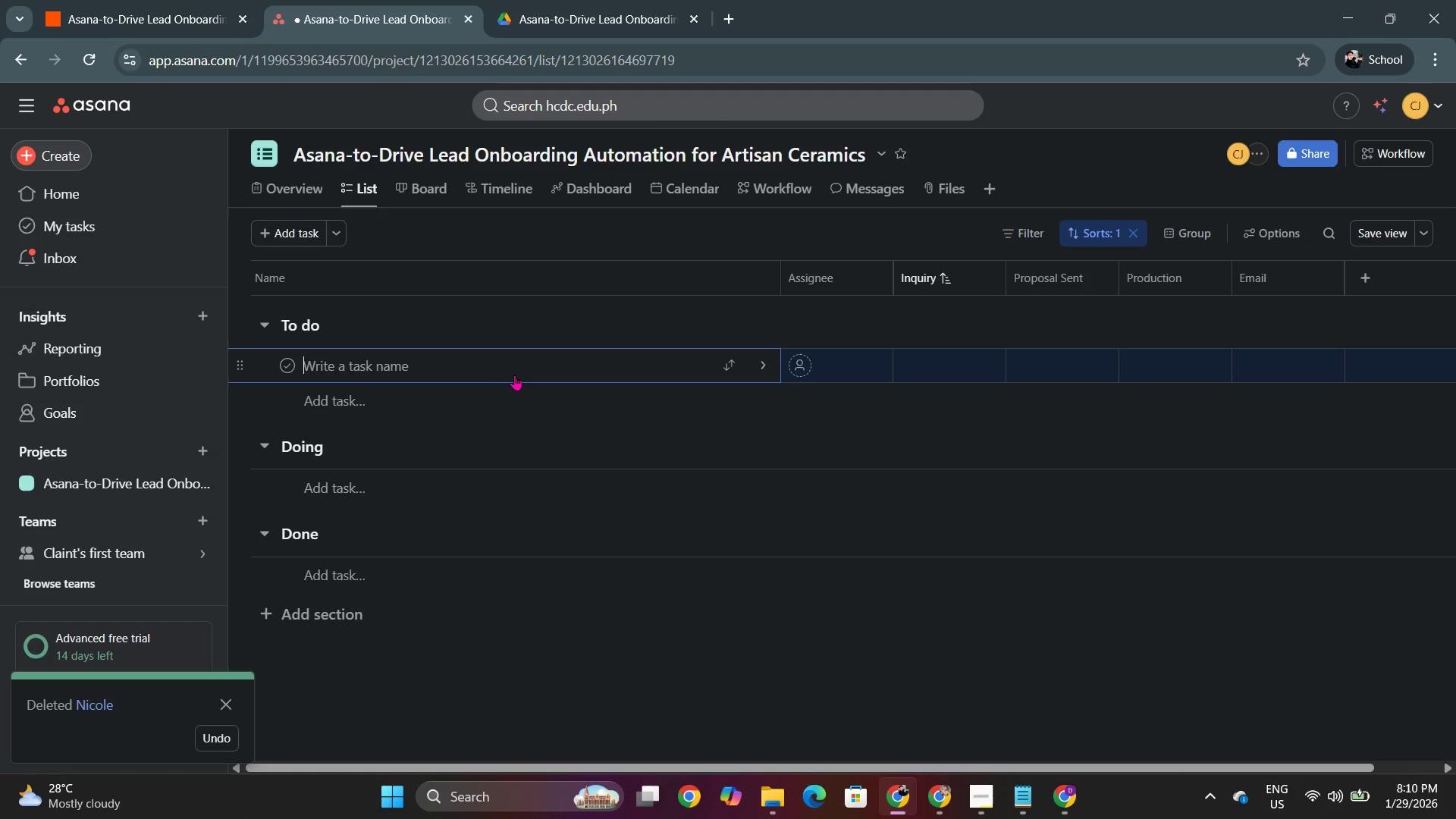 
key(CapsLock)
 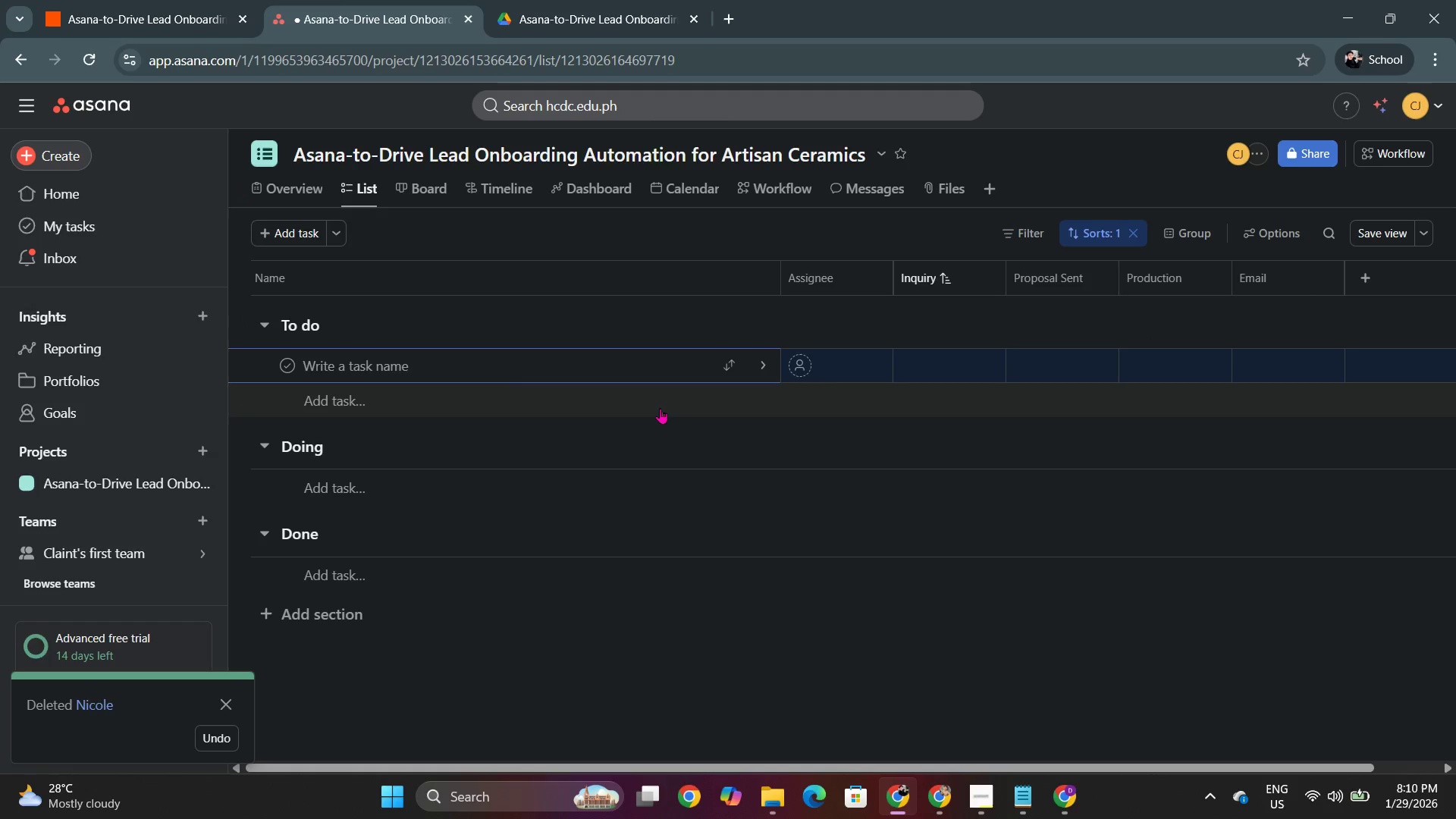 
left_click([495, 362])
 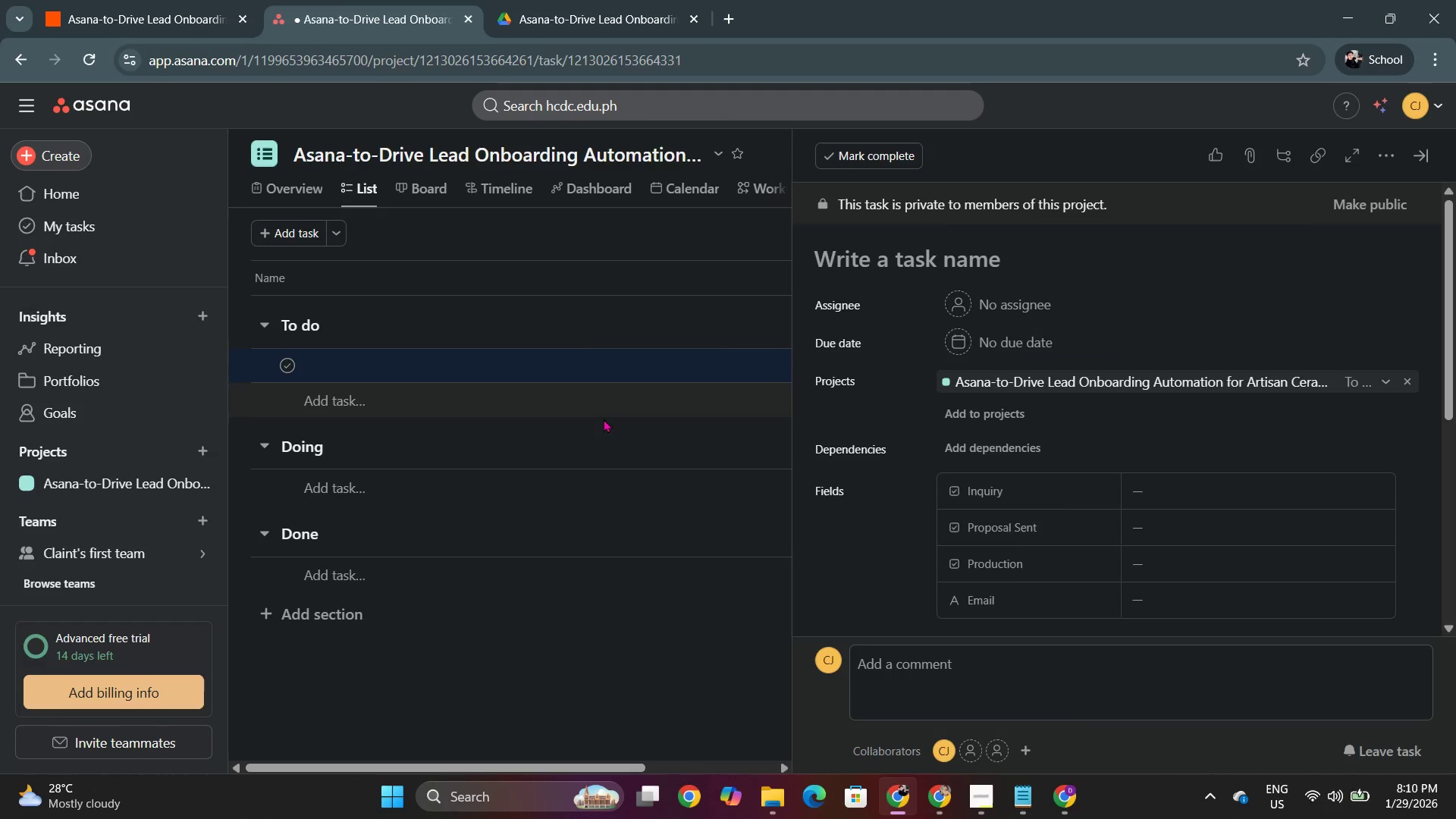 
left_click([345, 362])
 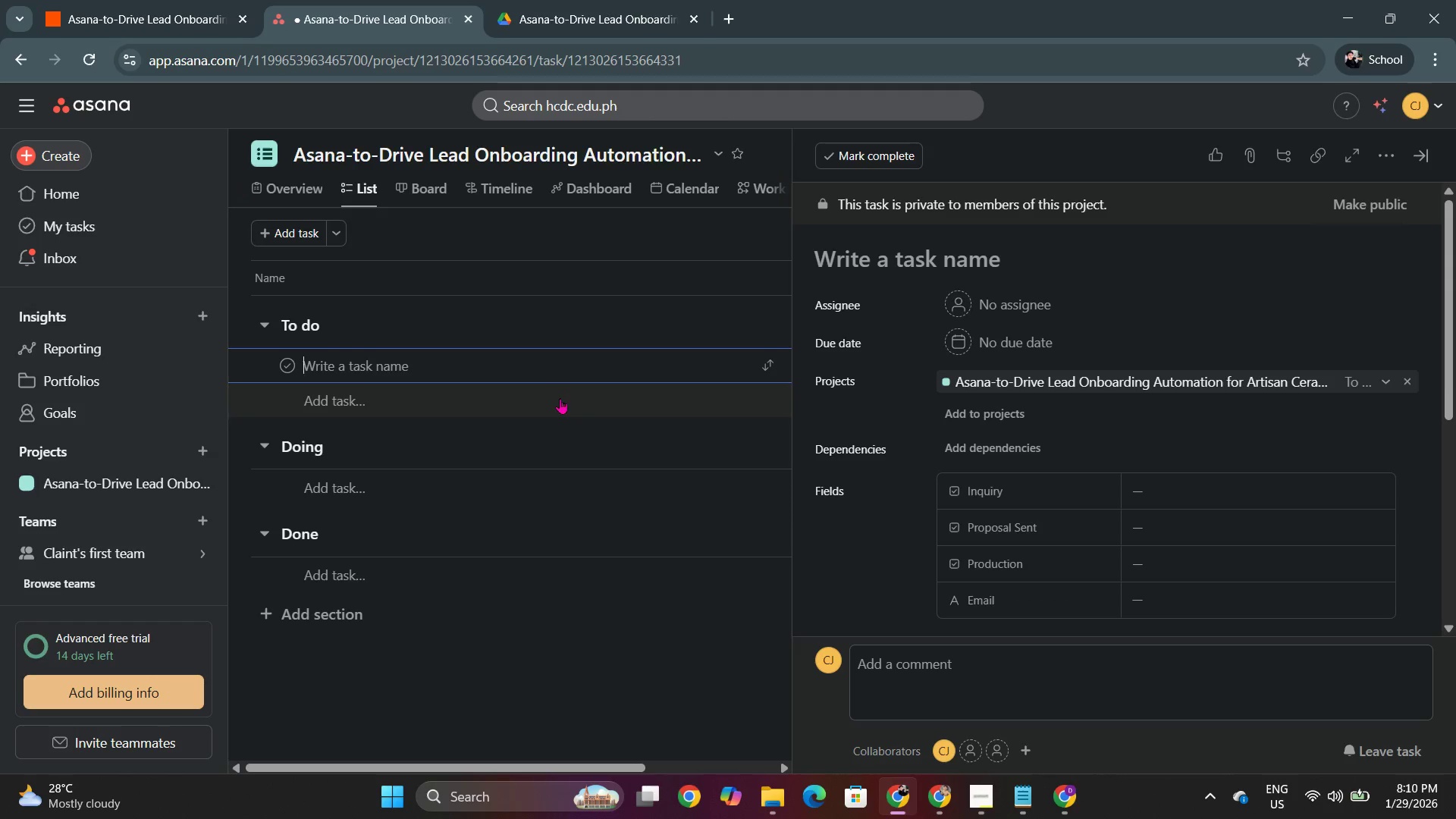 
wait(5.59)
 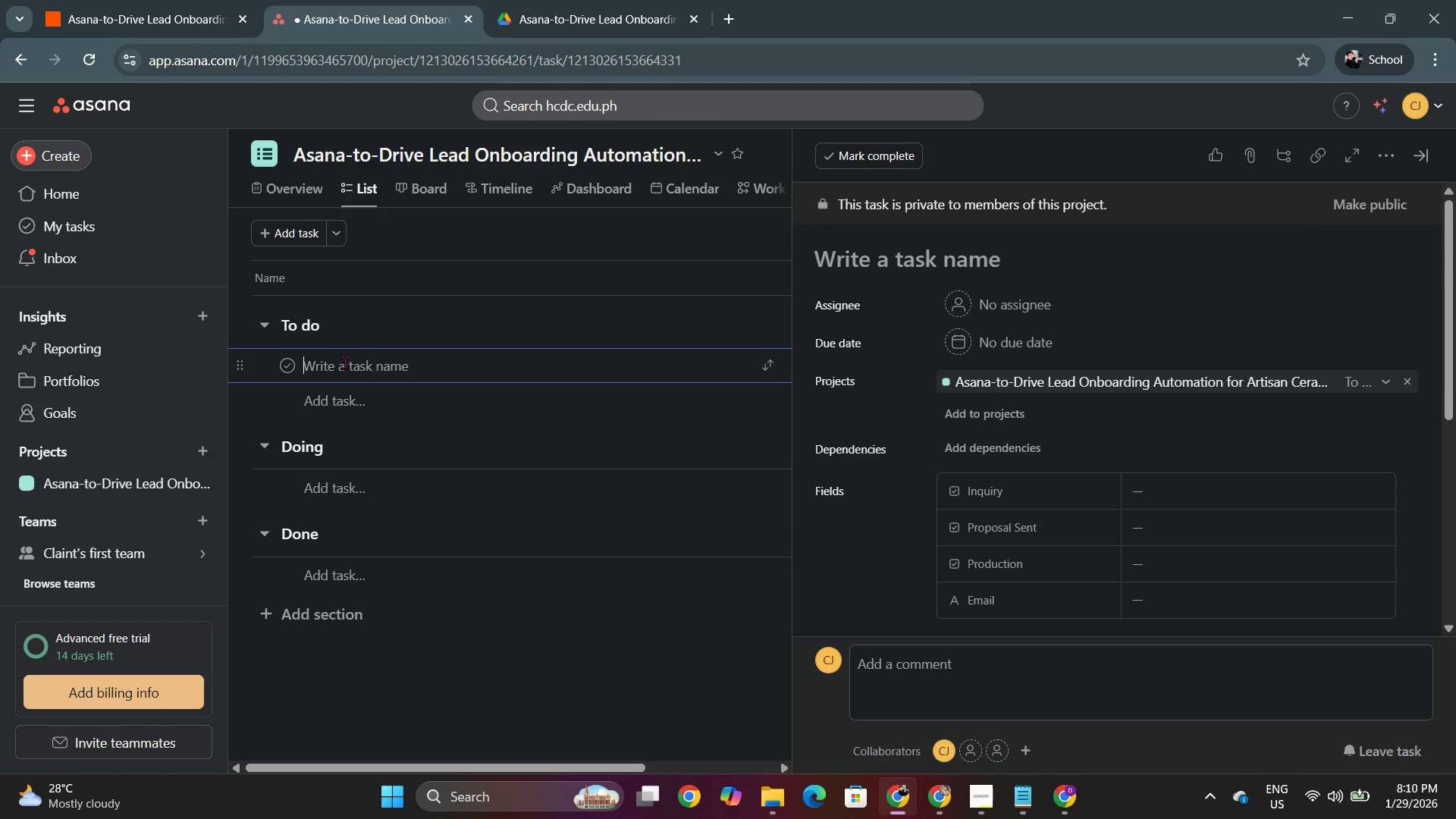 
key(CapsLock)
 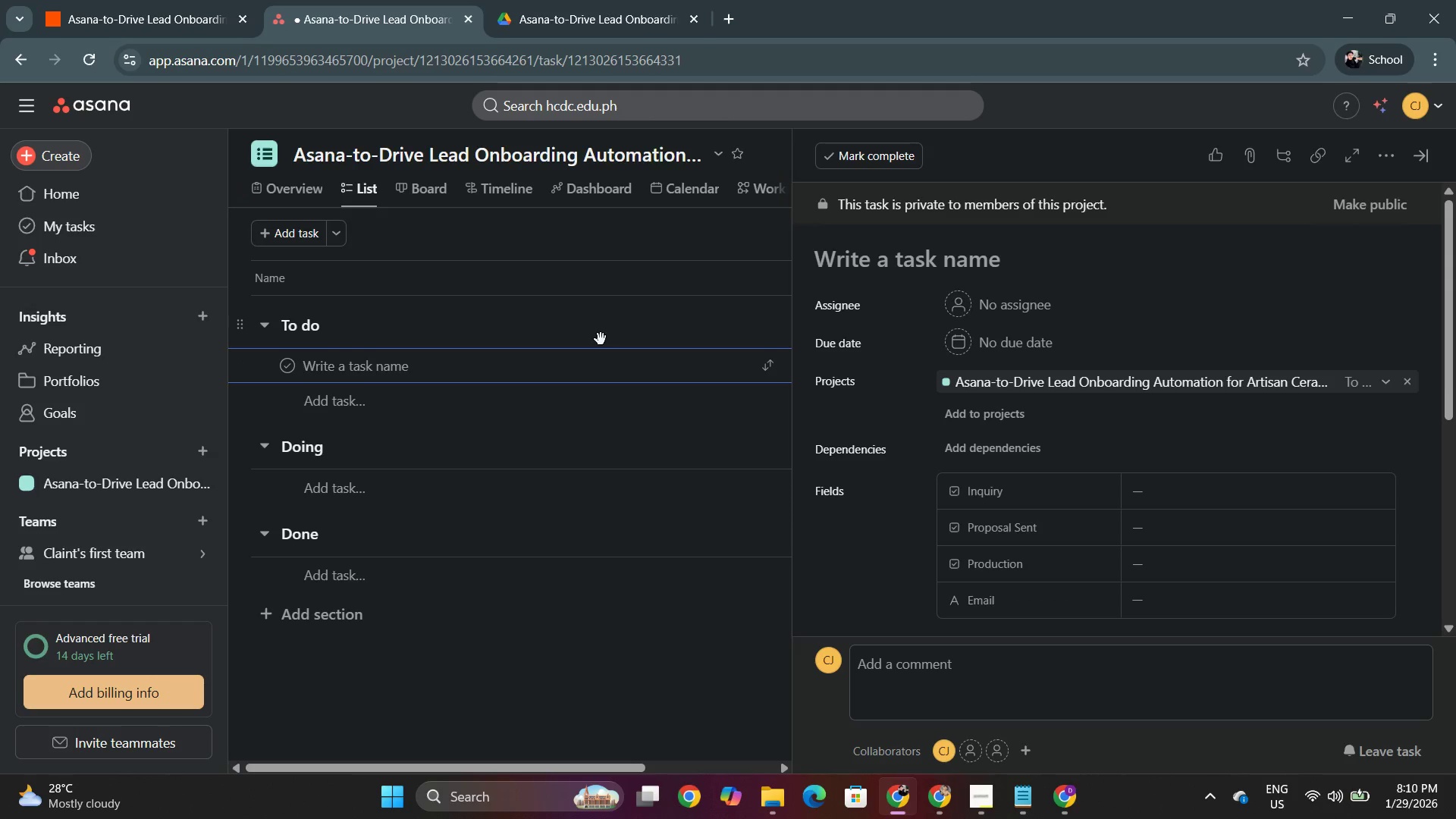 
key(C)
 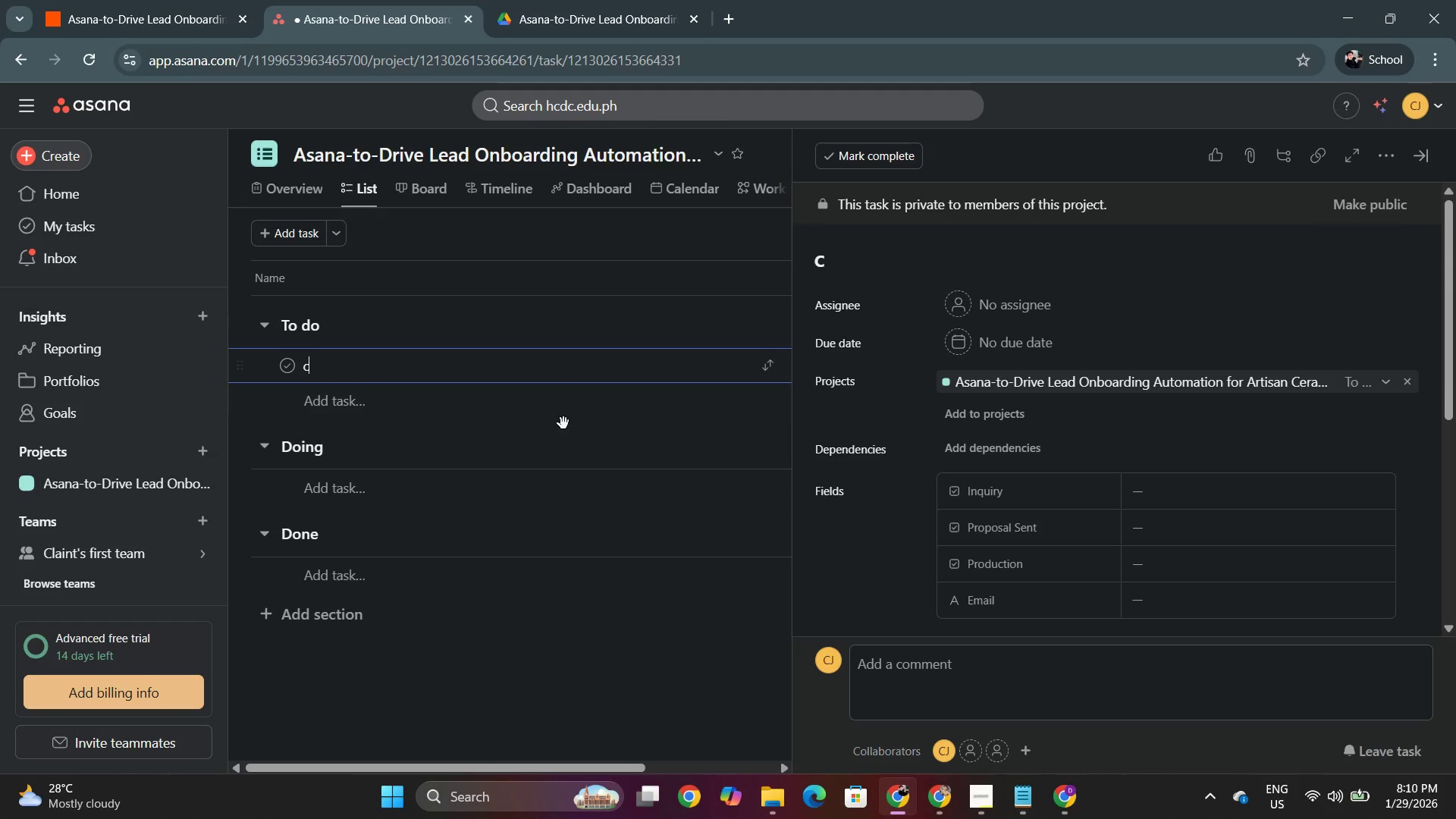 
key(CapsLock)
 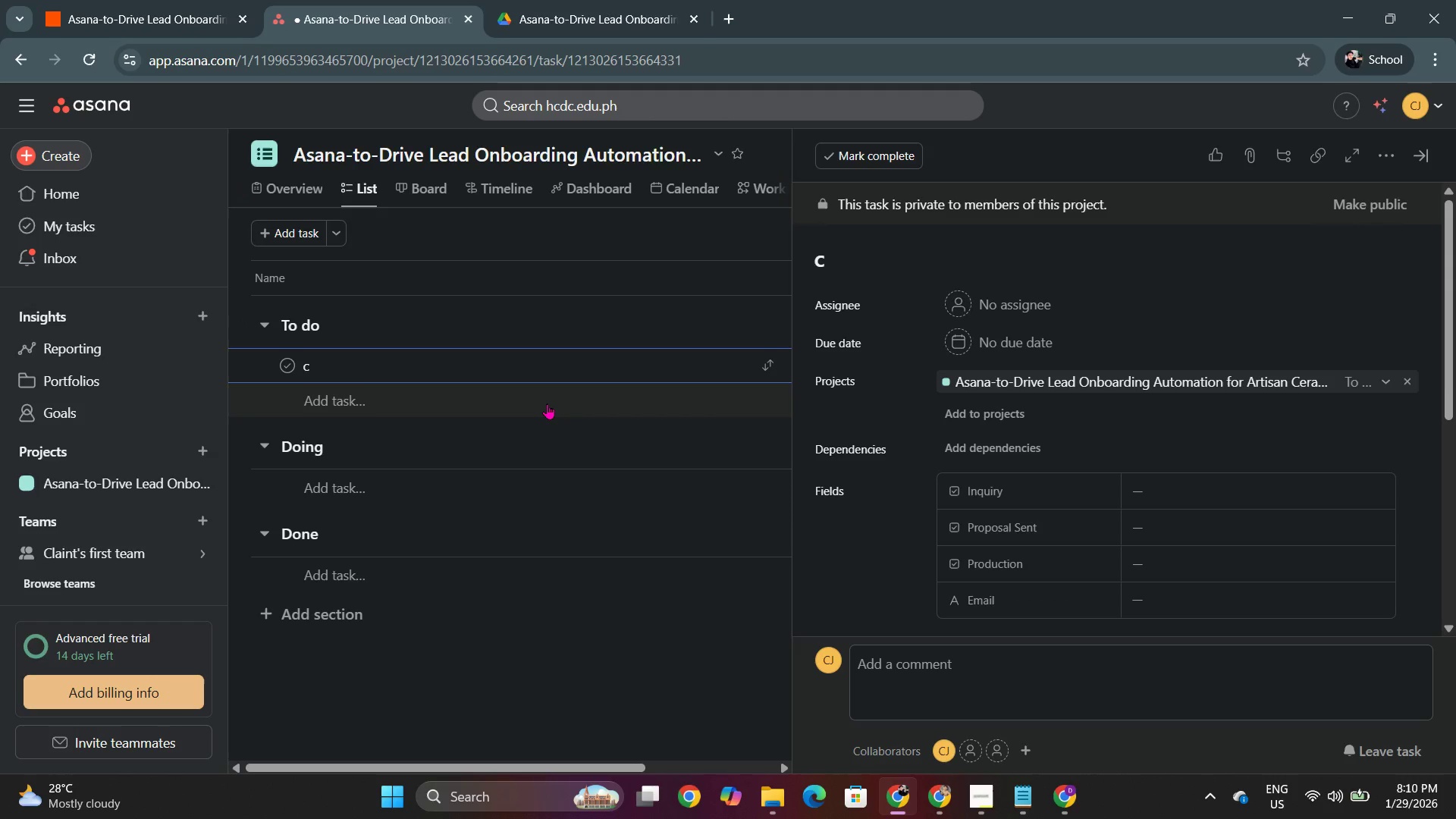 
key(Backspace)
 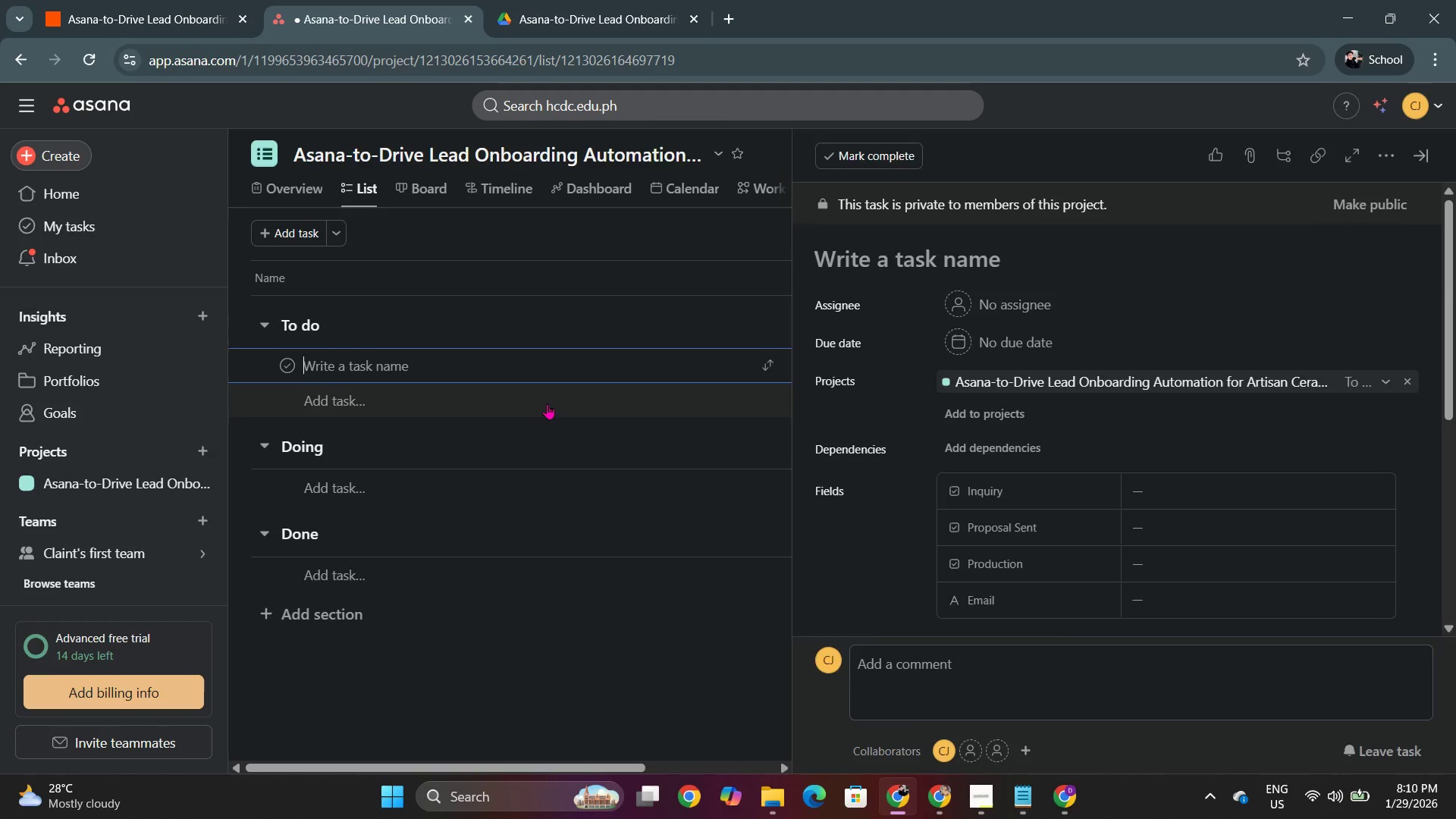 
key(Backspace)
 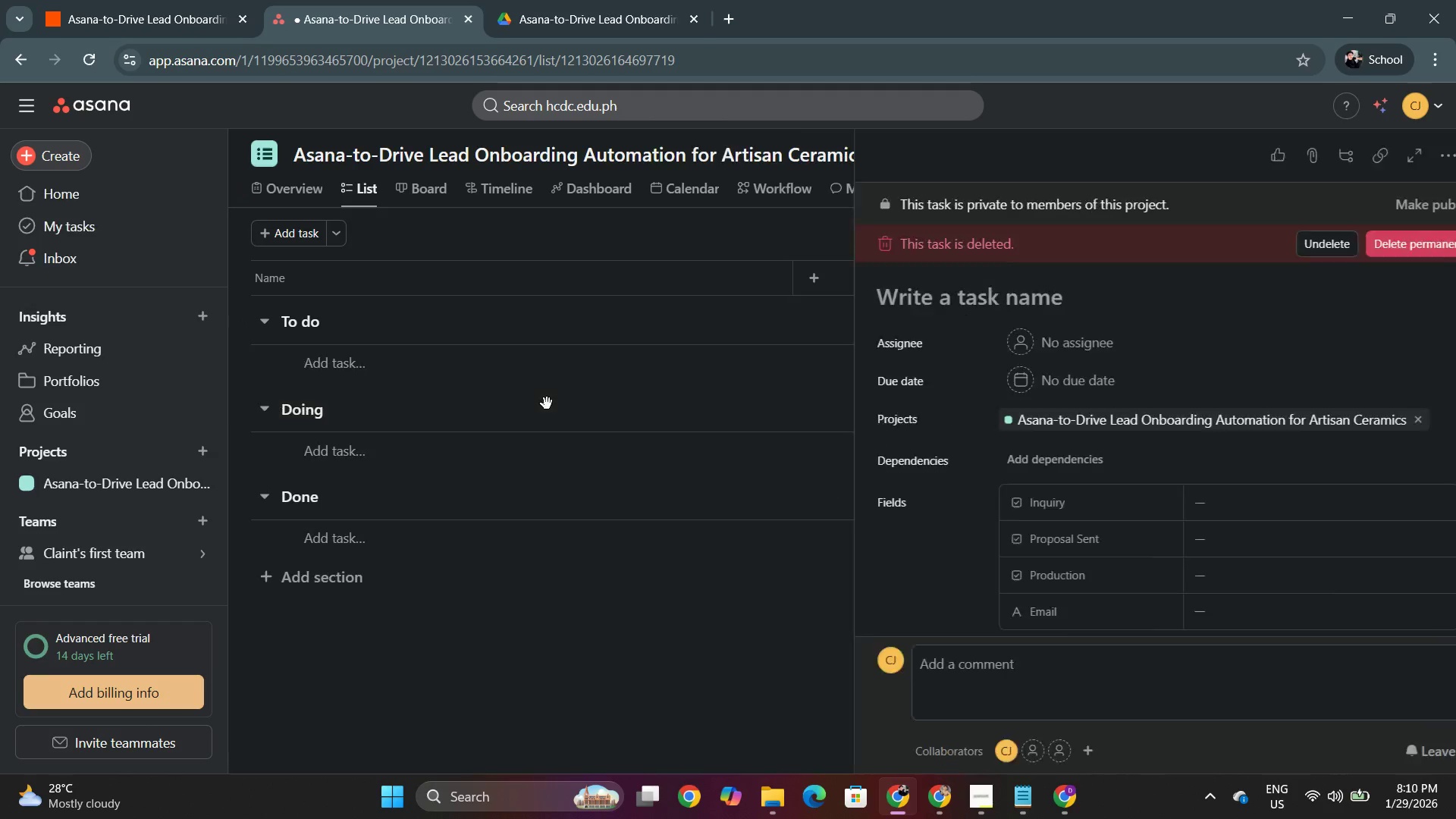 
key(D)
 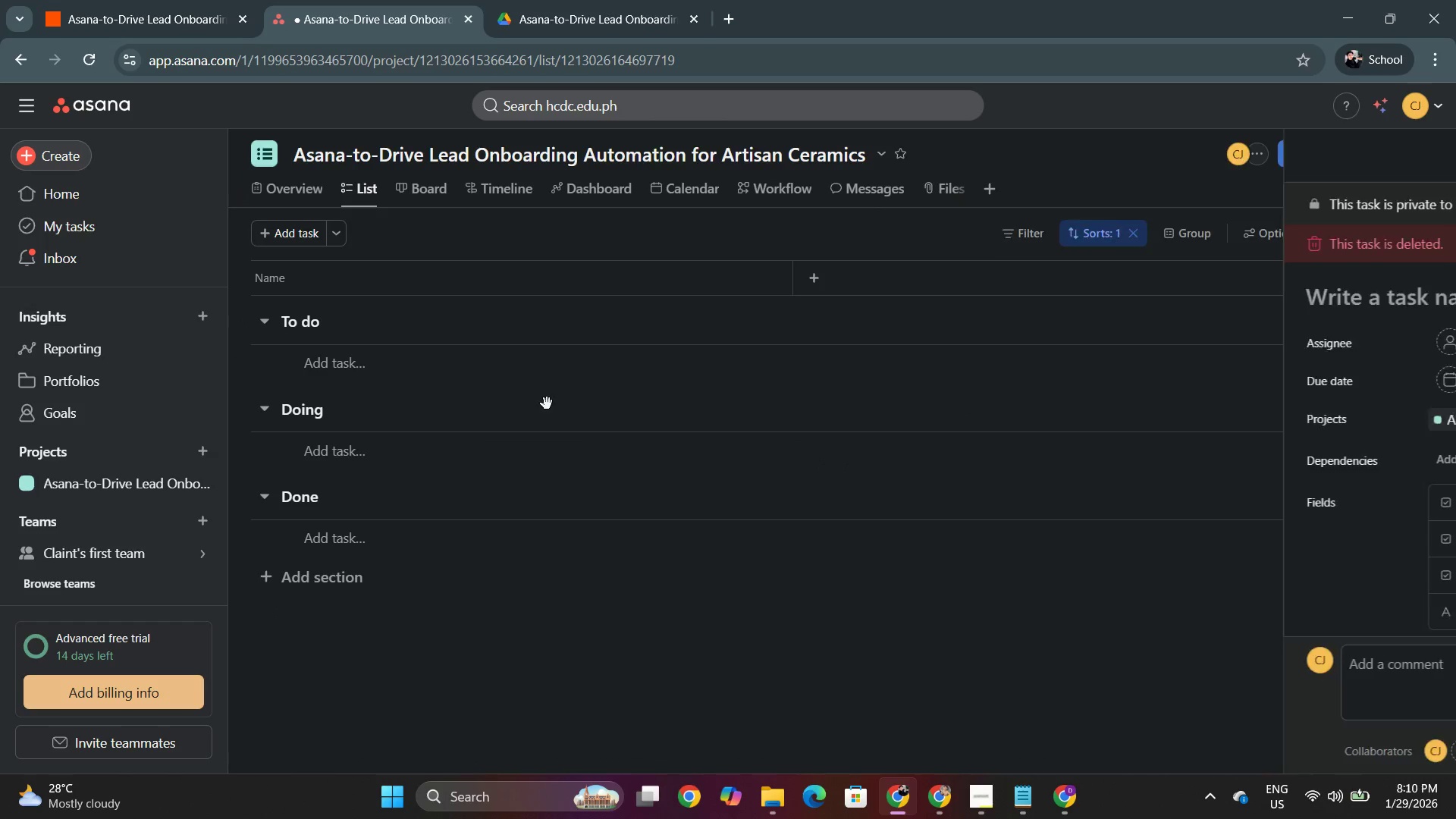 
key(CapsLock)
 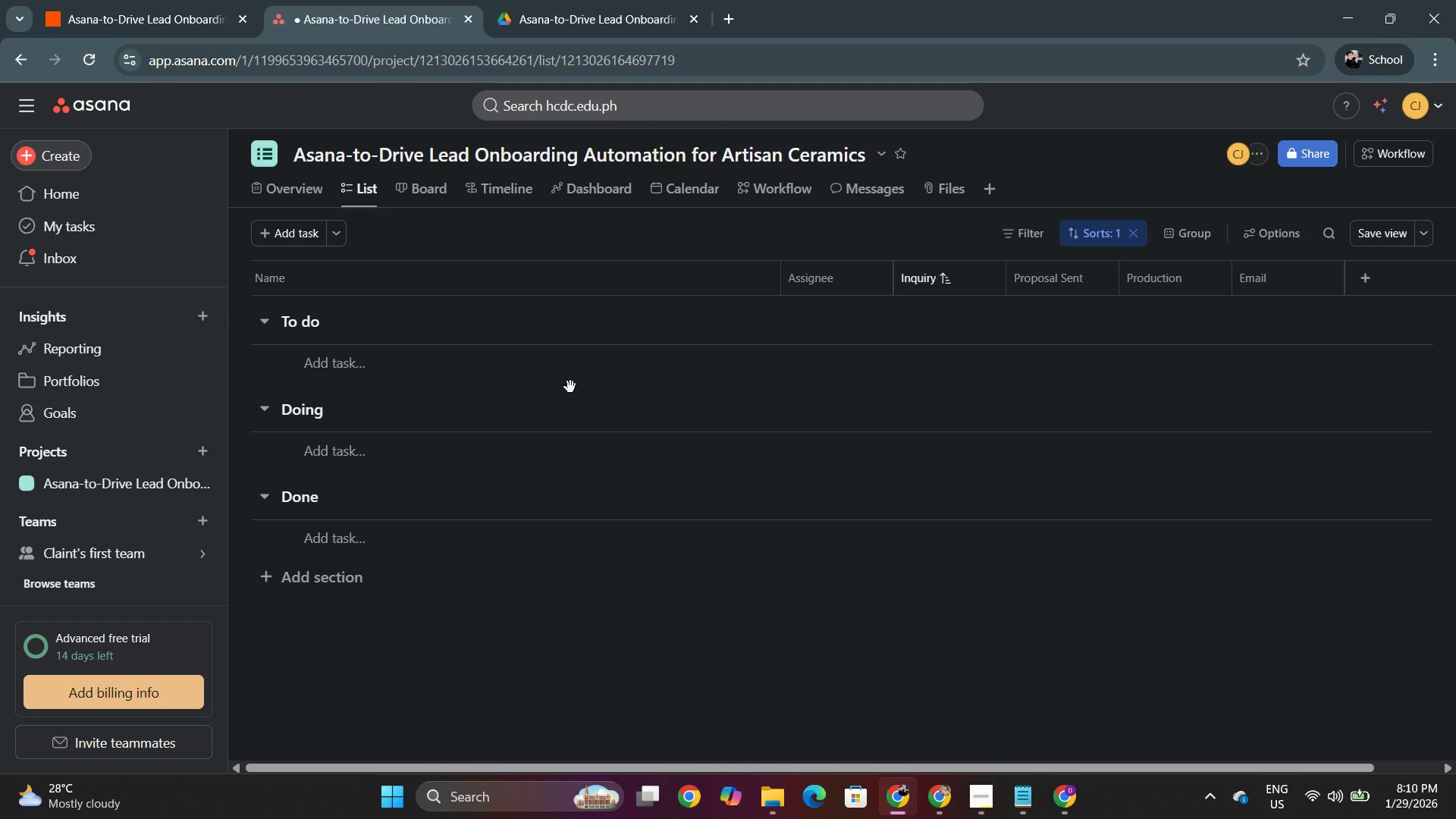 
scroll: coordinate [720, 518], scroll_direction: up, amount: 3.0
 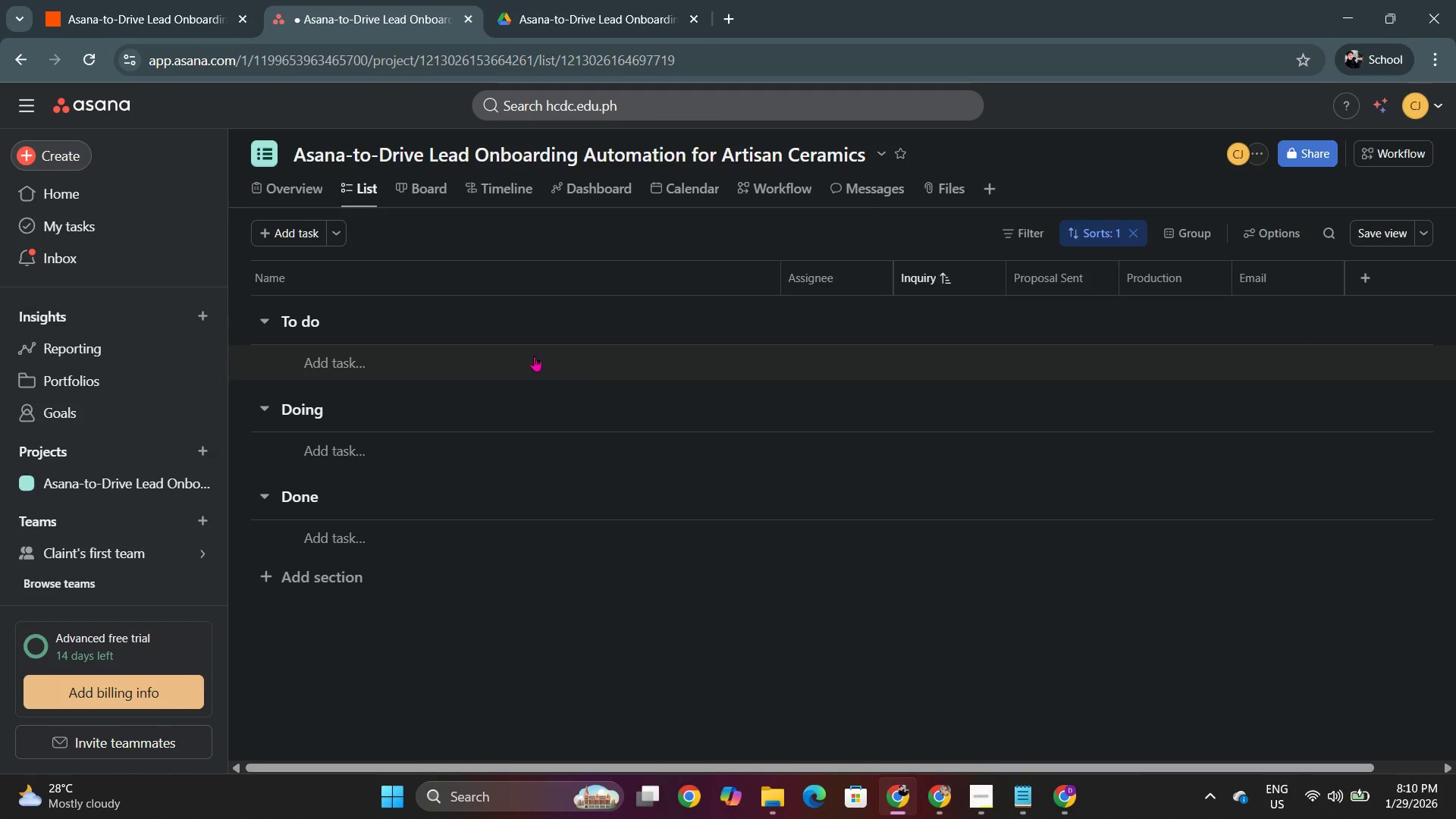 
left_click([450, 372])
 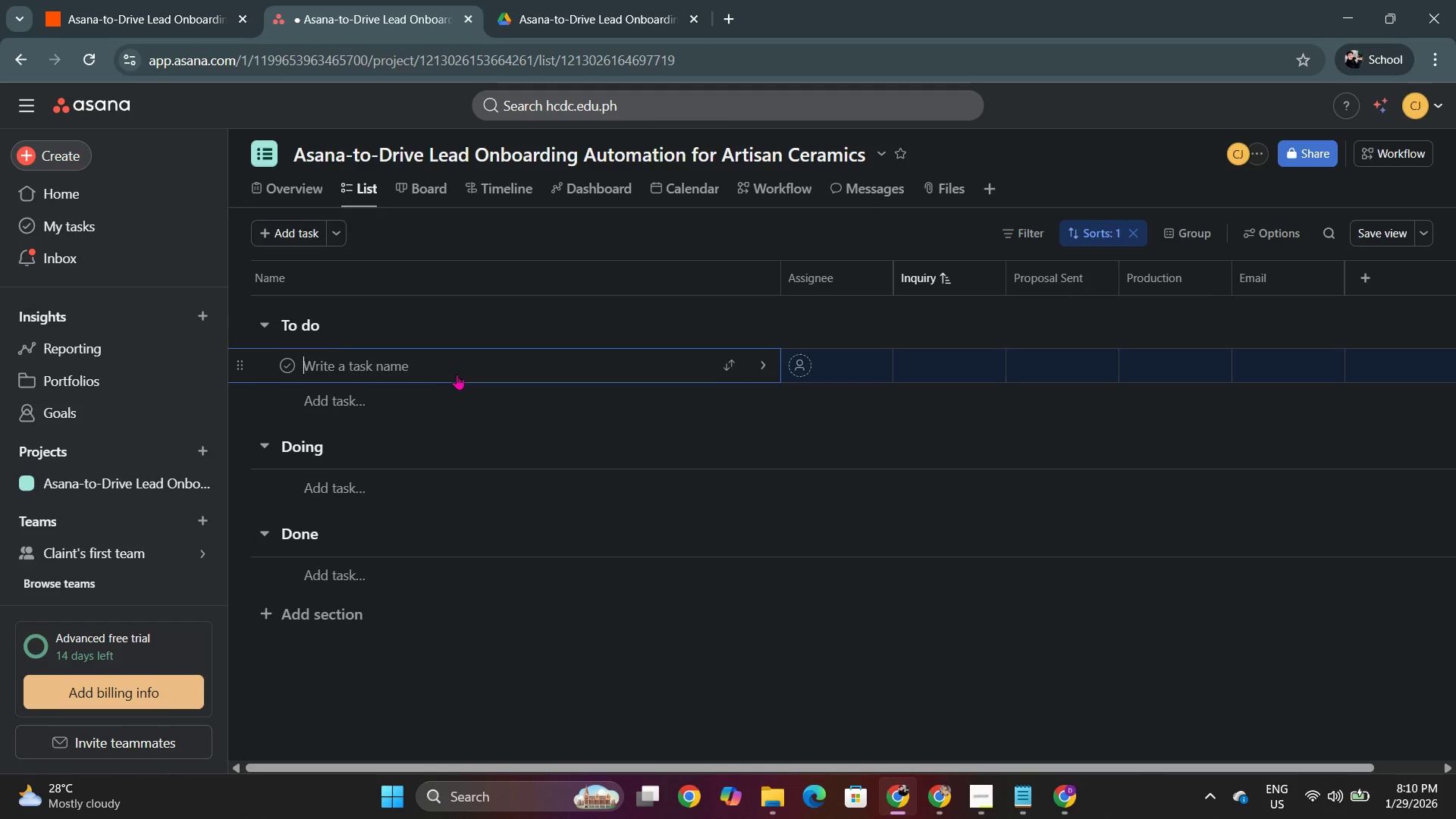 
type(da)
key(Backspace)
key(Backspace)
key(Backspace)
type(D)
 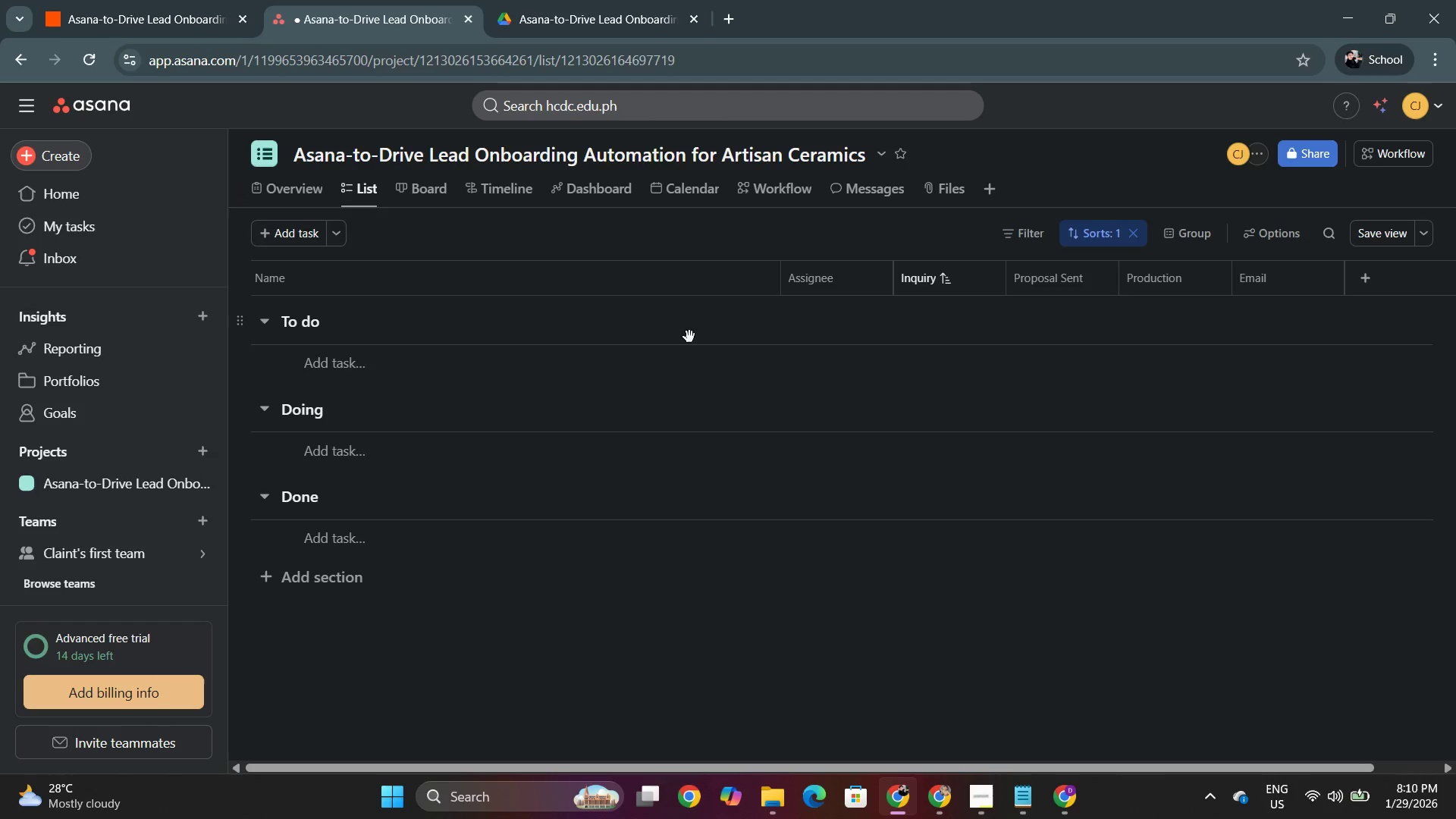 
left_click([462, 370])
 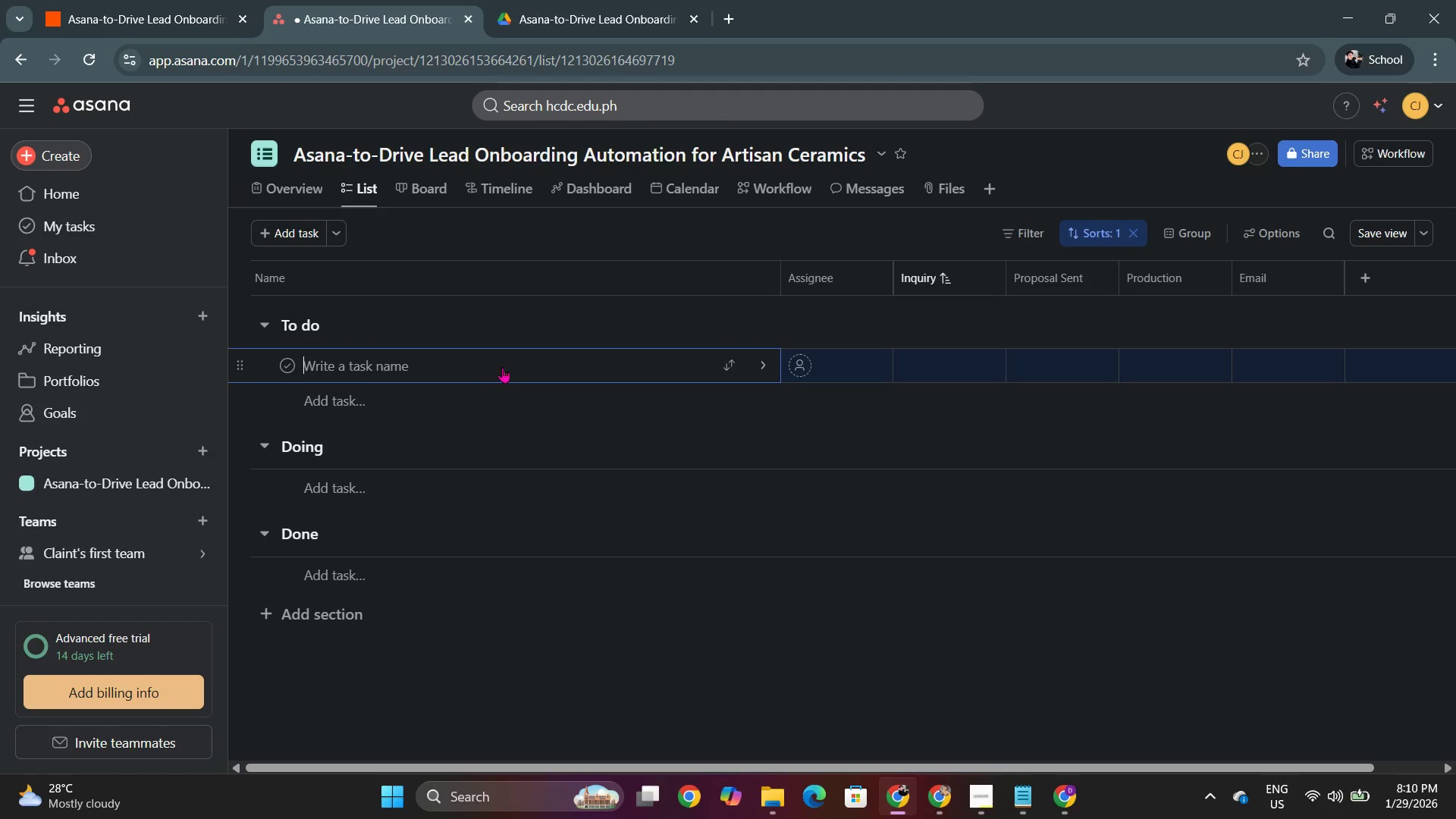 
scroll: coordinate [620, 414], scroll_direction: up, amount: 3.0
 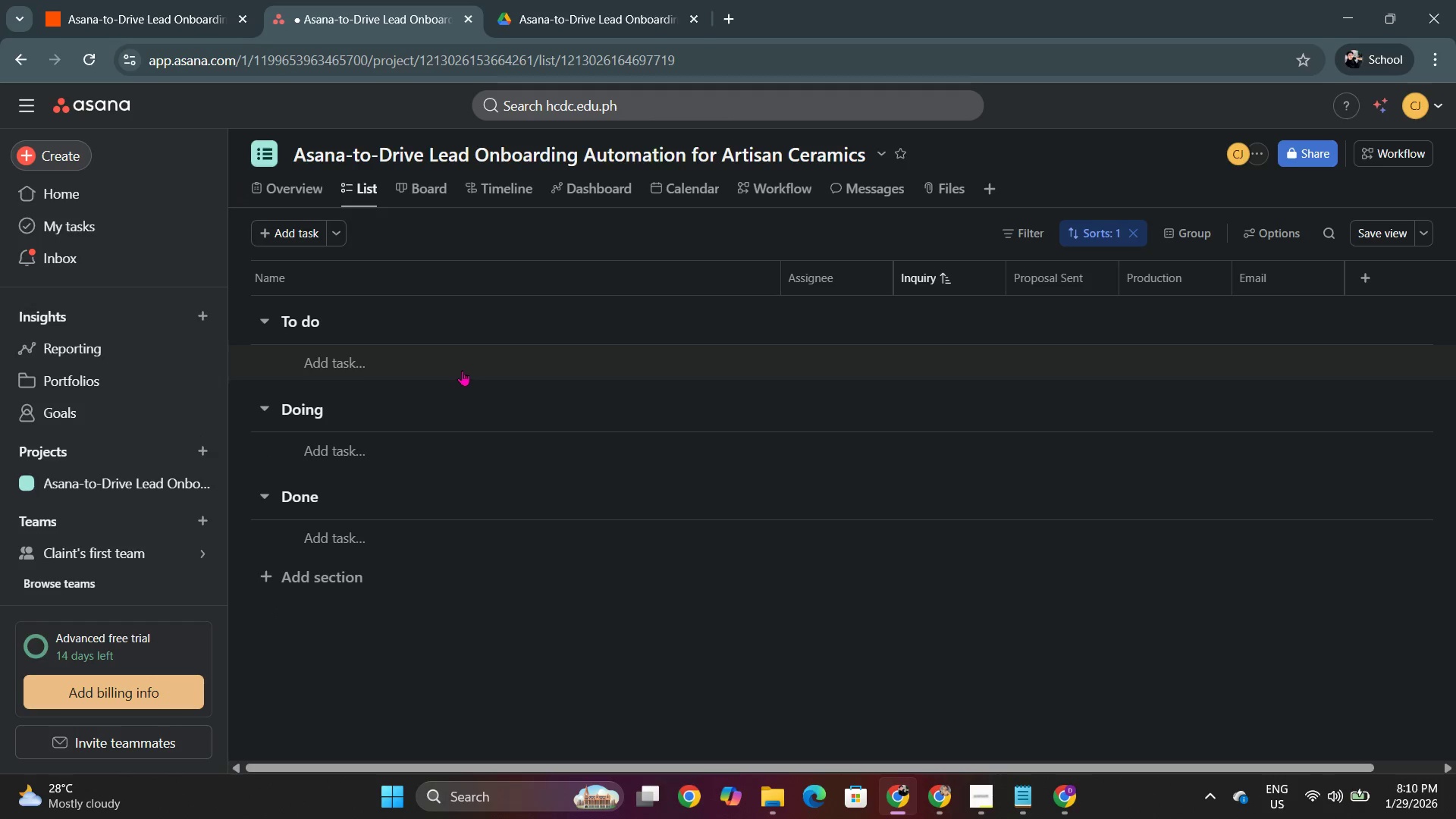 
type(dA)
key(Backspace)
key(Backspace)
type(Dave)
 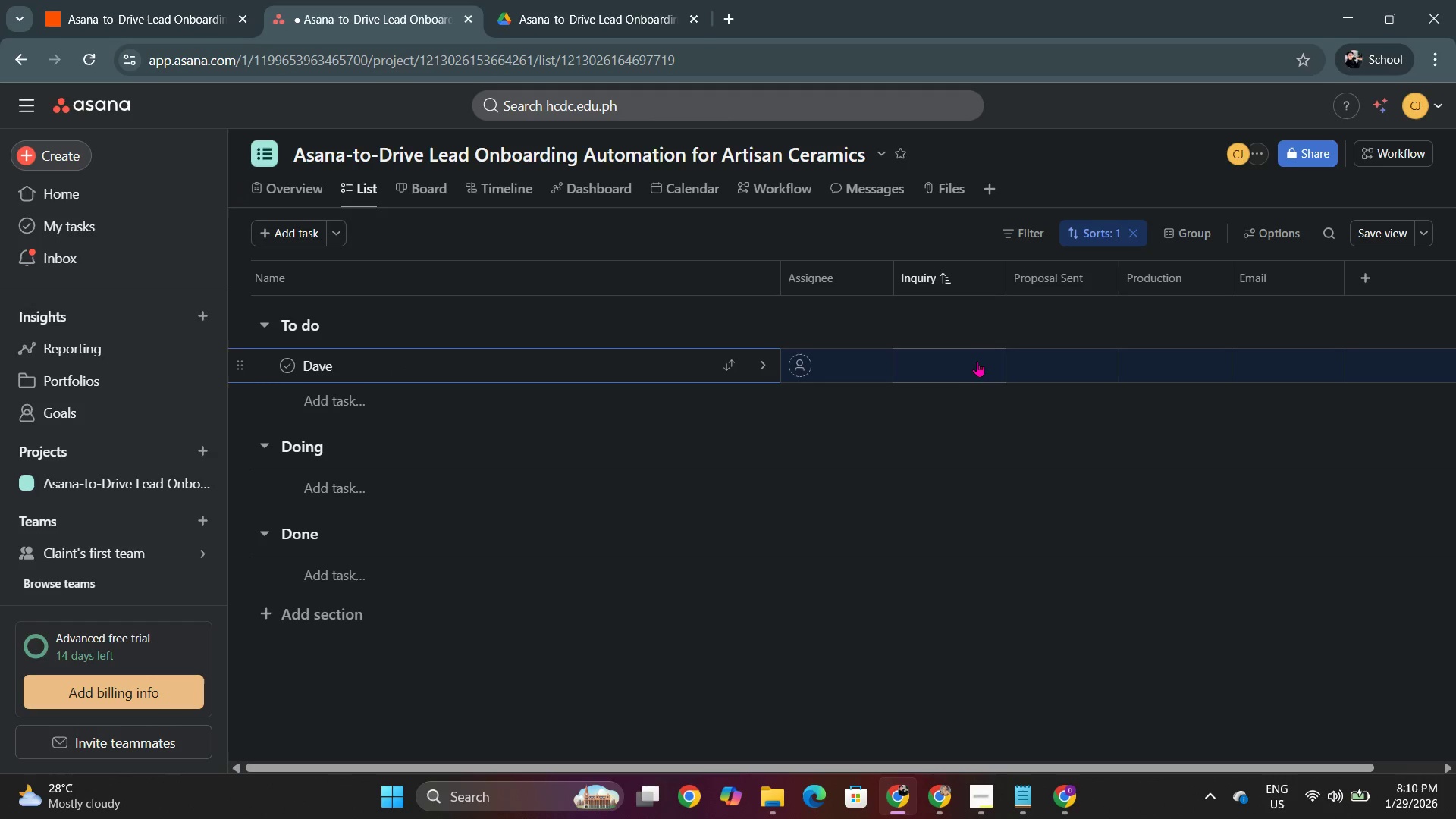 
left_click([957, 357])
 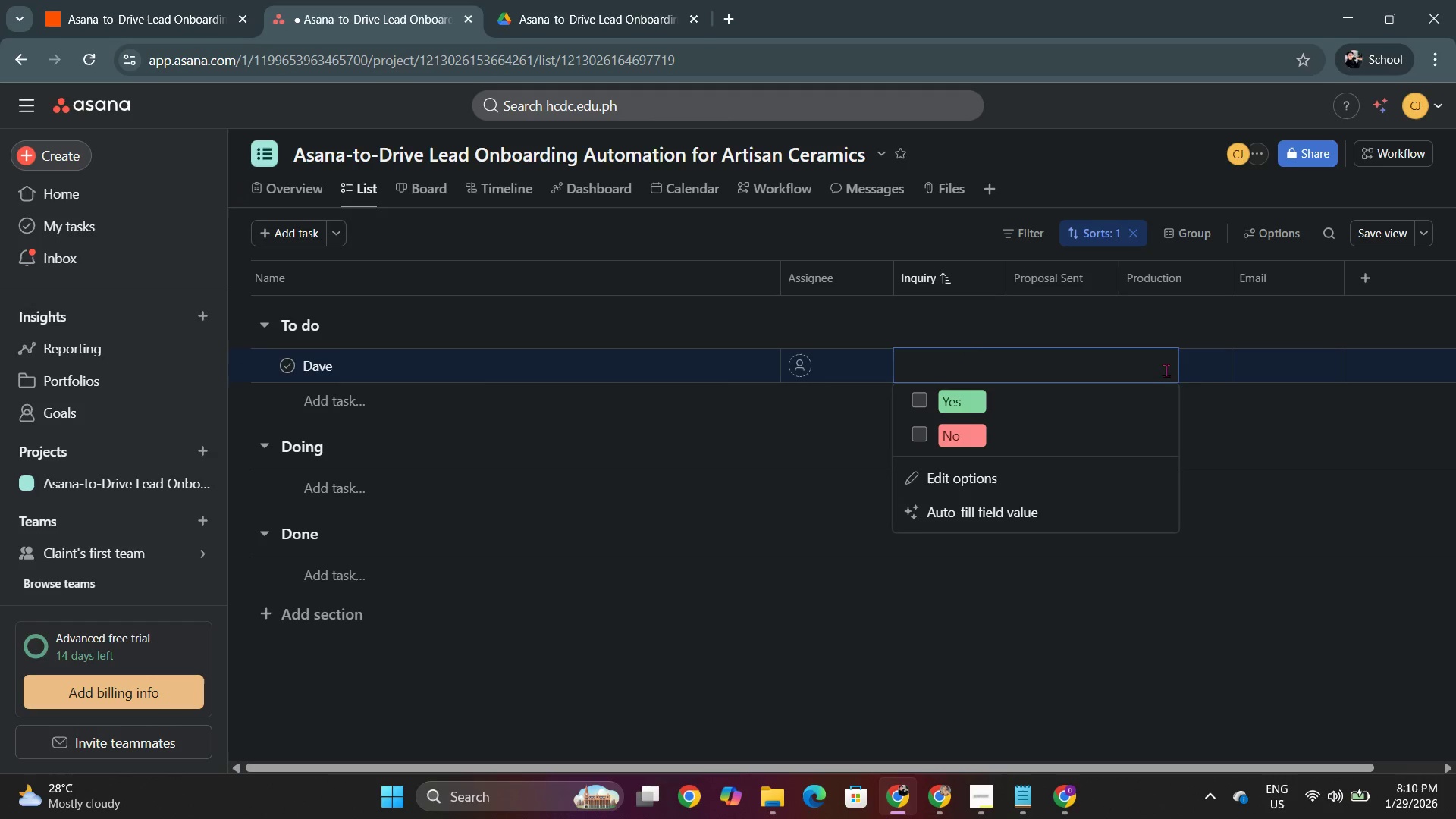 
left_click([1294, 368])
 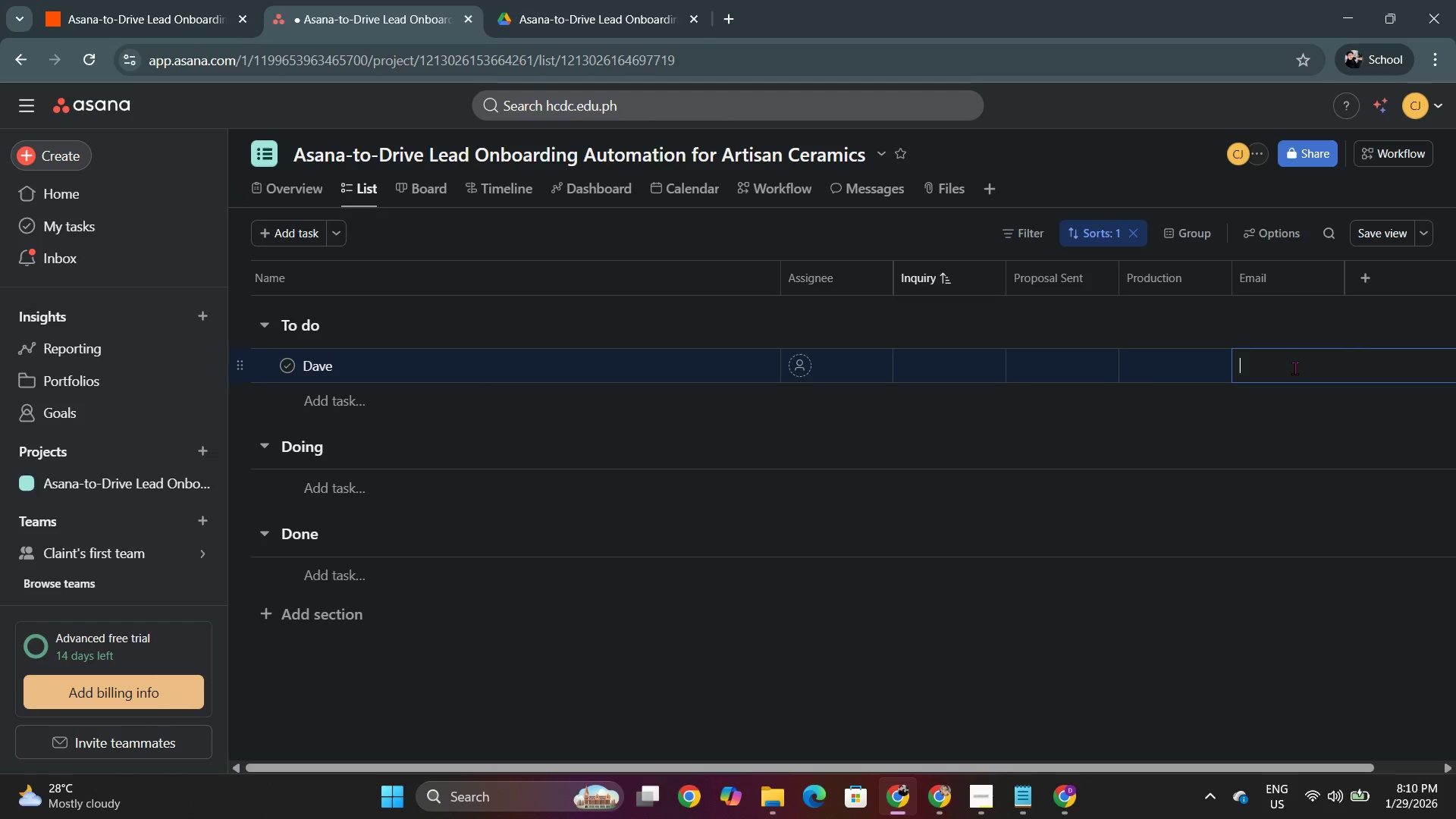 
type(the a)
key(Backspace)
key(Backspace)
type(anonymousbloodfallen@gmail.com)
 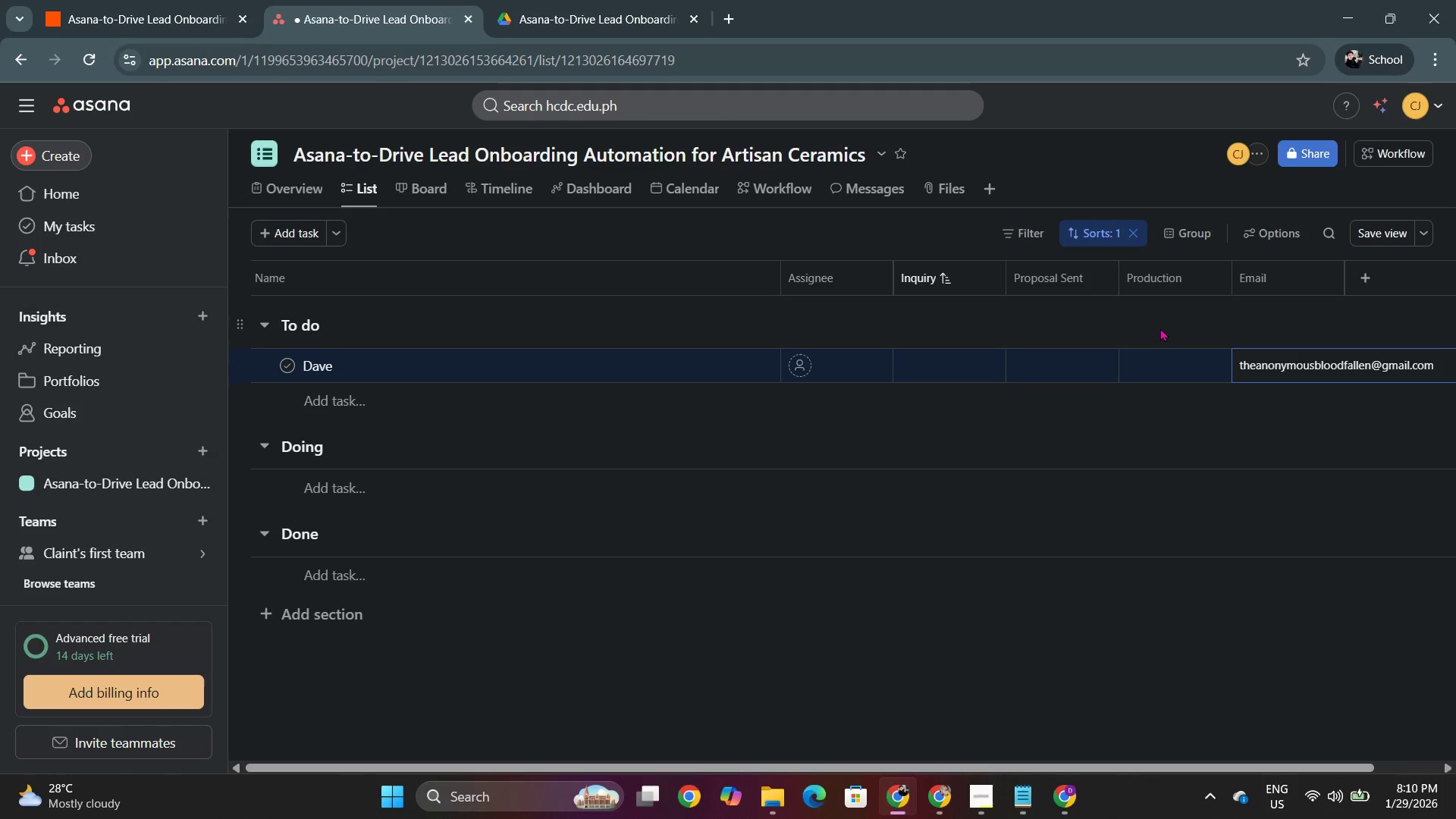 
left_click([1072, 363])
 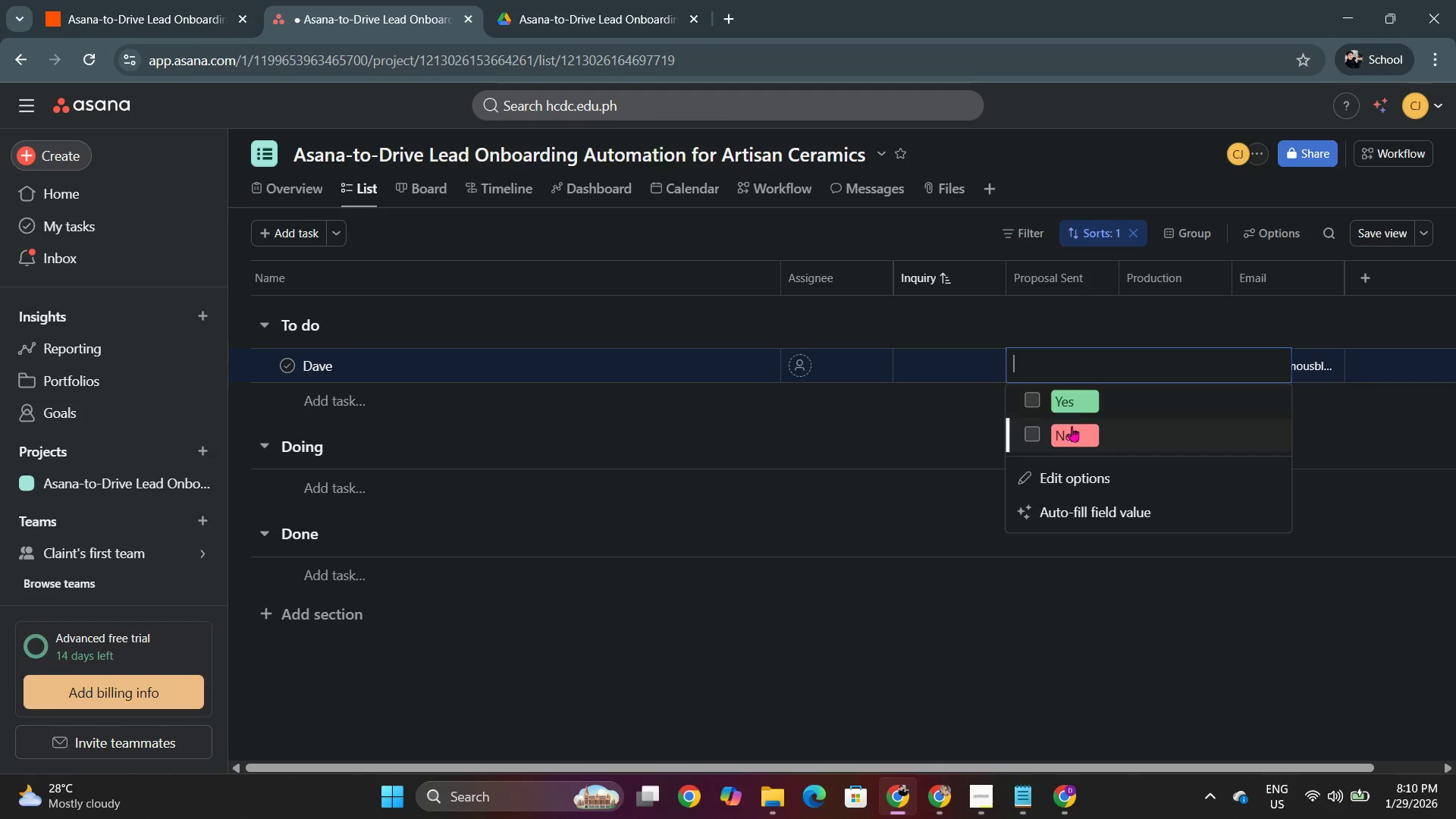 
left_click([1074, 394])
 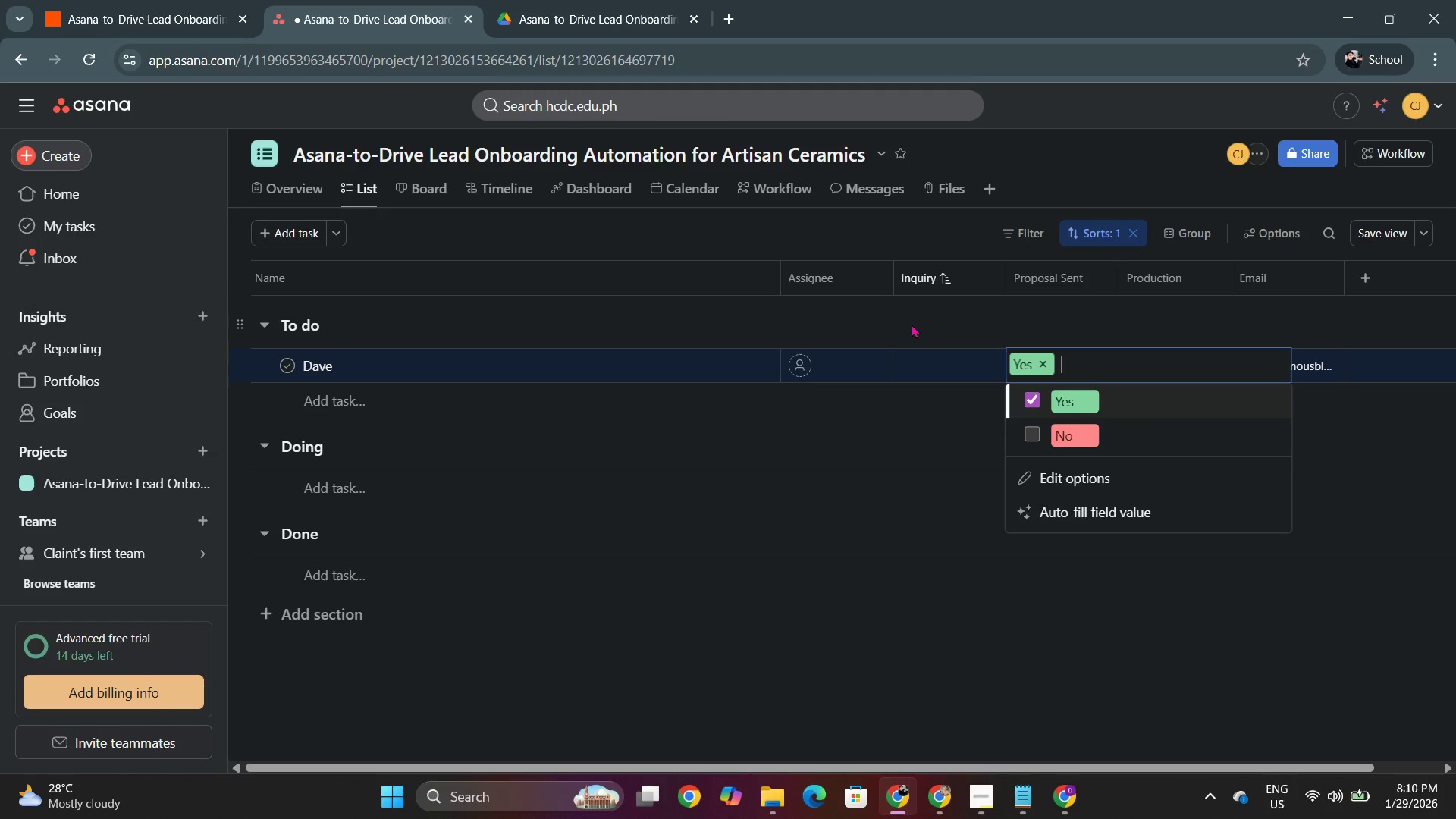 
key(Enter)
 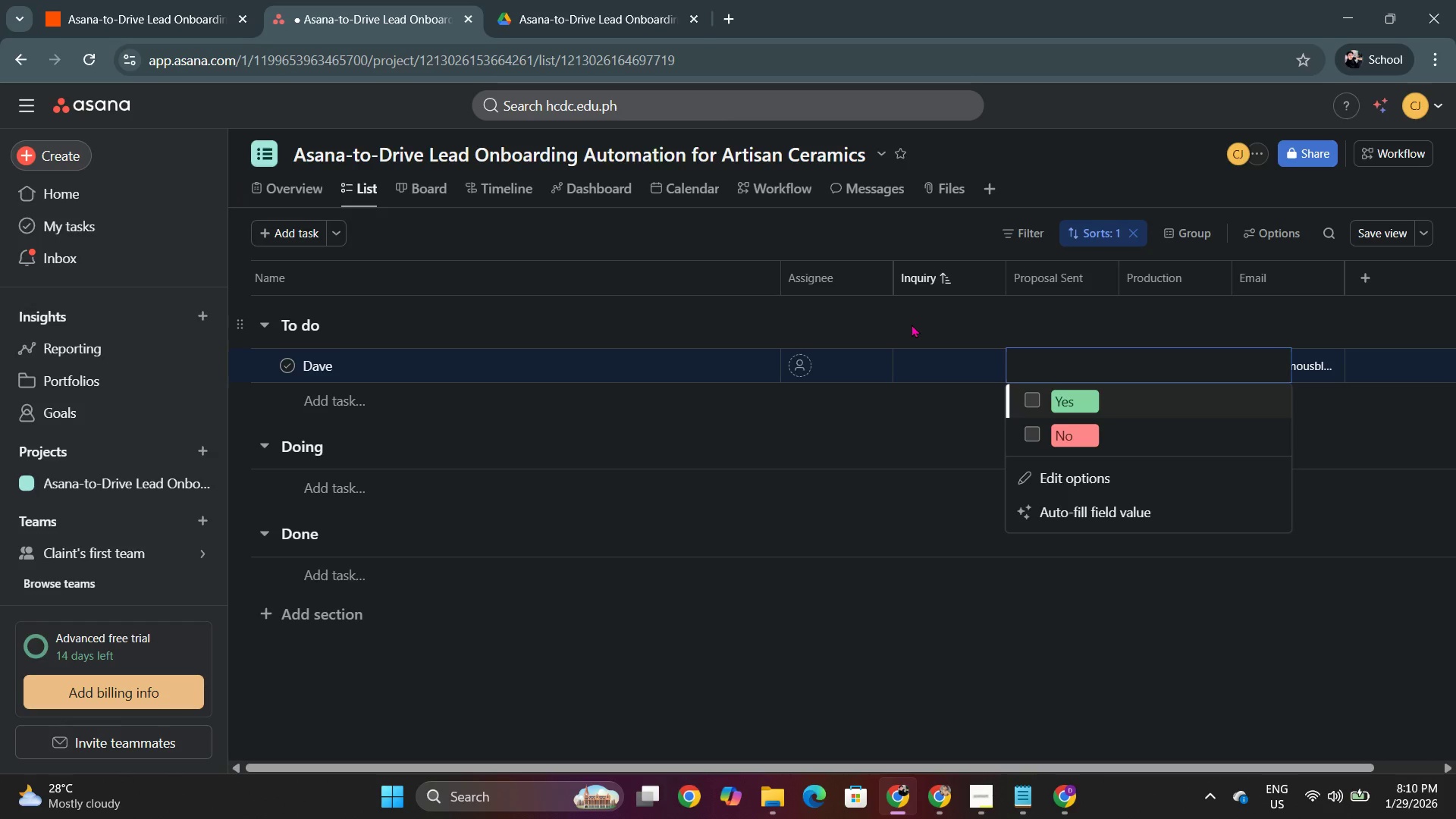 
key(Enter)
 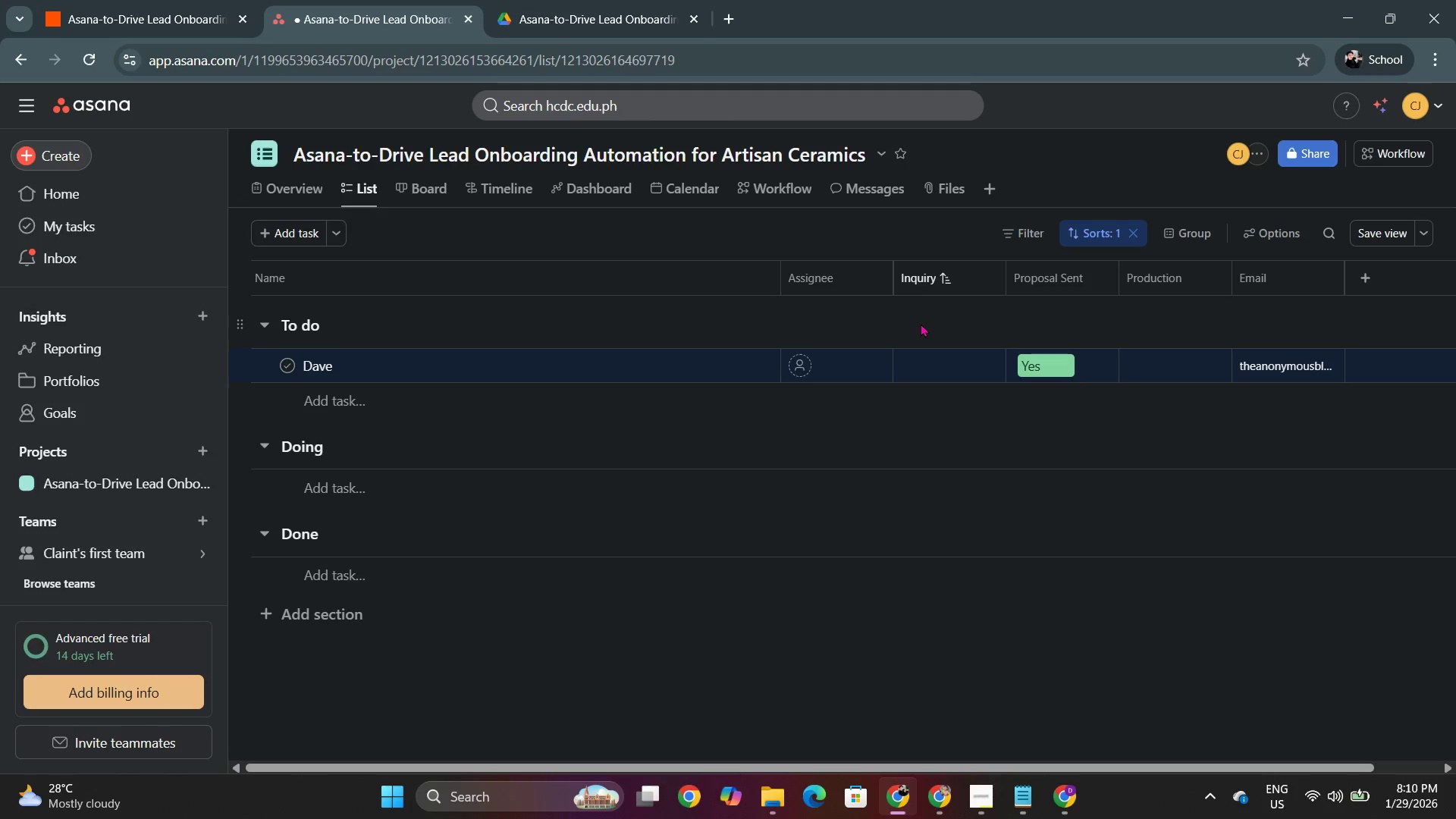 
double_click([921, 323])
 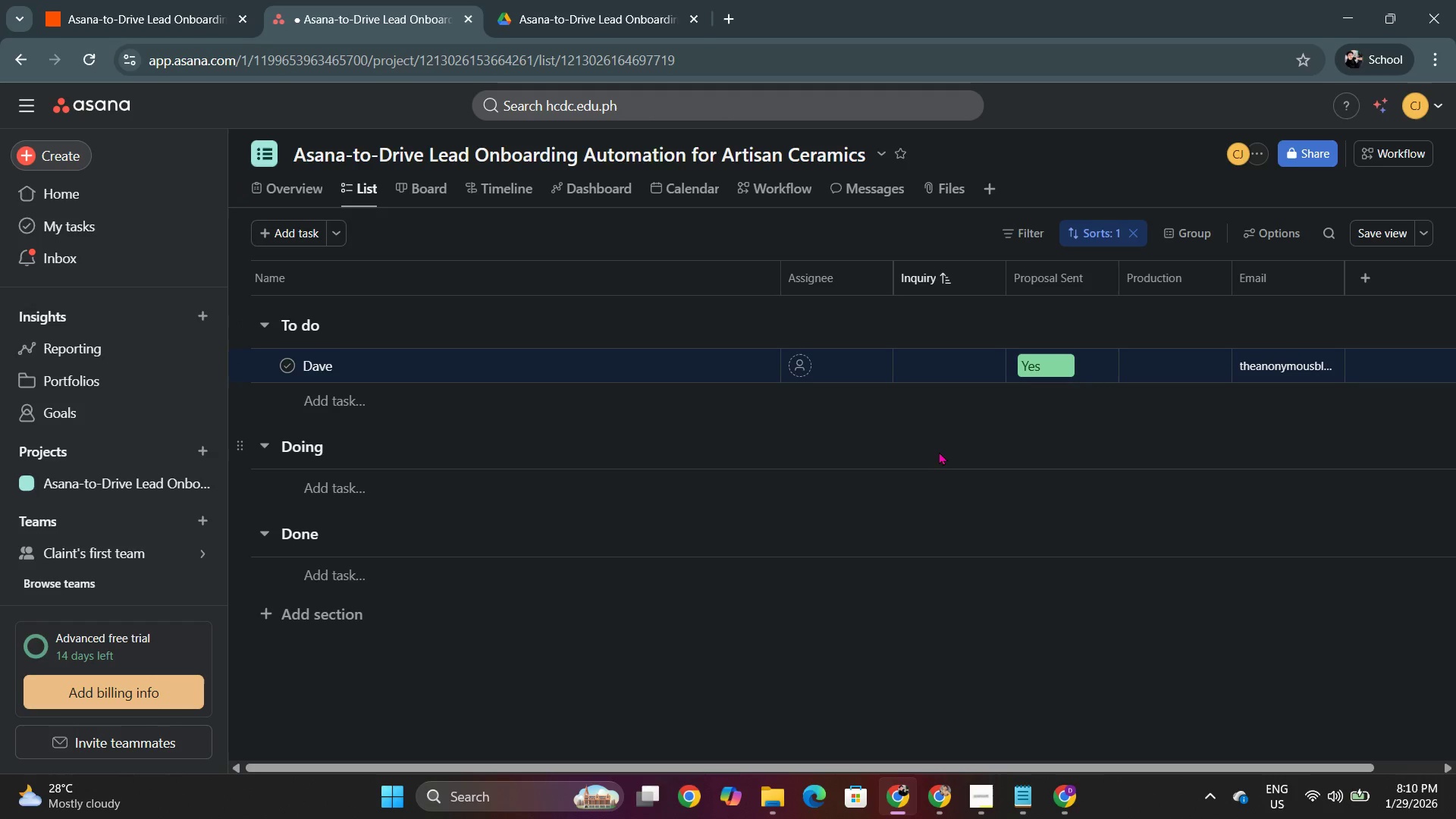 
left_click([939, 451])
 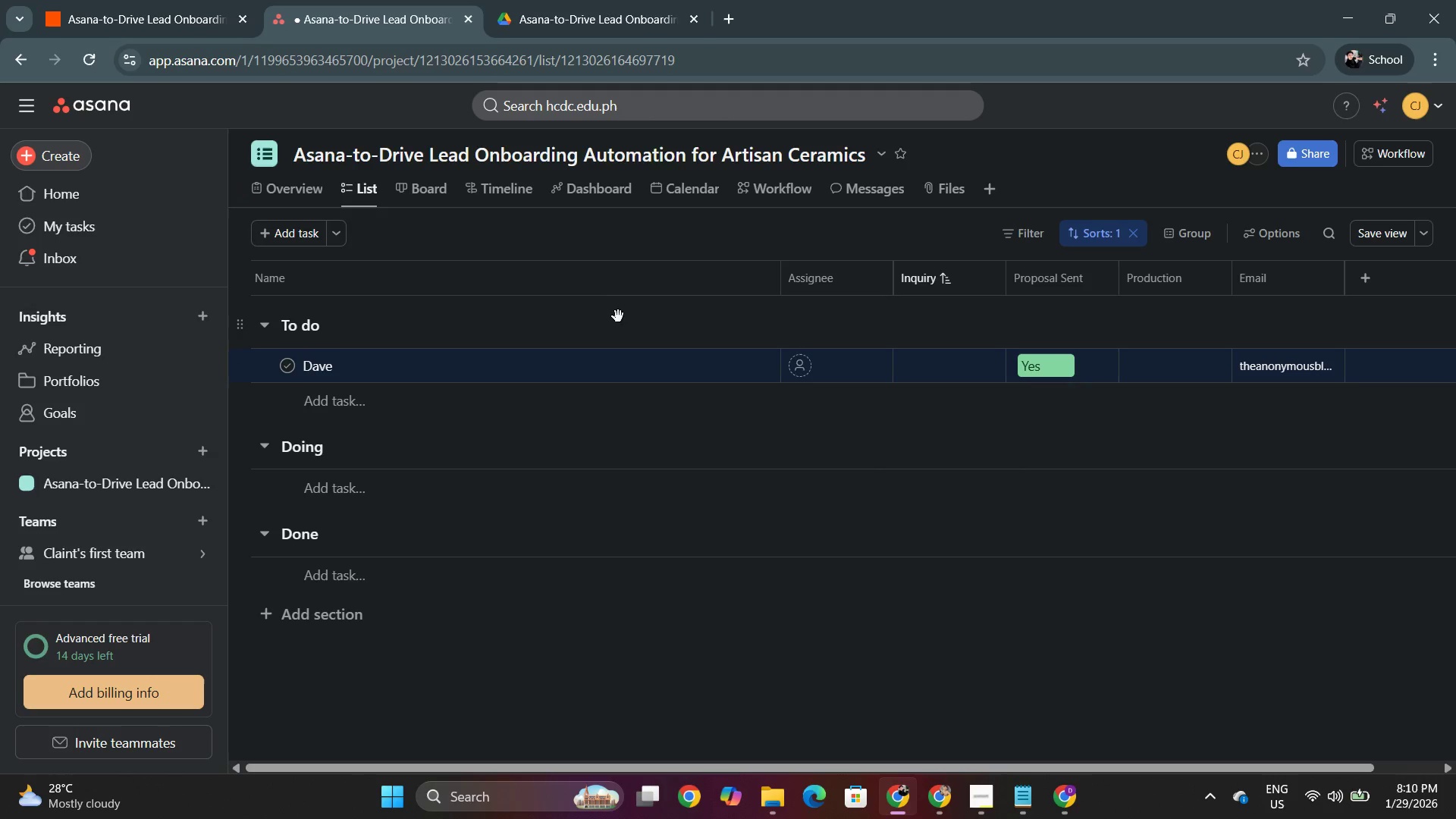 
left_click([153, 0])
 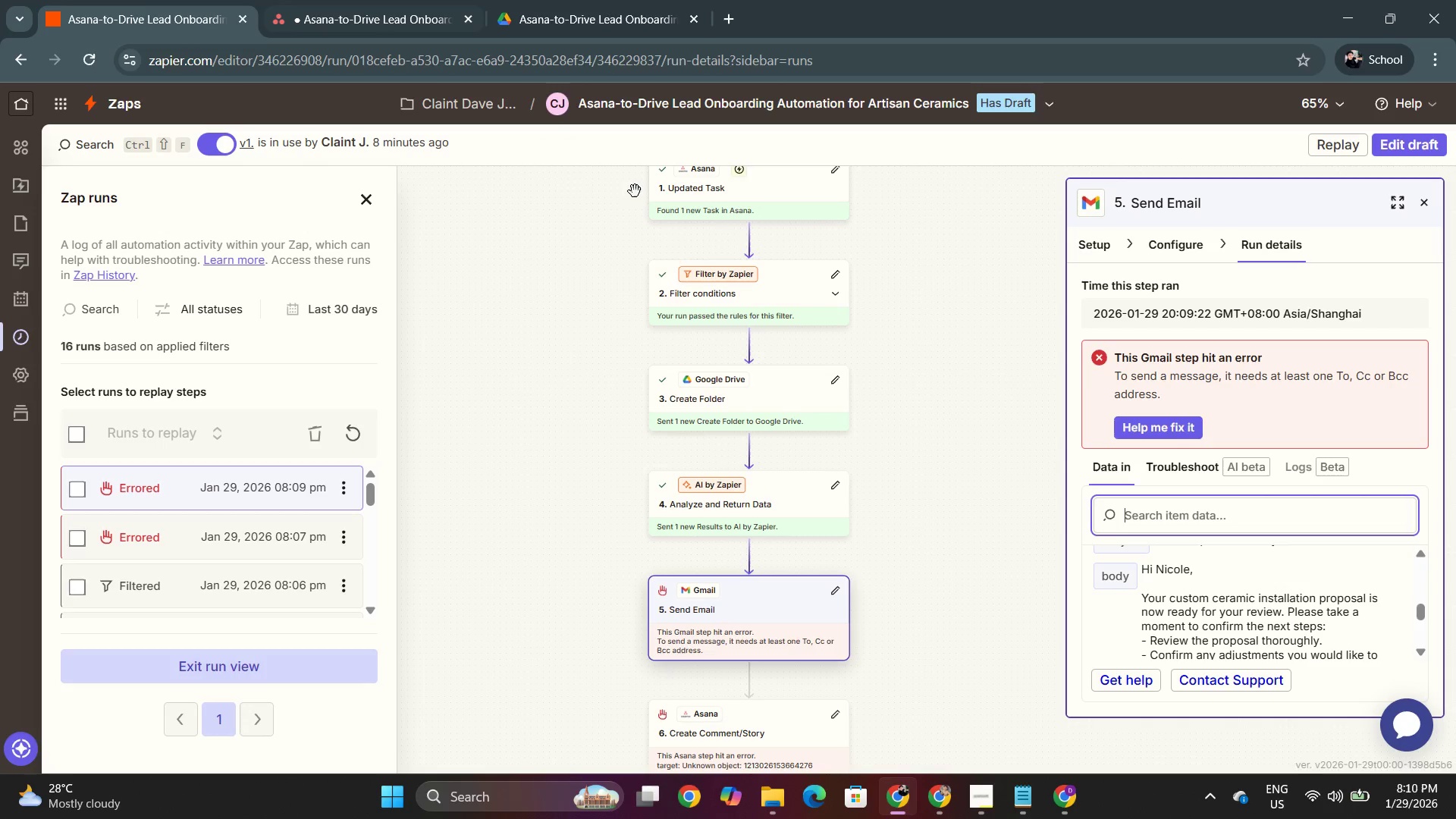 
left_click([372, 198])
 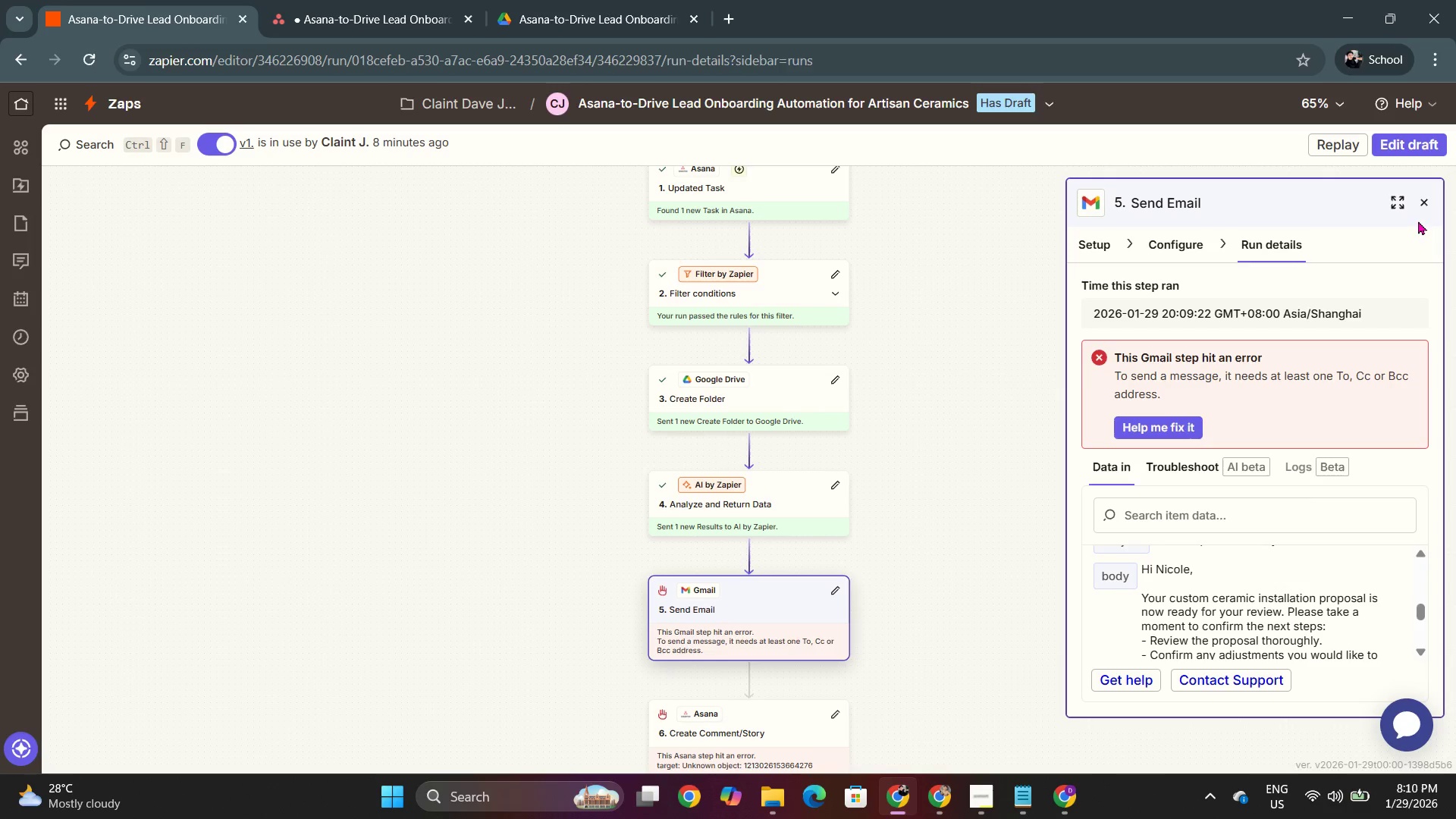 
left_click([1423, 204])
 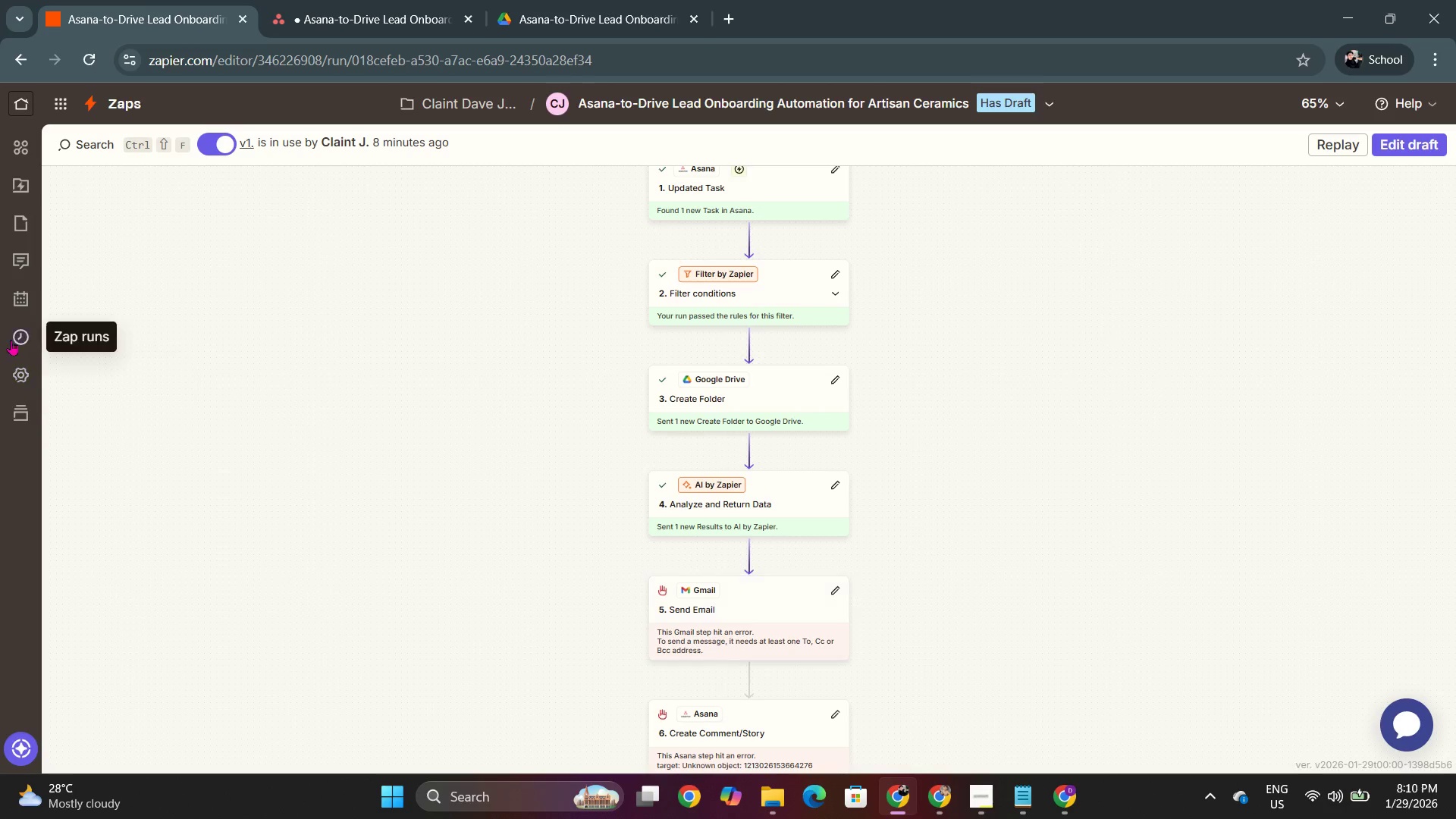 
left_click([24, 330])
 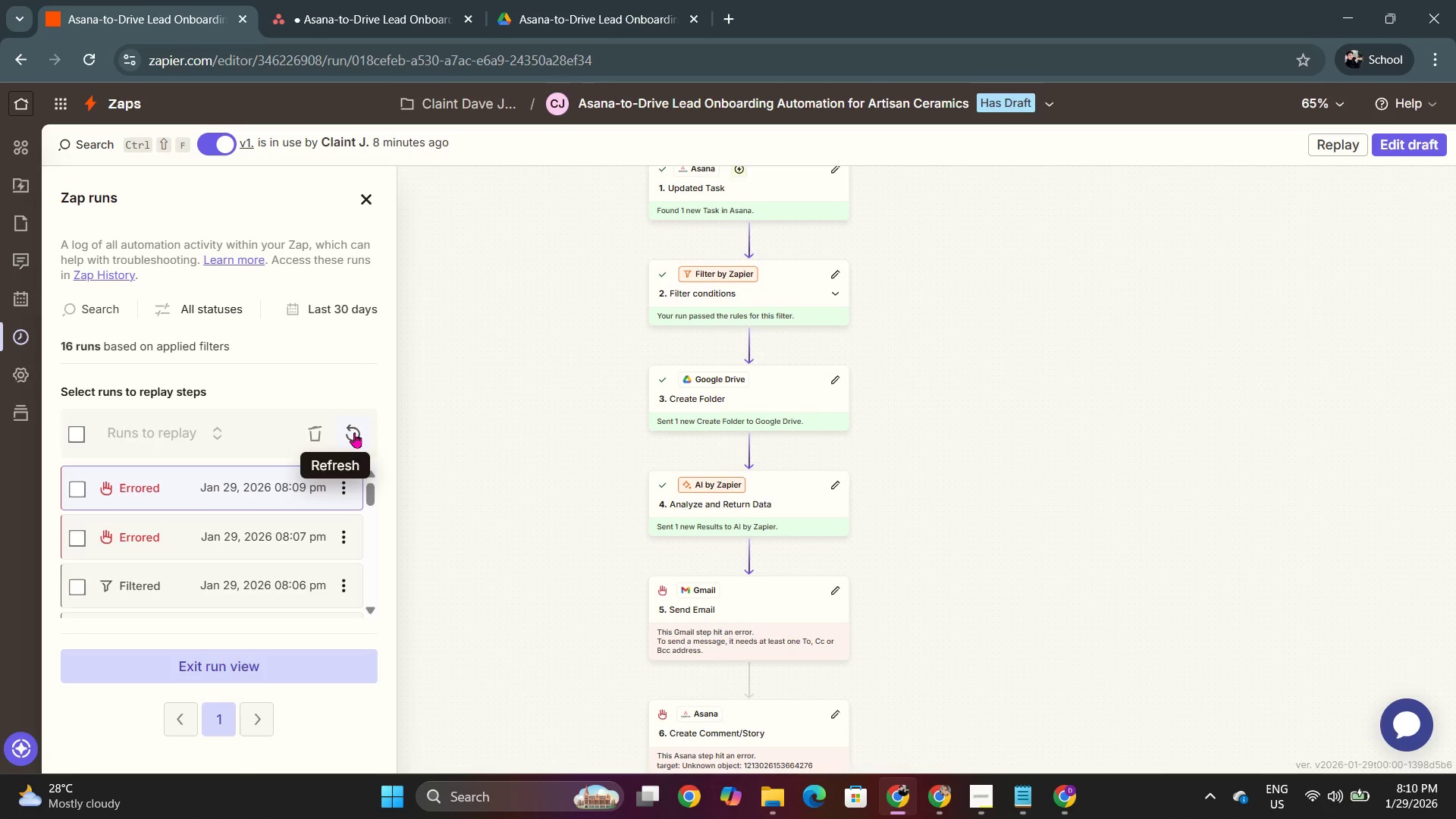 
left_click([354, 432])
 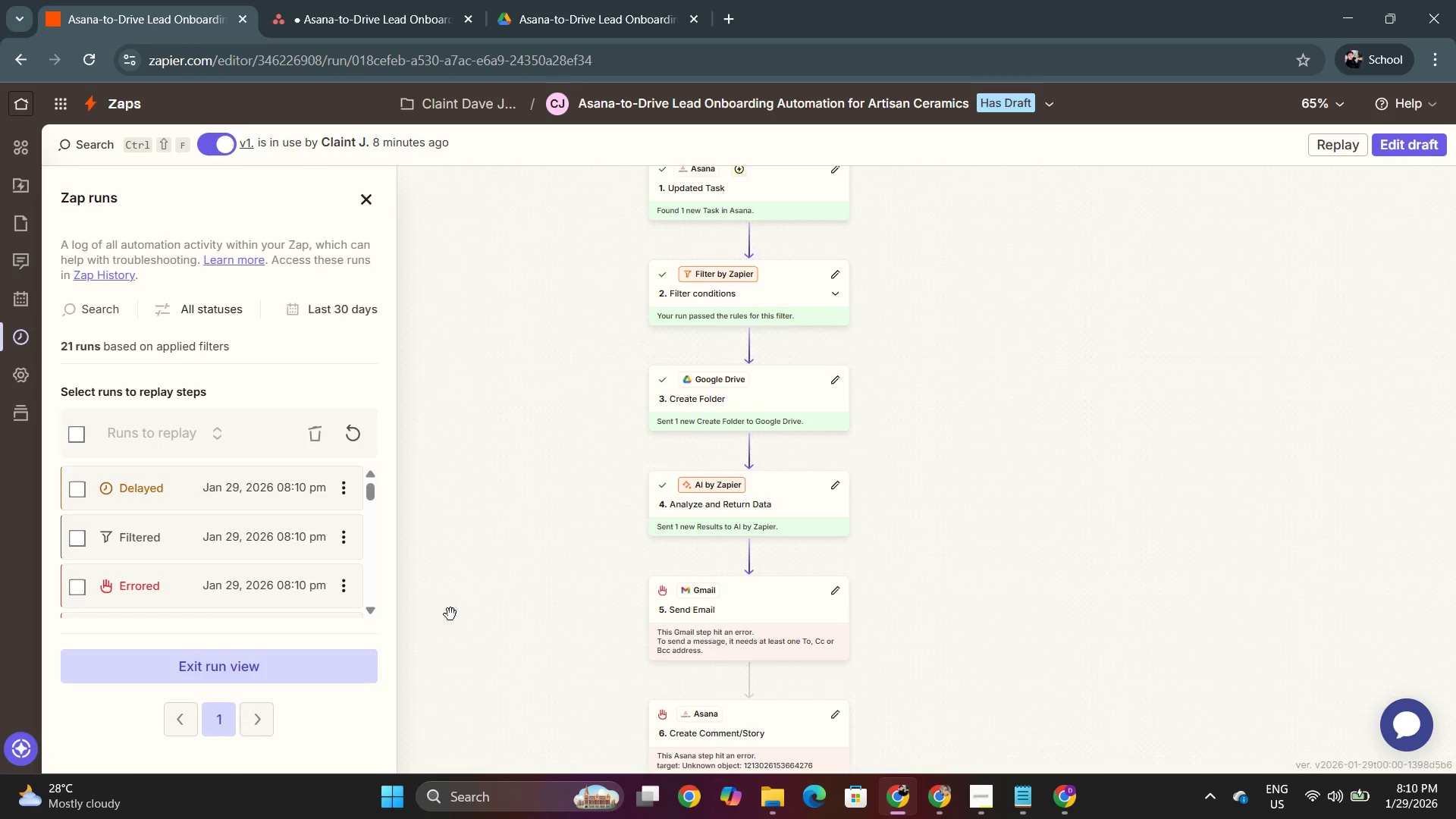 
scroll: coordinate [308, 585], scroll_direction: down, amount: 1.0
 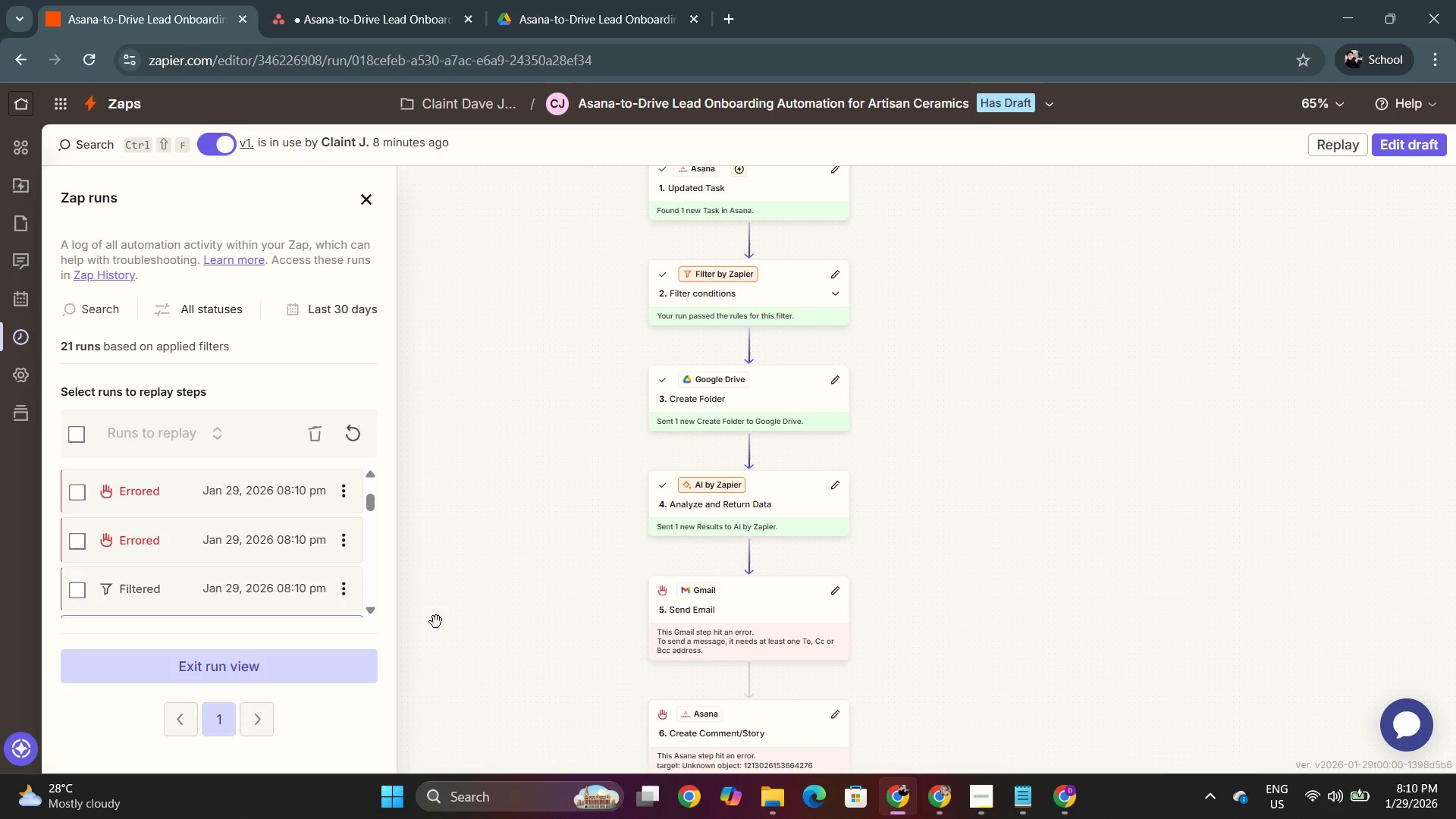 
scroll: coordinate [340, 585], scroll_direction: up, amount: 4.0
 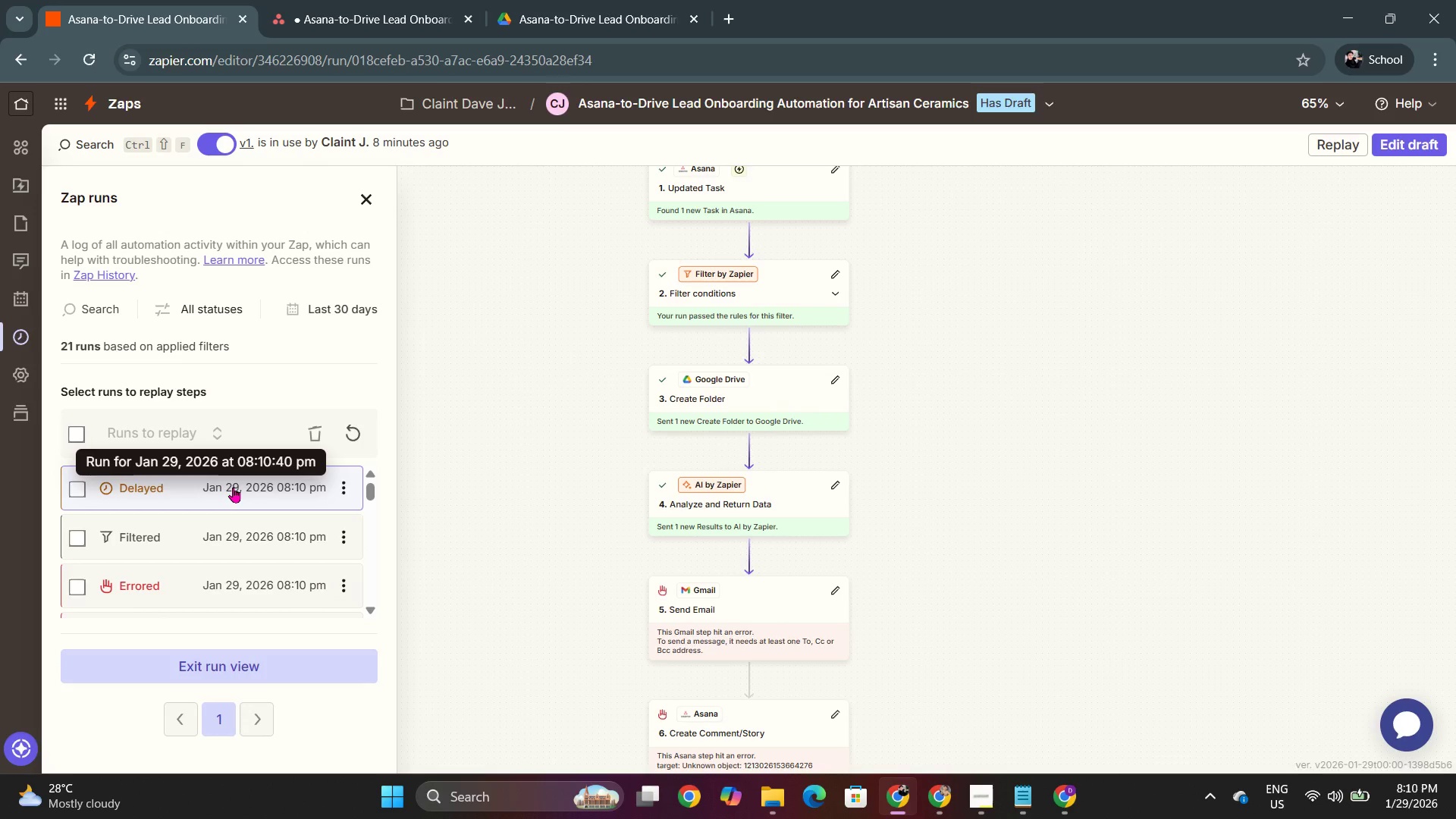 
left_click([233, 487])
 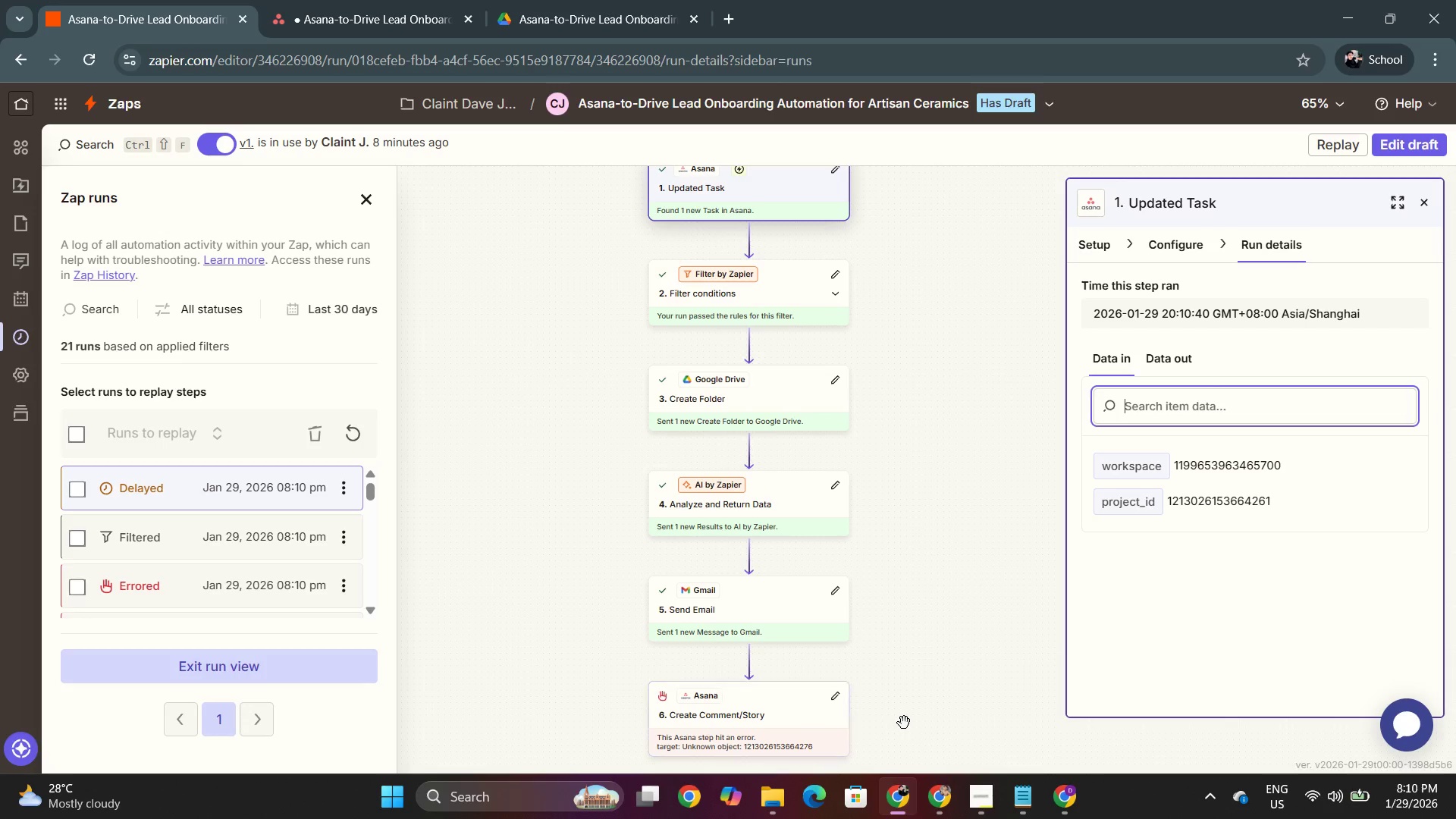 
wait(7.98)
 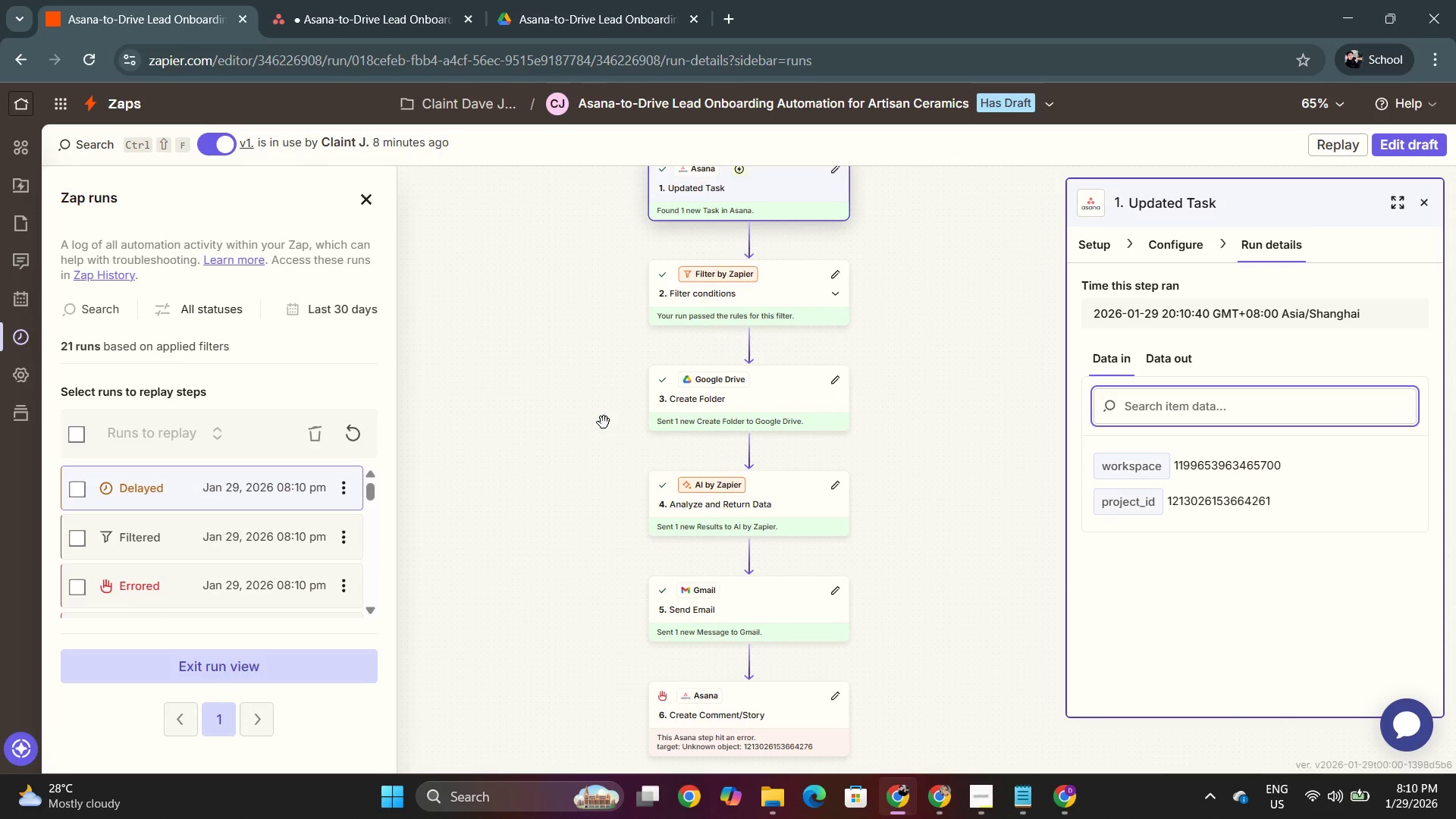 
left_click([759, 723])
 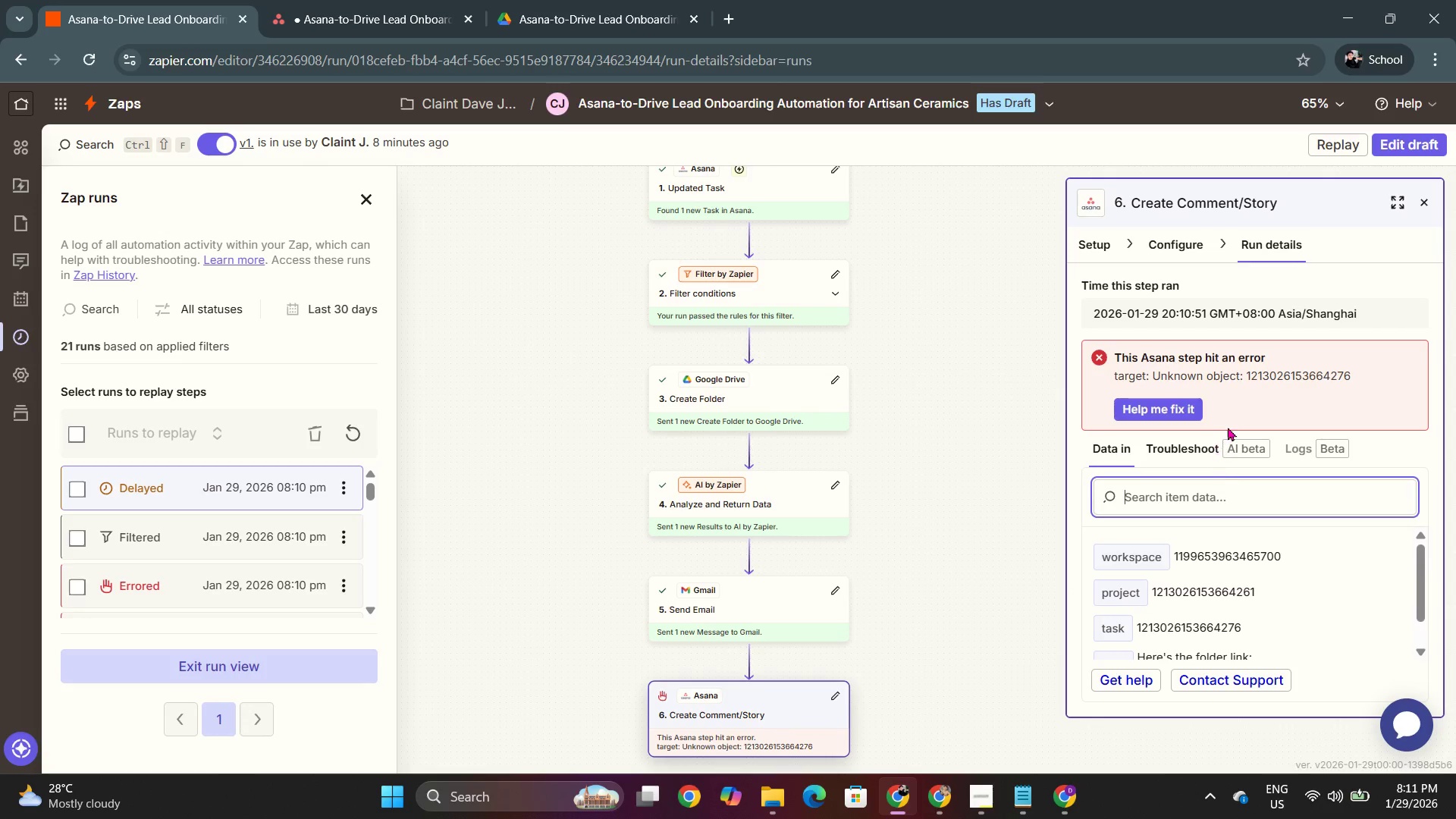 
scroll: coordinate [1265, 605], scroll_direction: down, amount: 8.0
 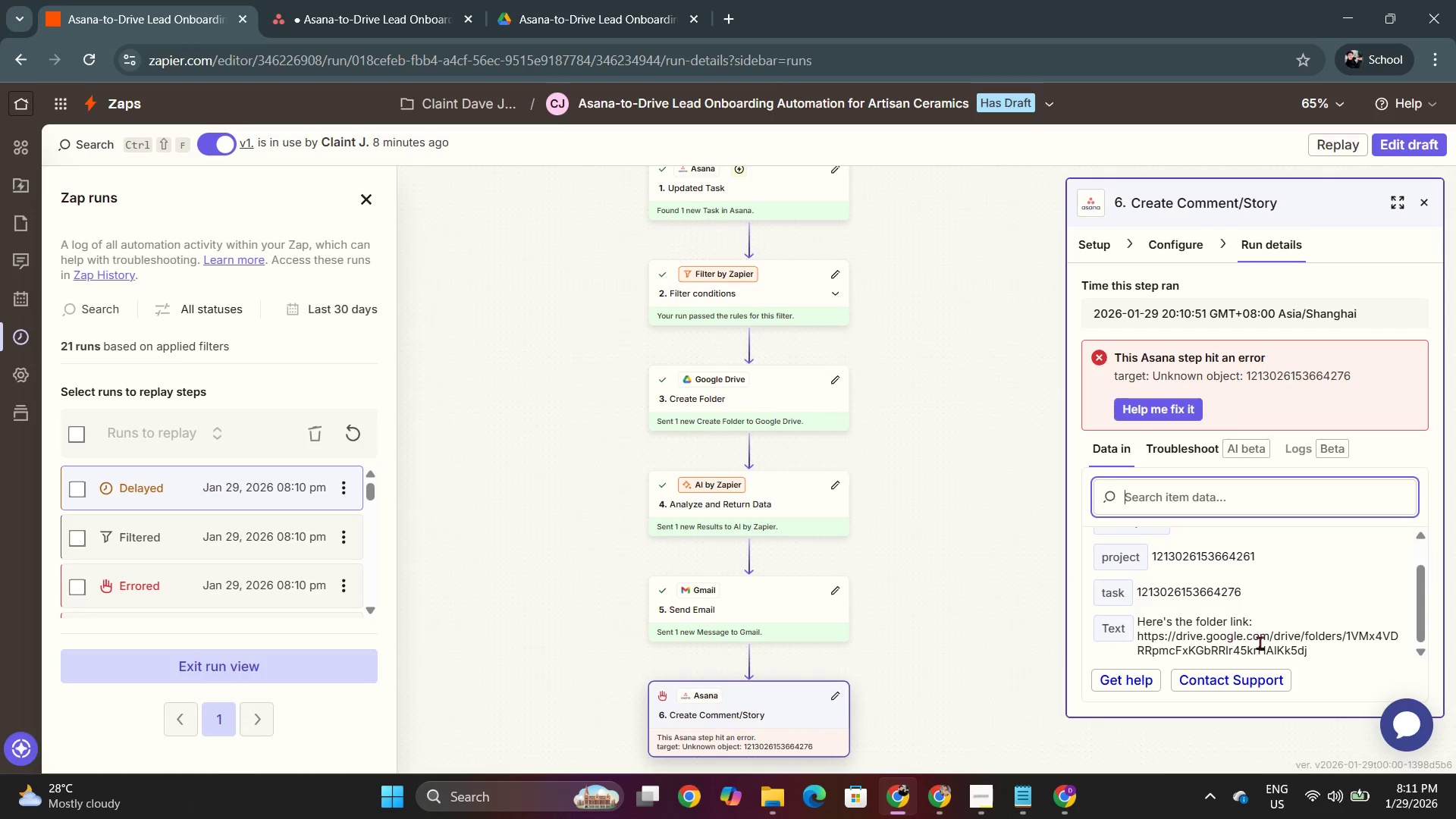 
scroll: coordinate [1208, 618], scroll_direction: up, amount: 5.0
 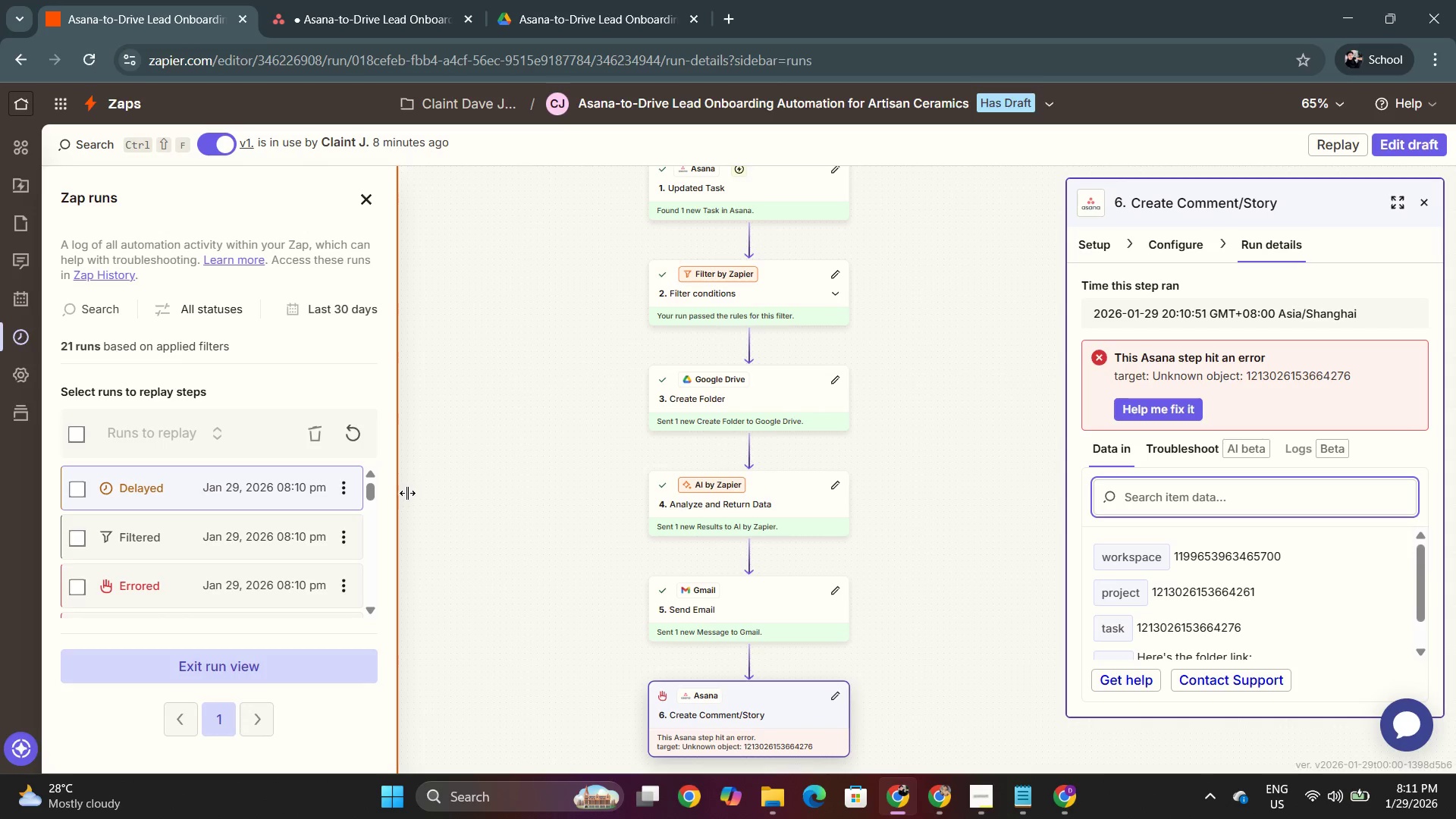 
left_click_drag(start_coordinate=[402, 493], to_coordinate=[374, 491])
 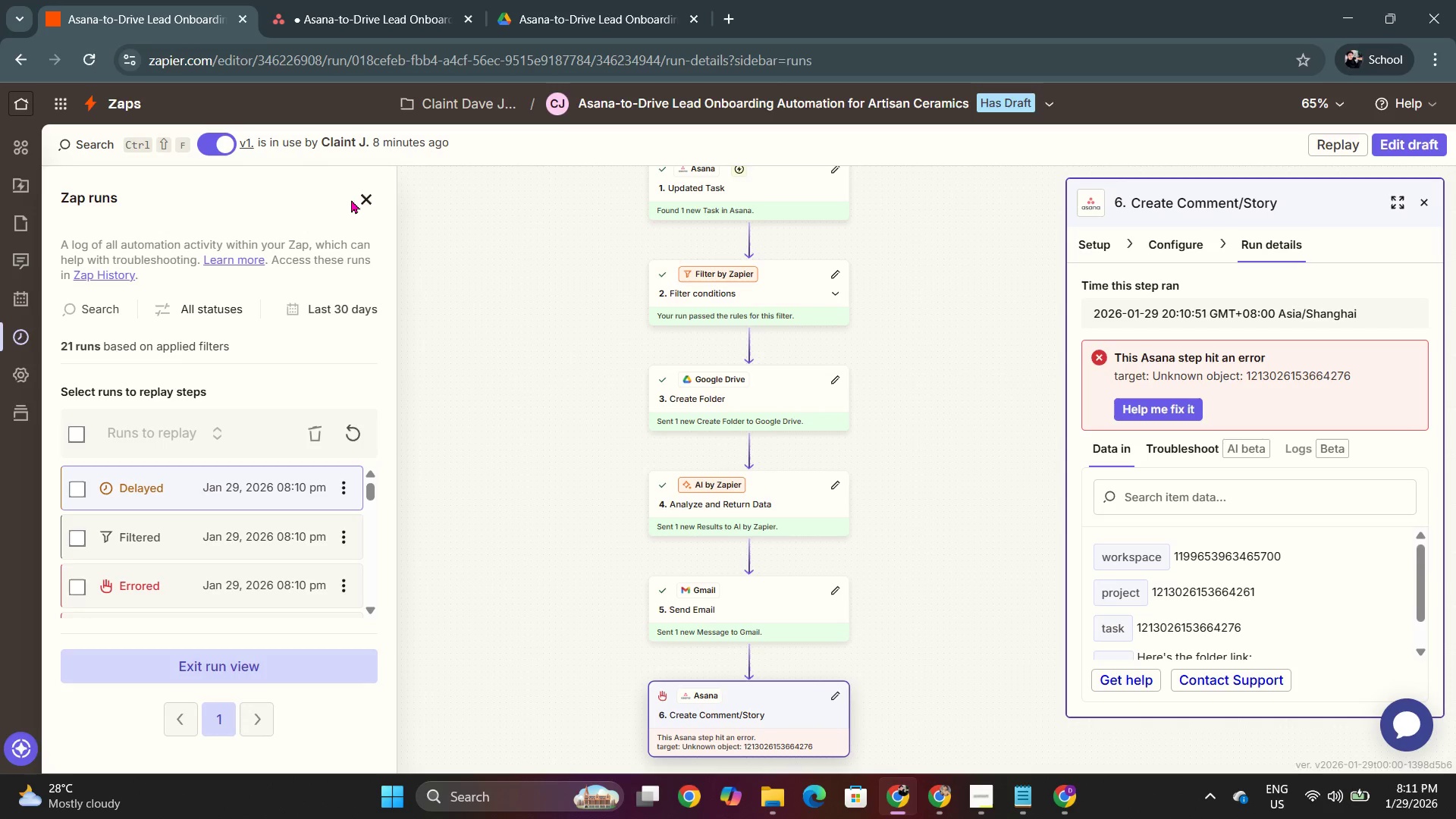 
left_click([366, 205])
 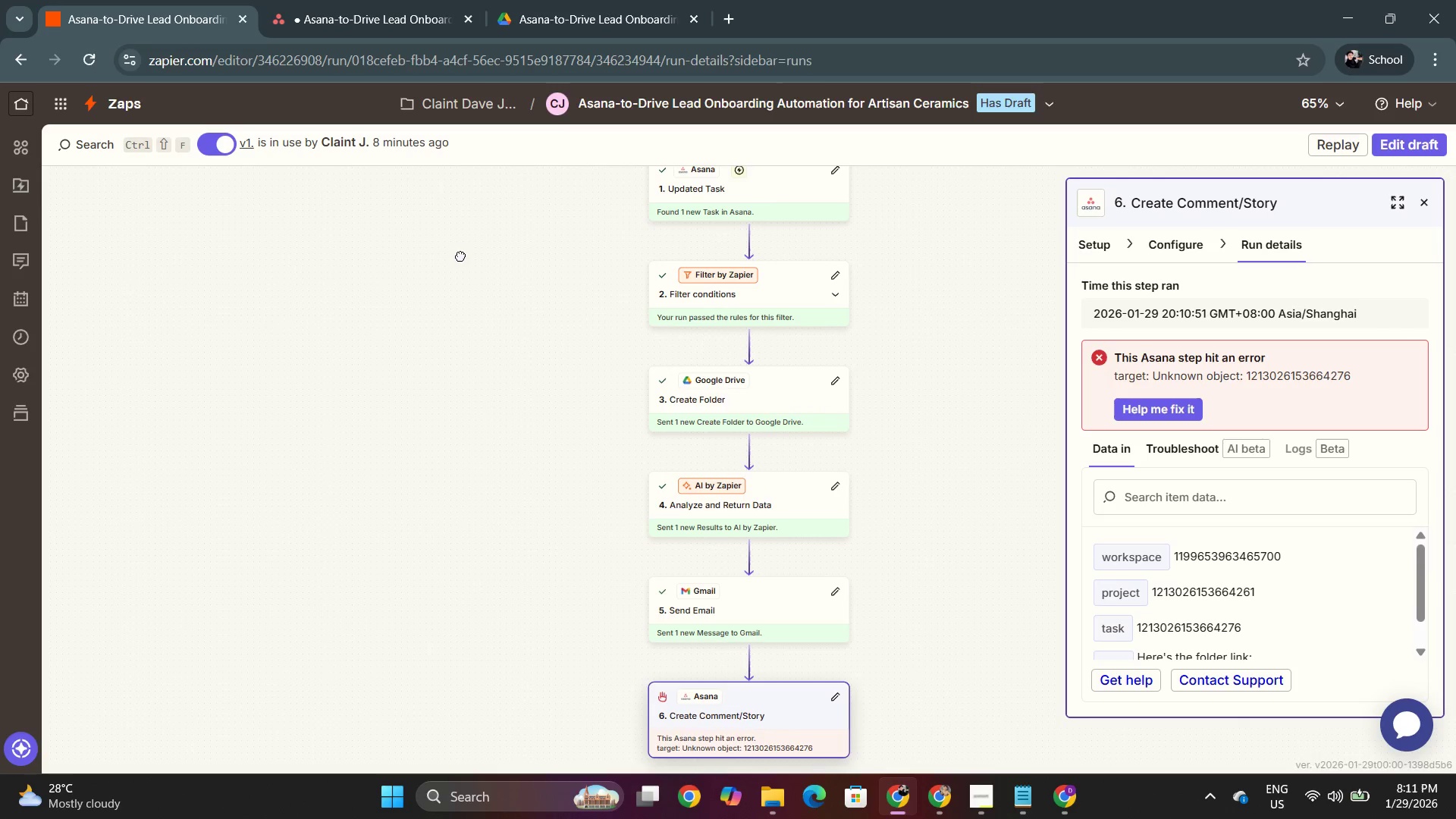 
key(Alt+AltLeft)
 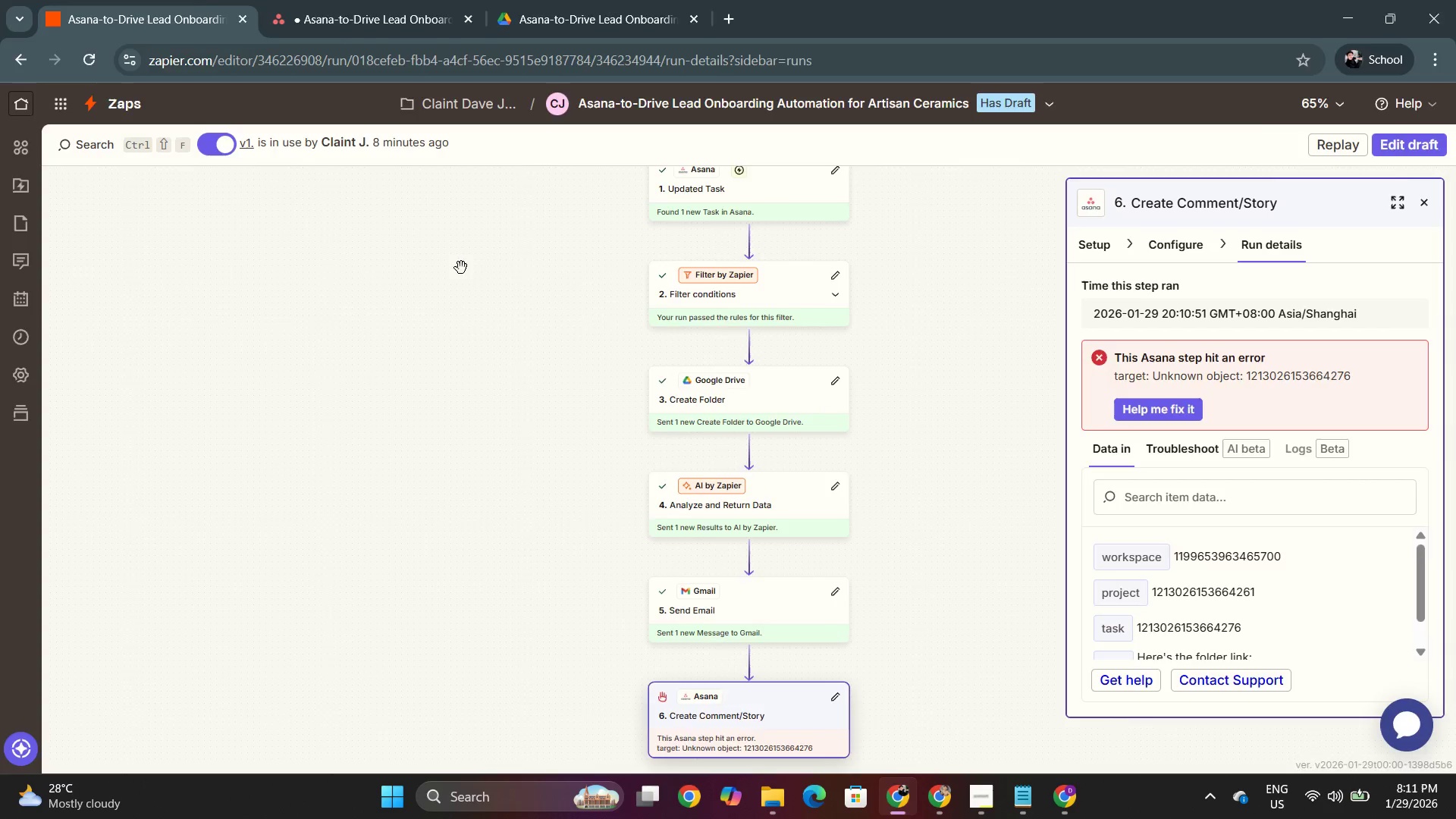 
key(Alt+Tab)
 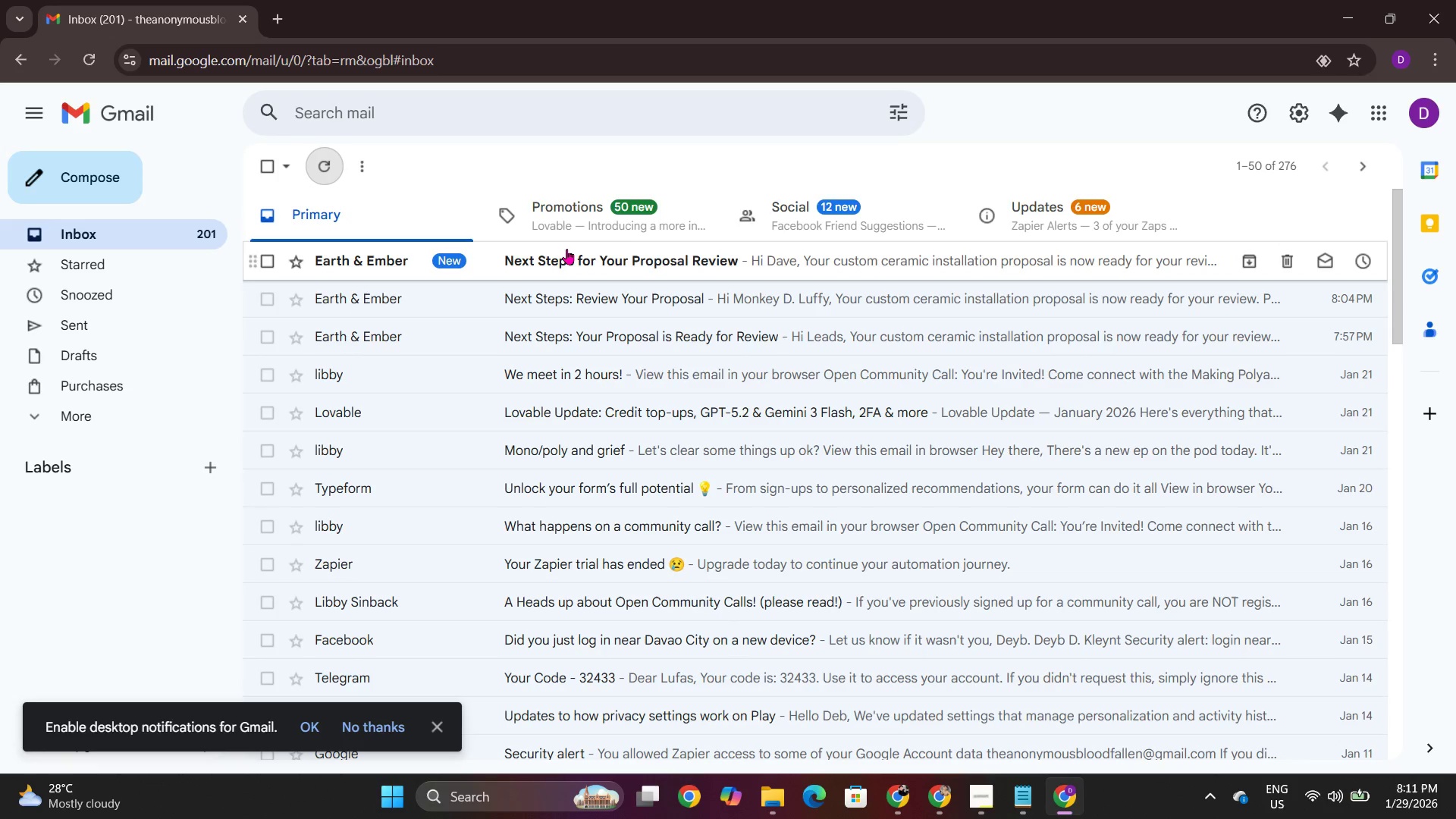 
left_click([570, 265])
 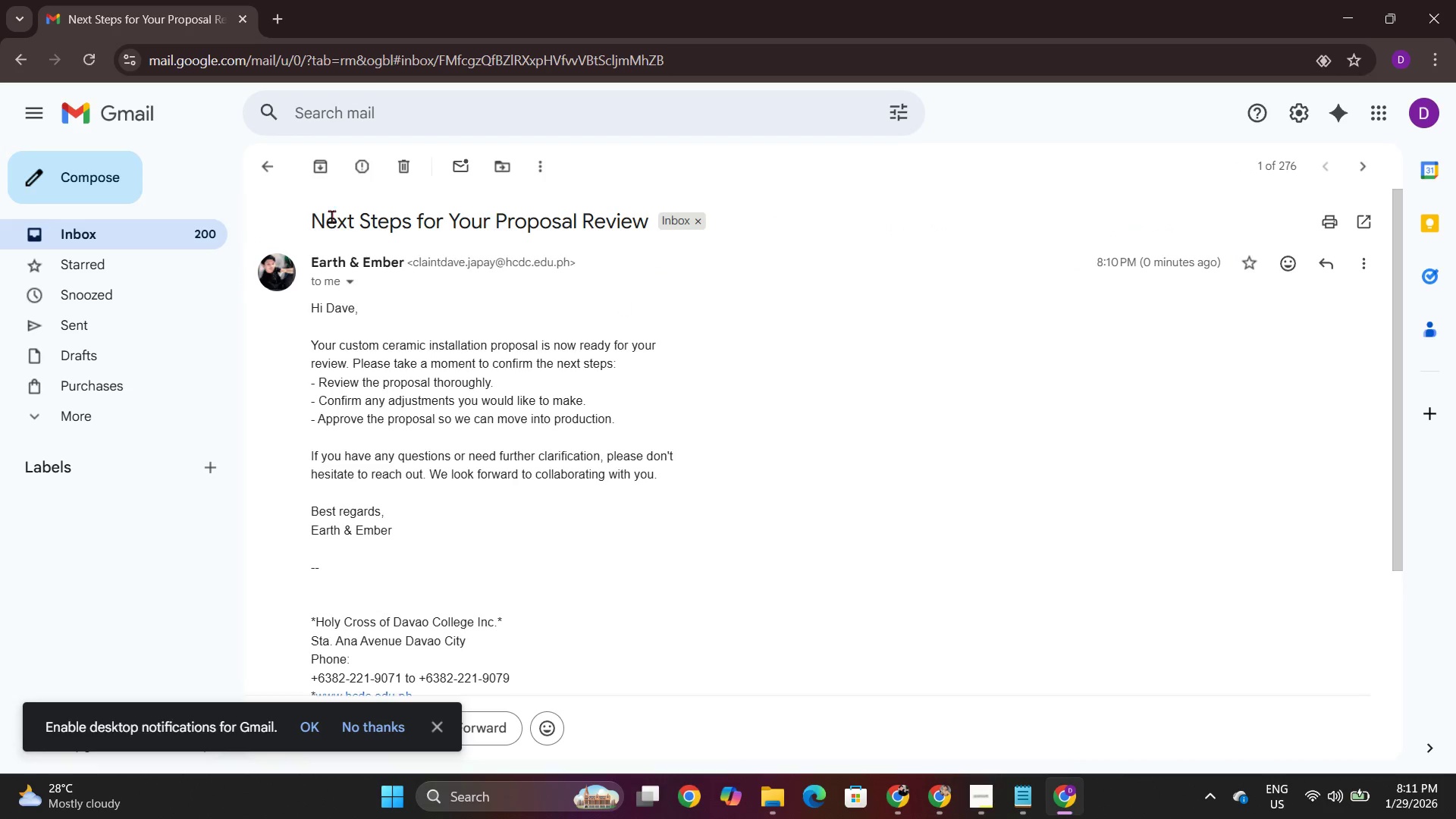 
left_click([277, 168])
 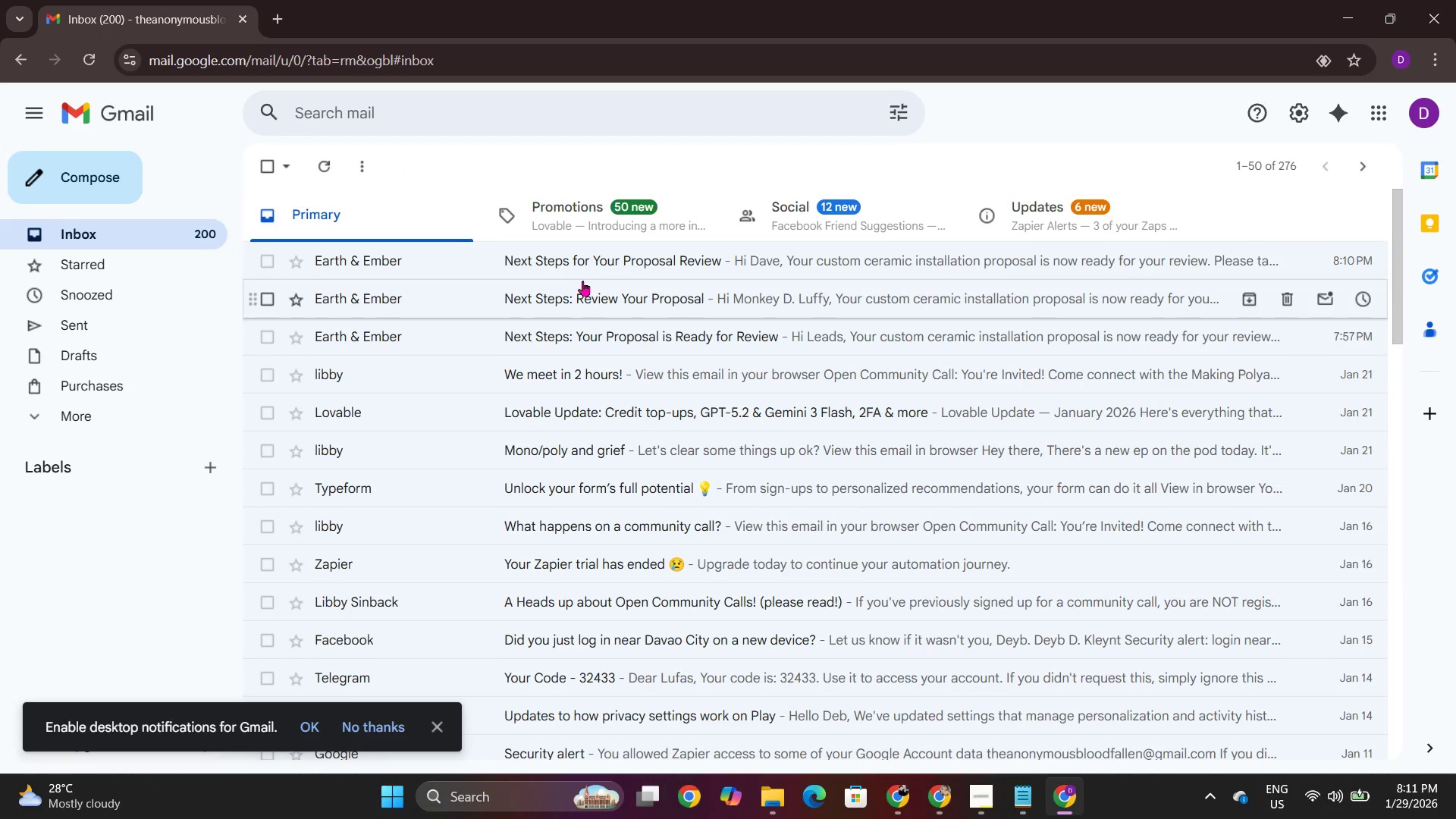 
left_click([570, 266])
 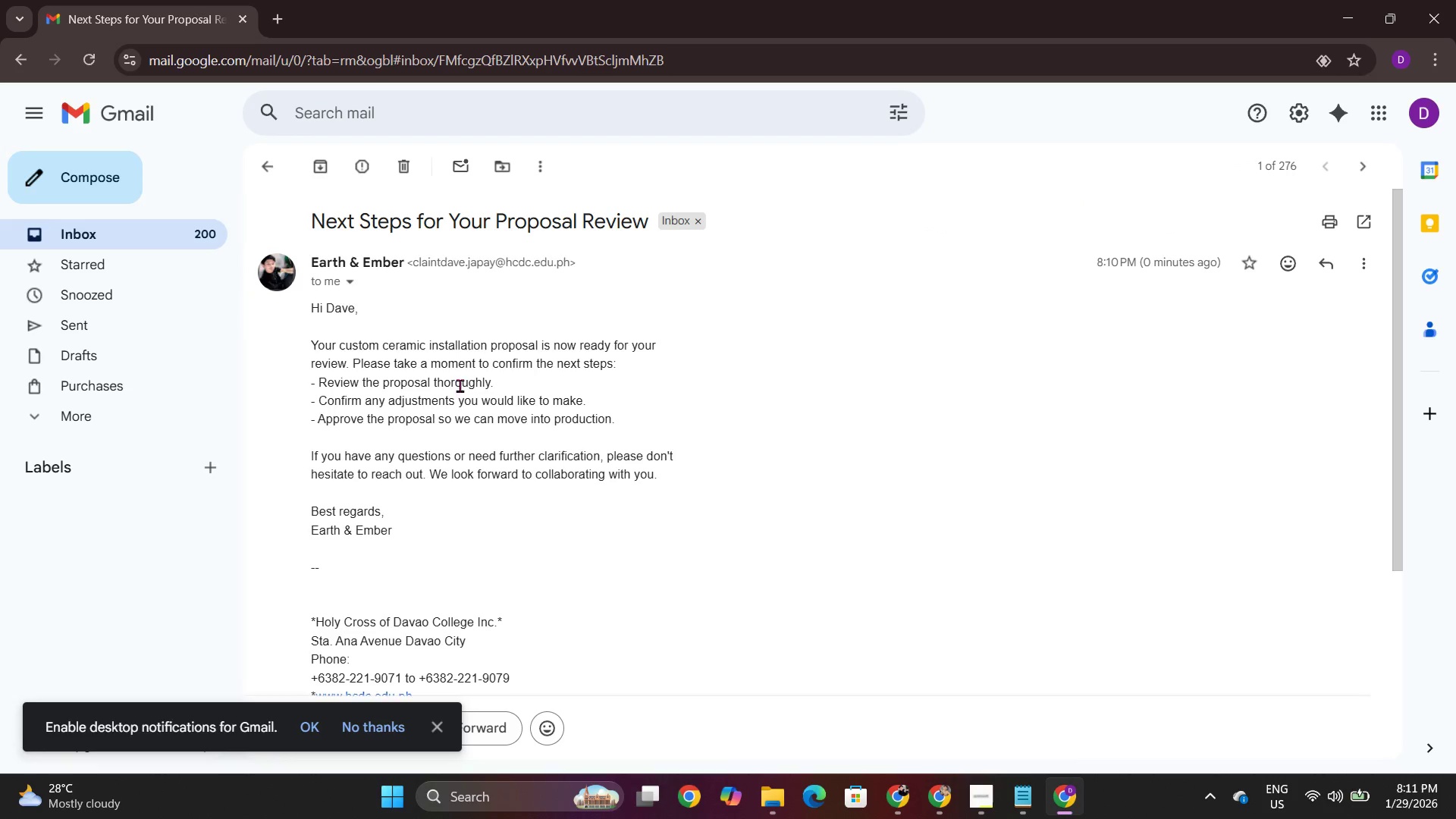 
scroll: coordinate [497, 415], scroll_direction: down, amount: 2.0
 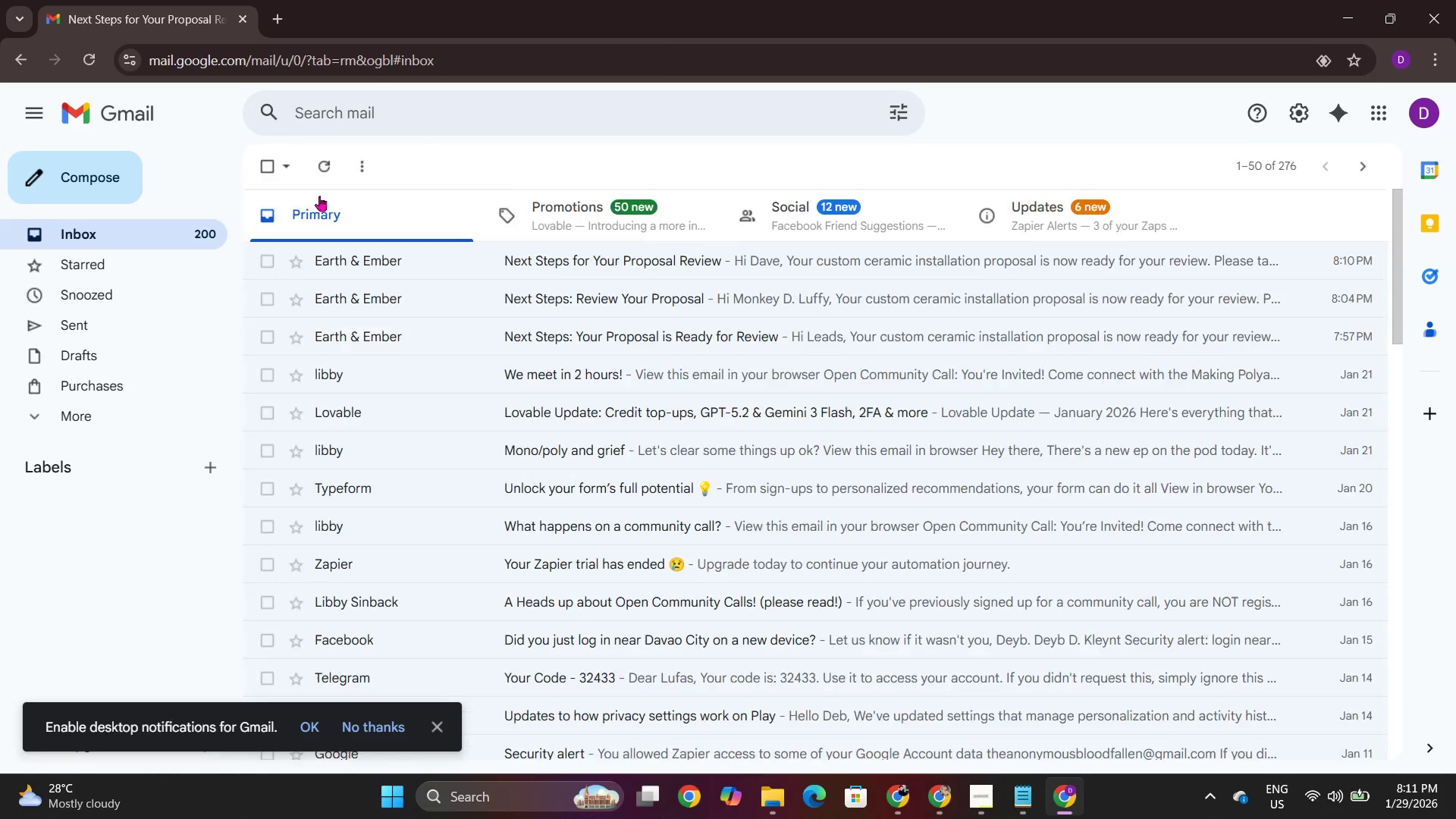 
double_click([404, 307])
 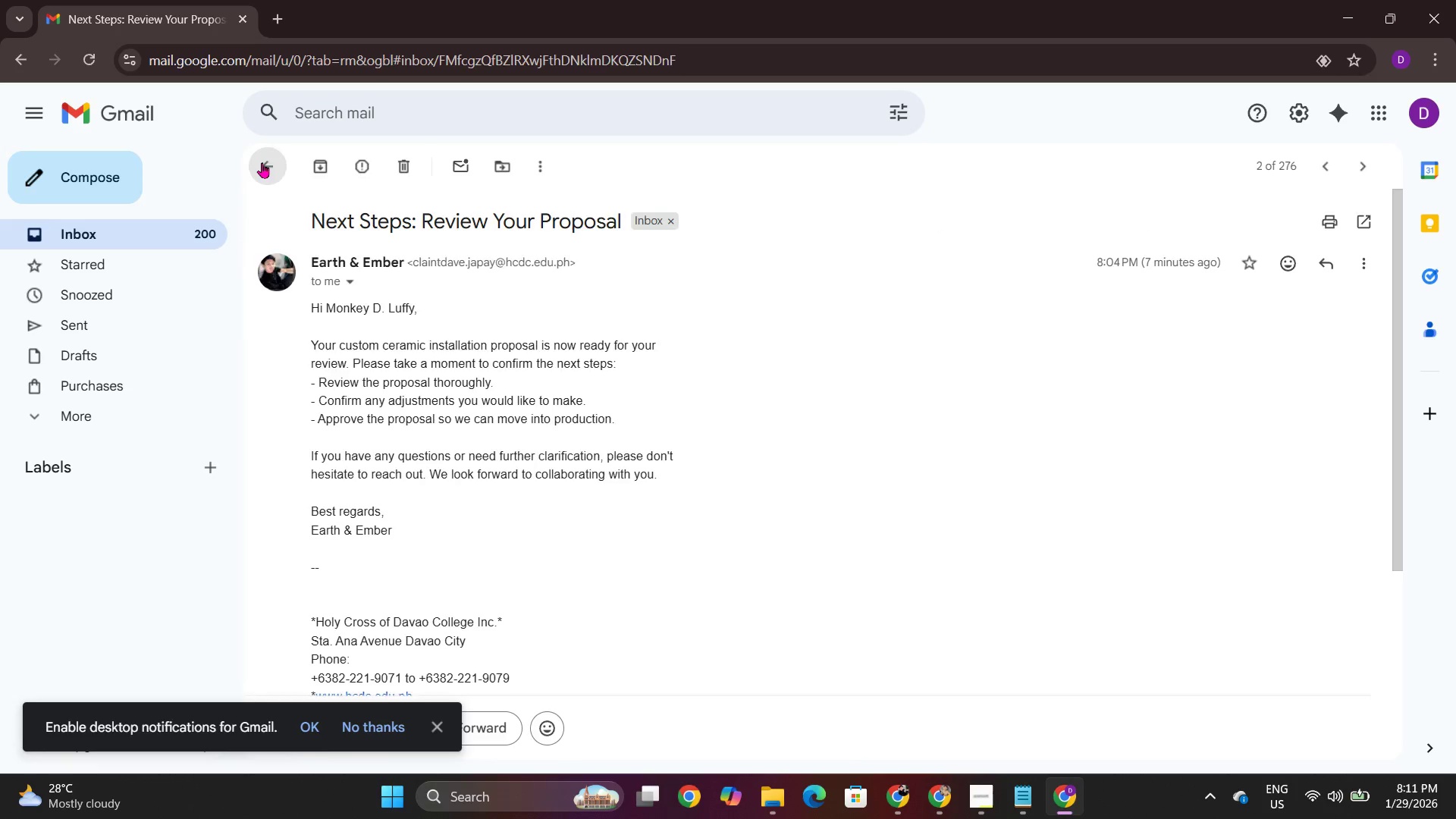 
double_click([356, 260])
 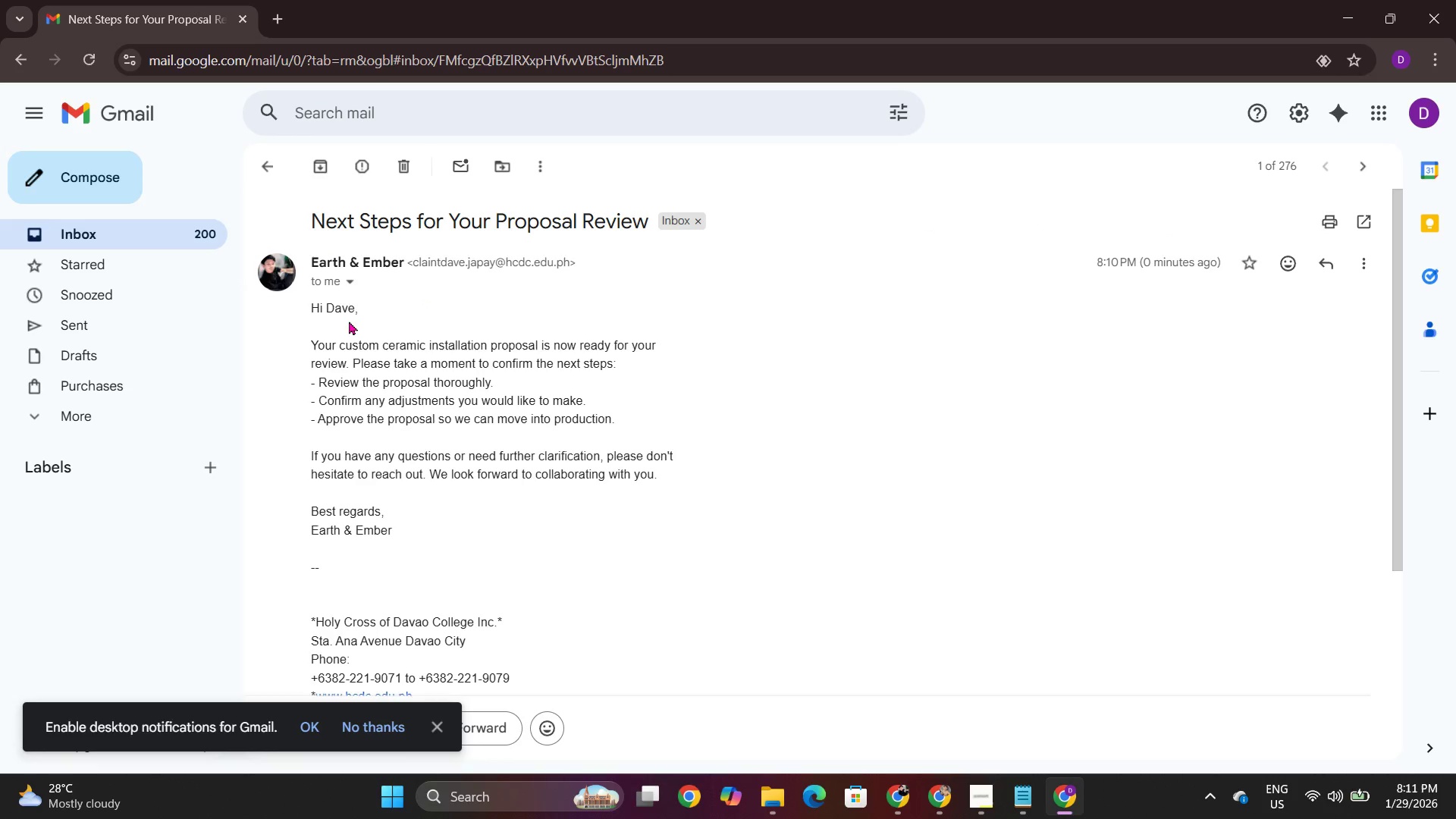 
left_click_drag(start_coordinate=[362, 297], to_coordinate=[296, 303])
 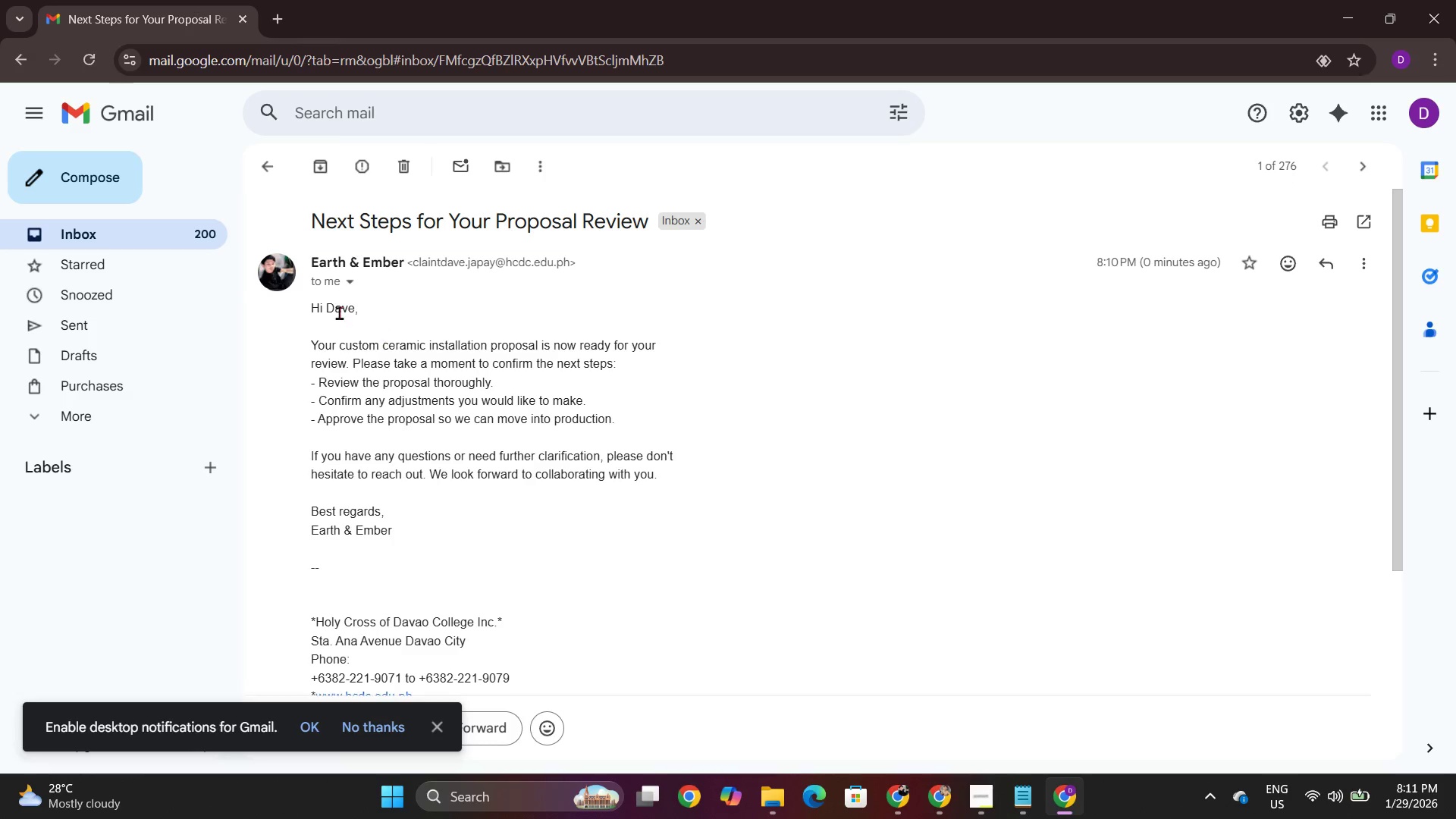 
left_click_drag(start_coordinate=[353, 309], to_coordinate=[329, 315])
 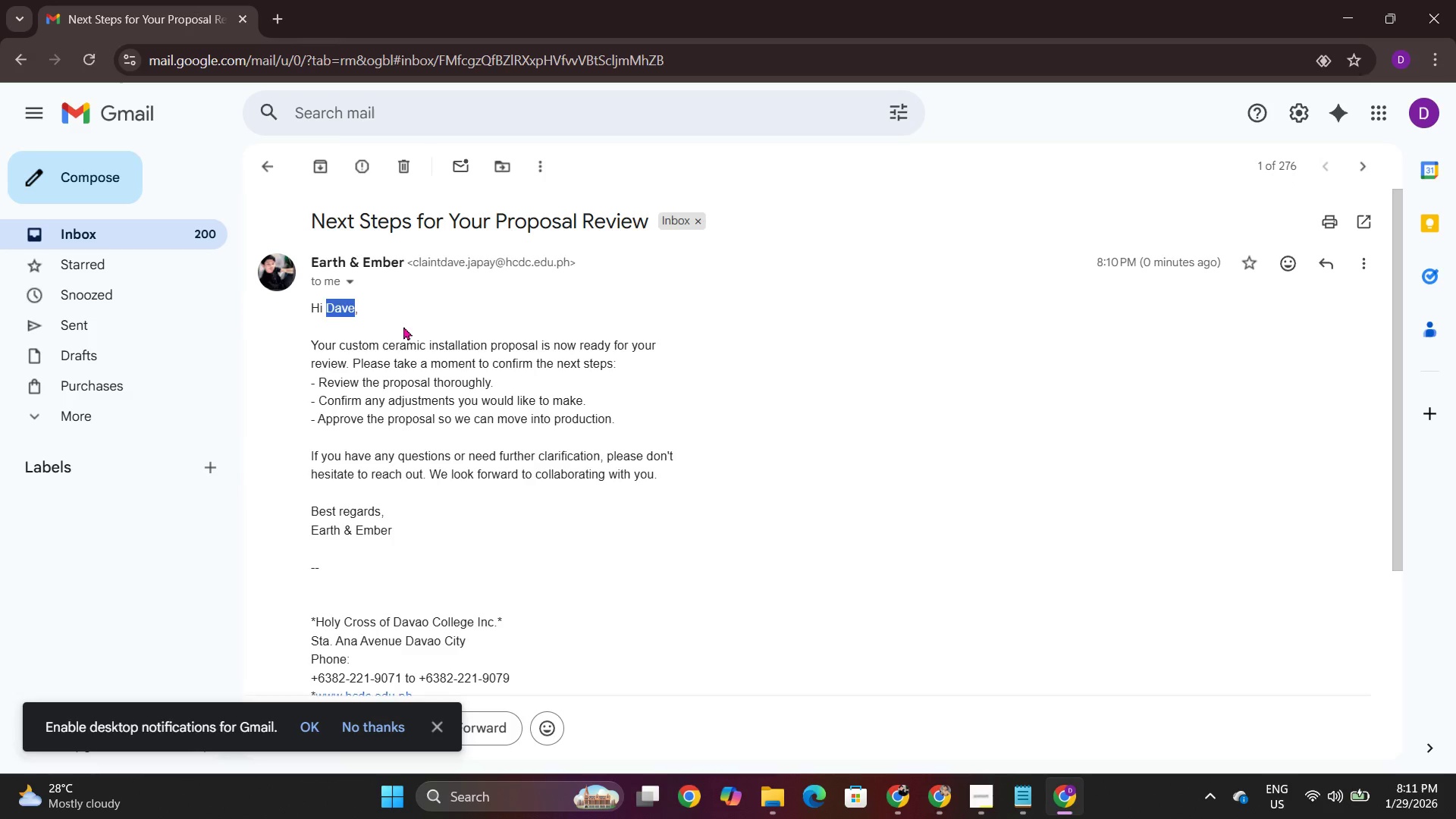 
left_click_drag(start_coordinate=[402, 326], to_coordinate=[394, 326])
 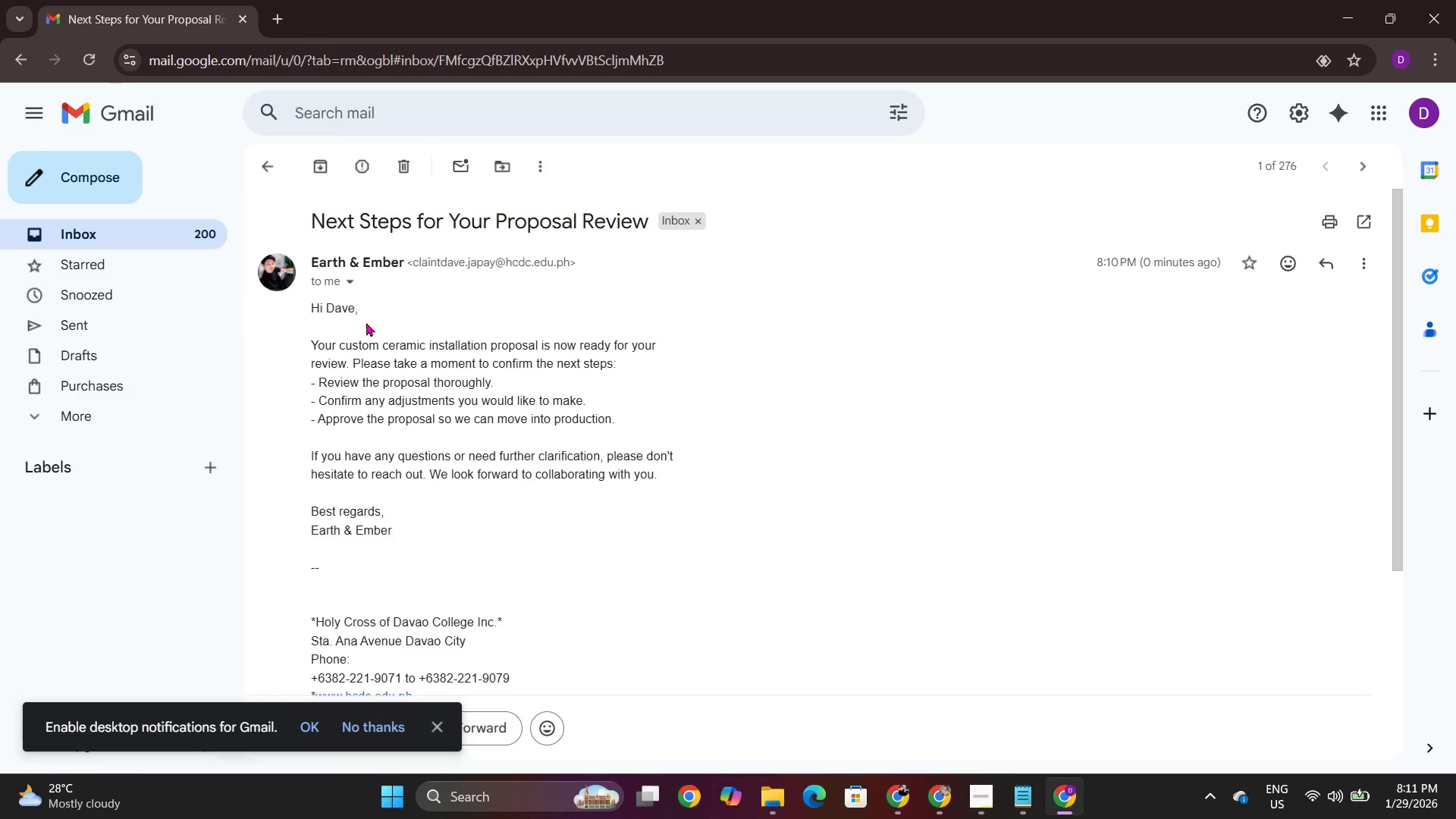 
left_click_drag(start_coordinate=[353, 320], to_coordinate=[308, 316])
 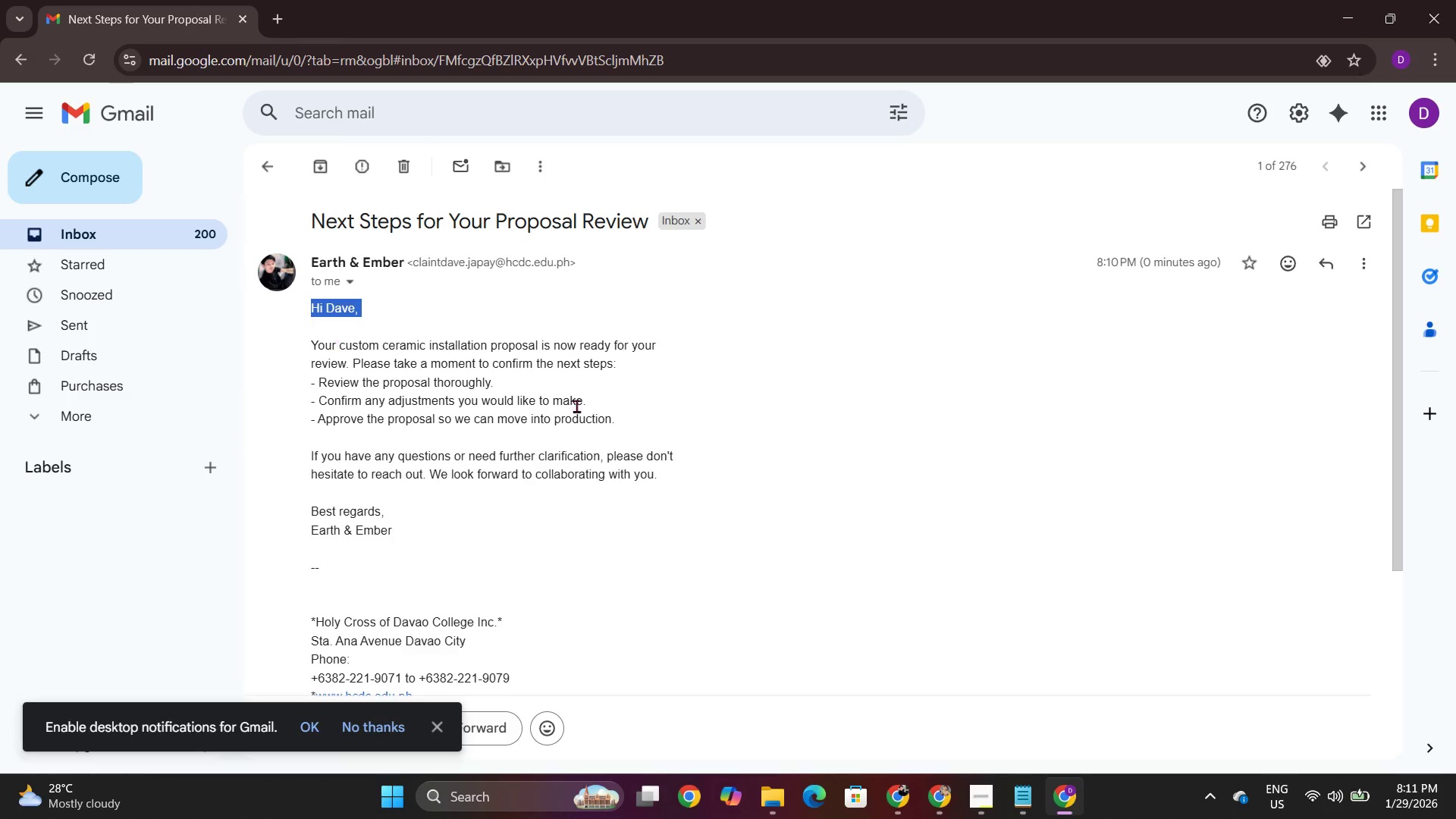 
key(Alt+AltLeft)
 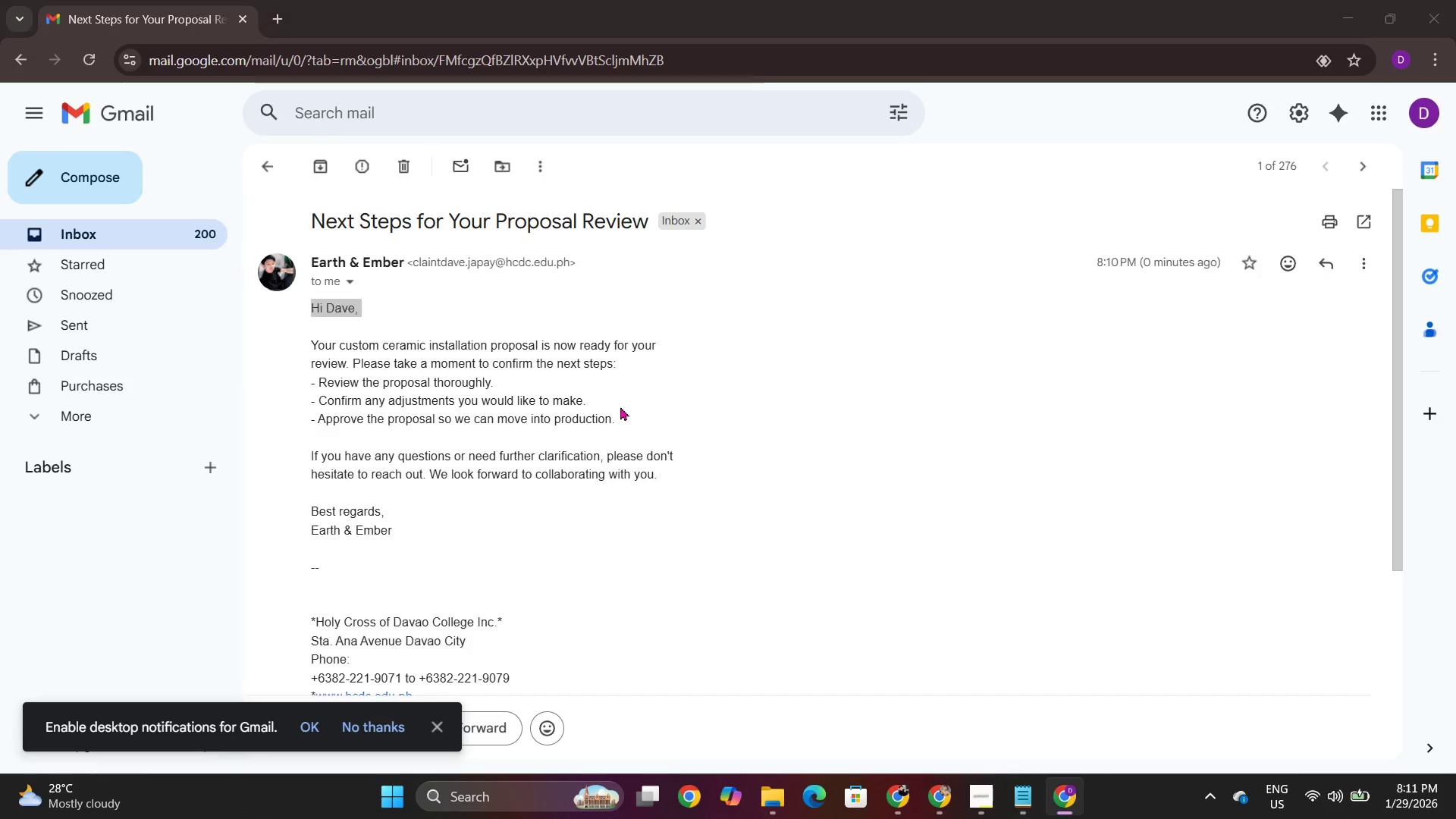 
key(Alt+Tab)
 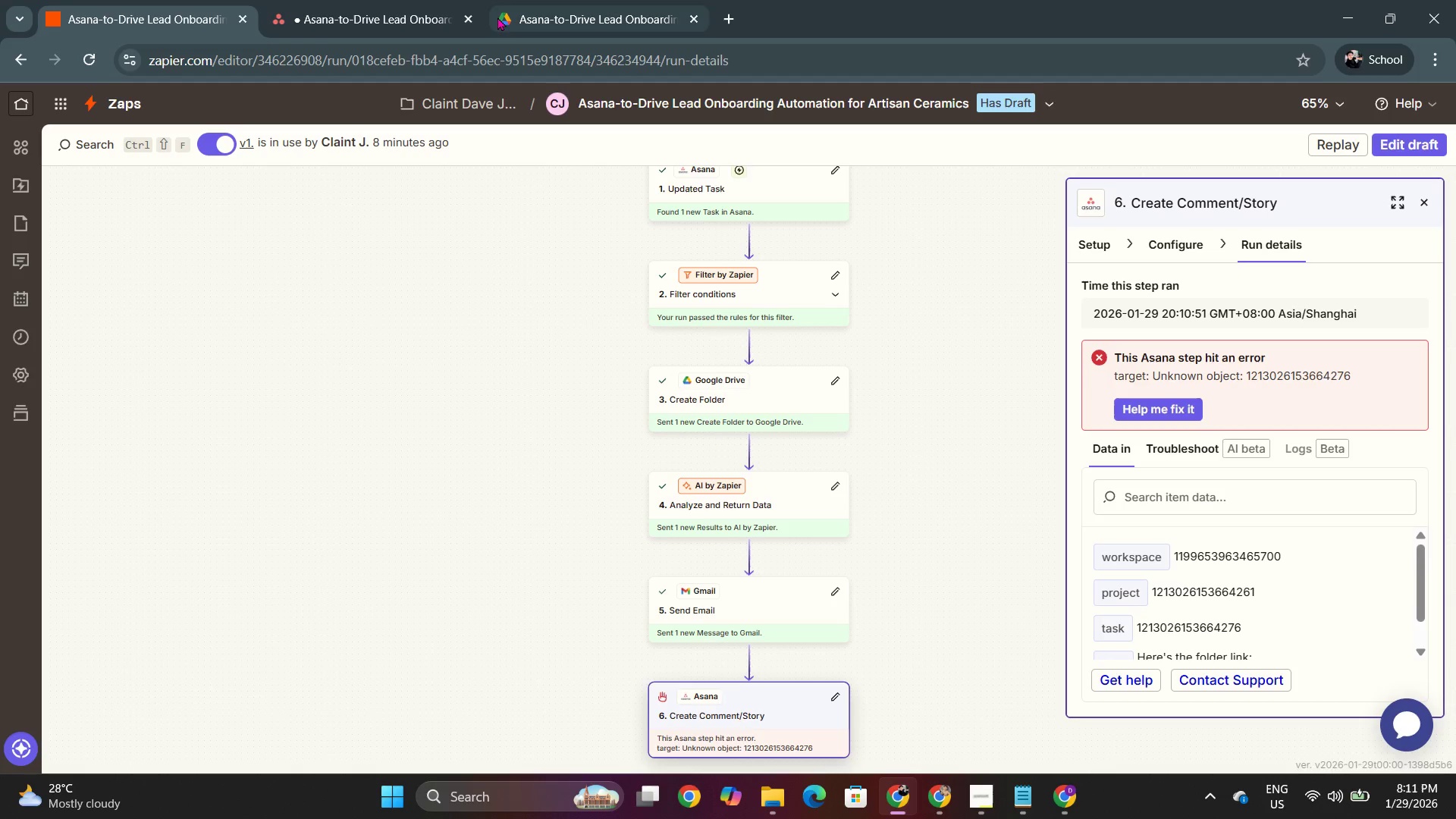 
left_click([384, 0])
 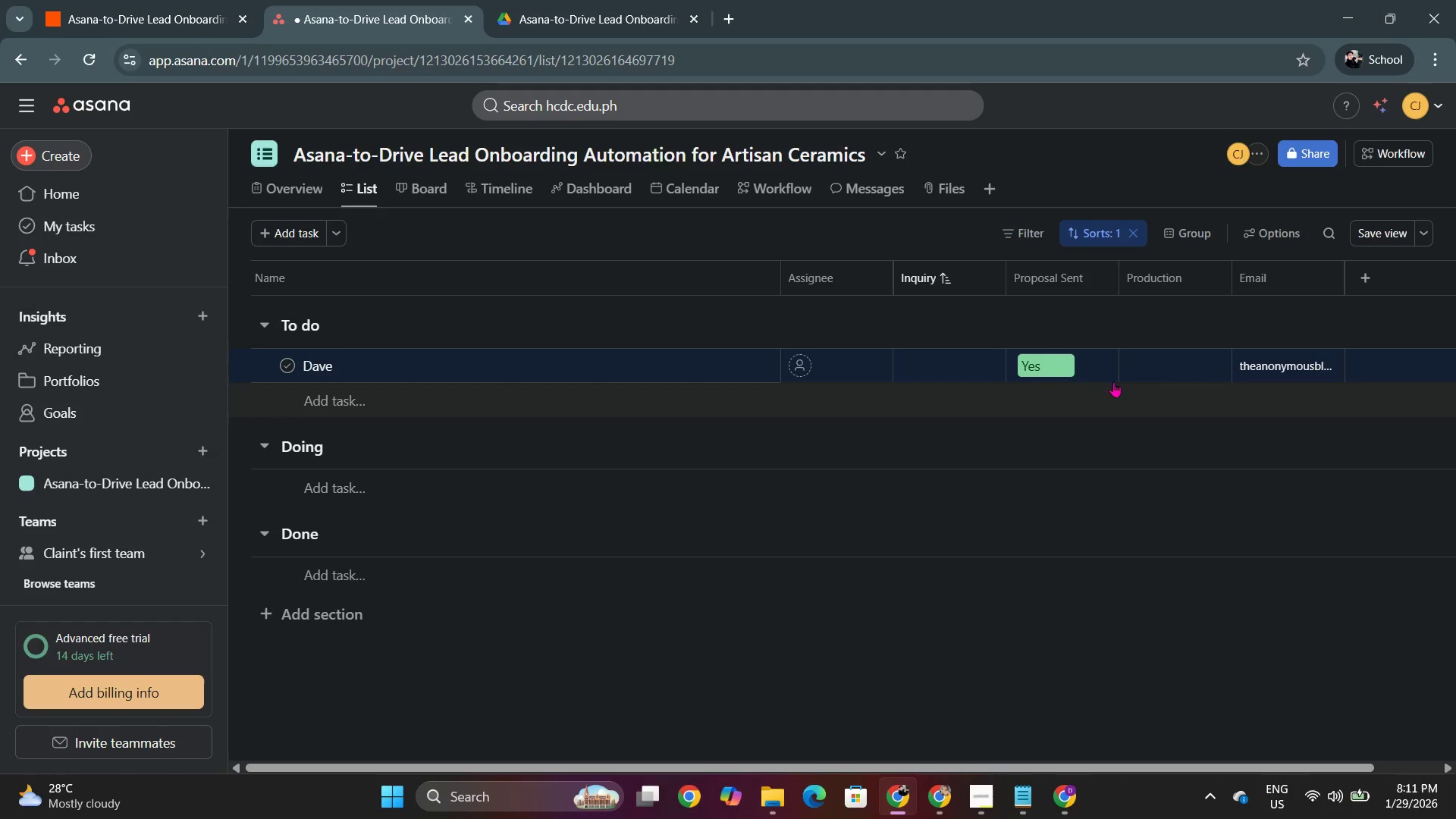 
key(Alt+AltLeft)
 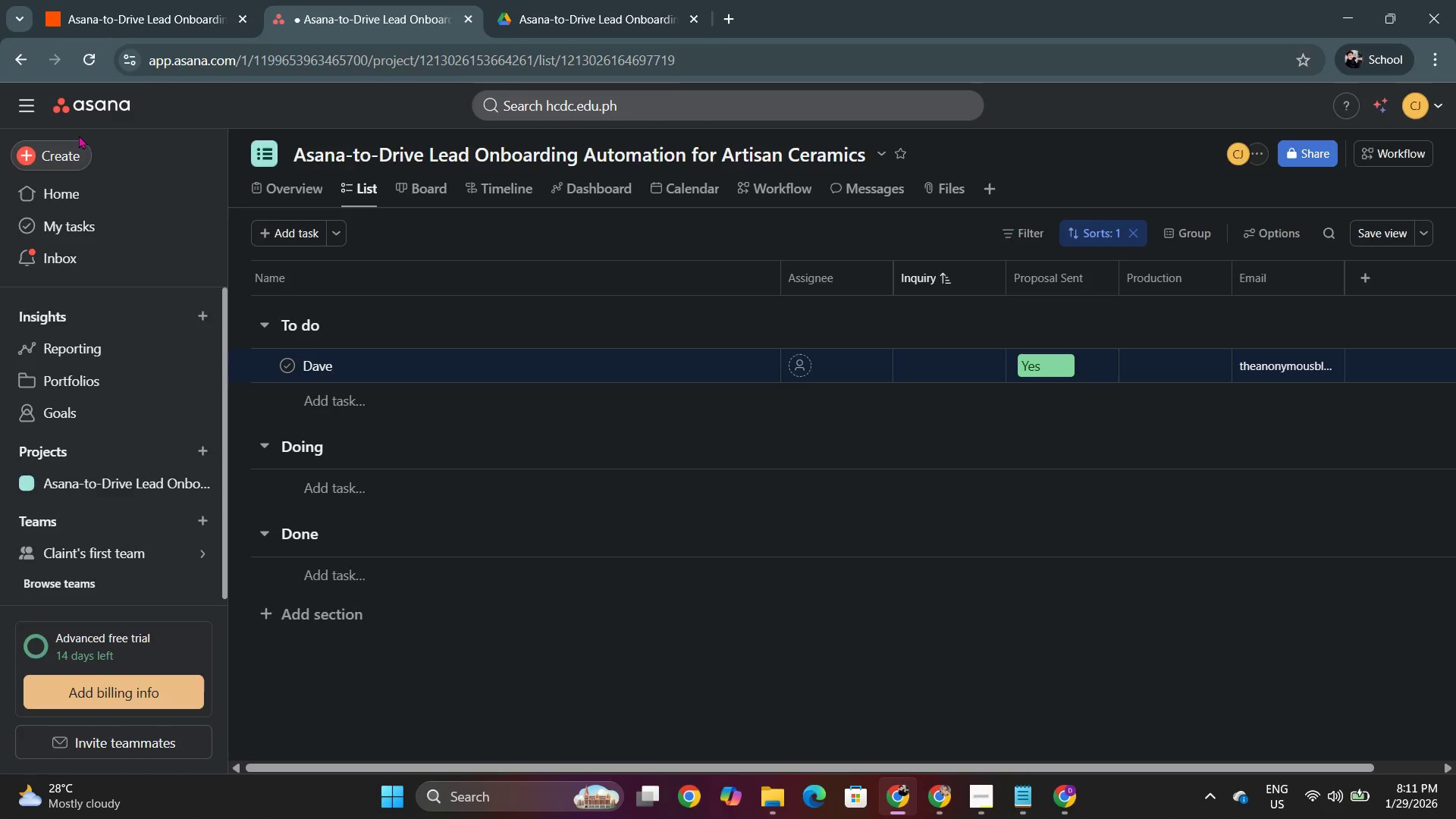 
key(Alt+Tab)
 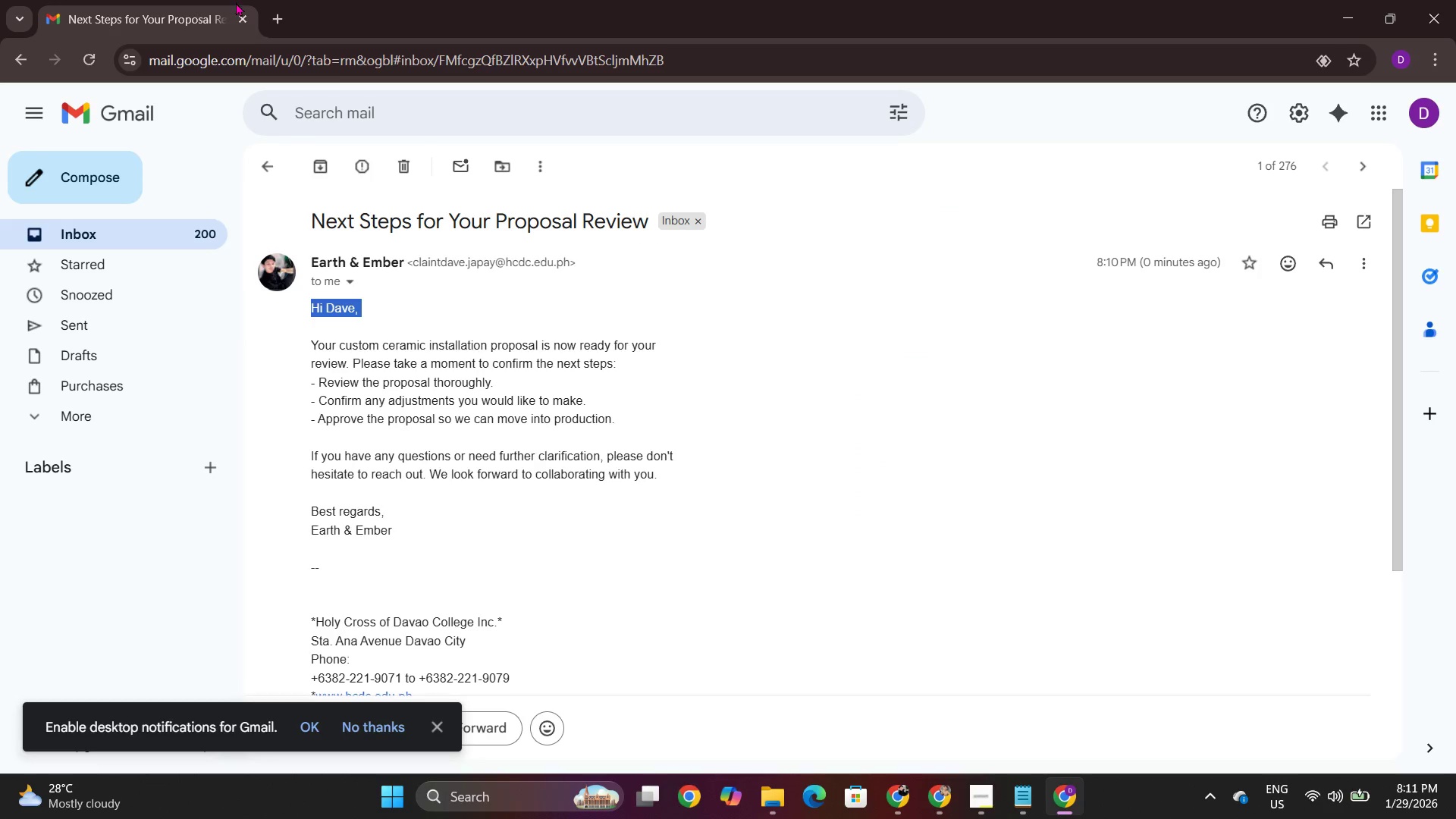 
key(Alt+Tab)
 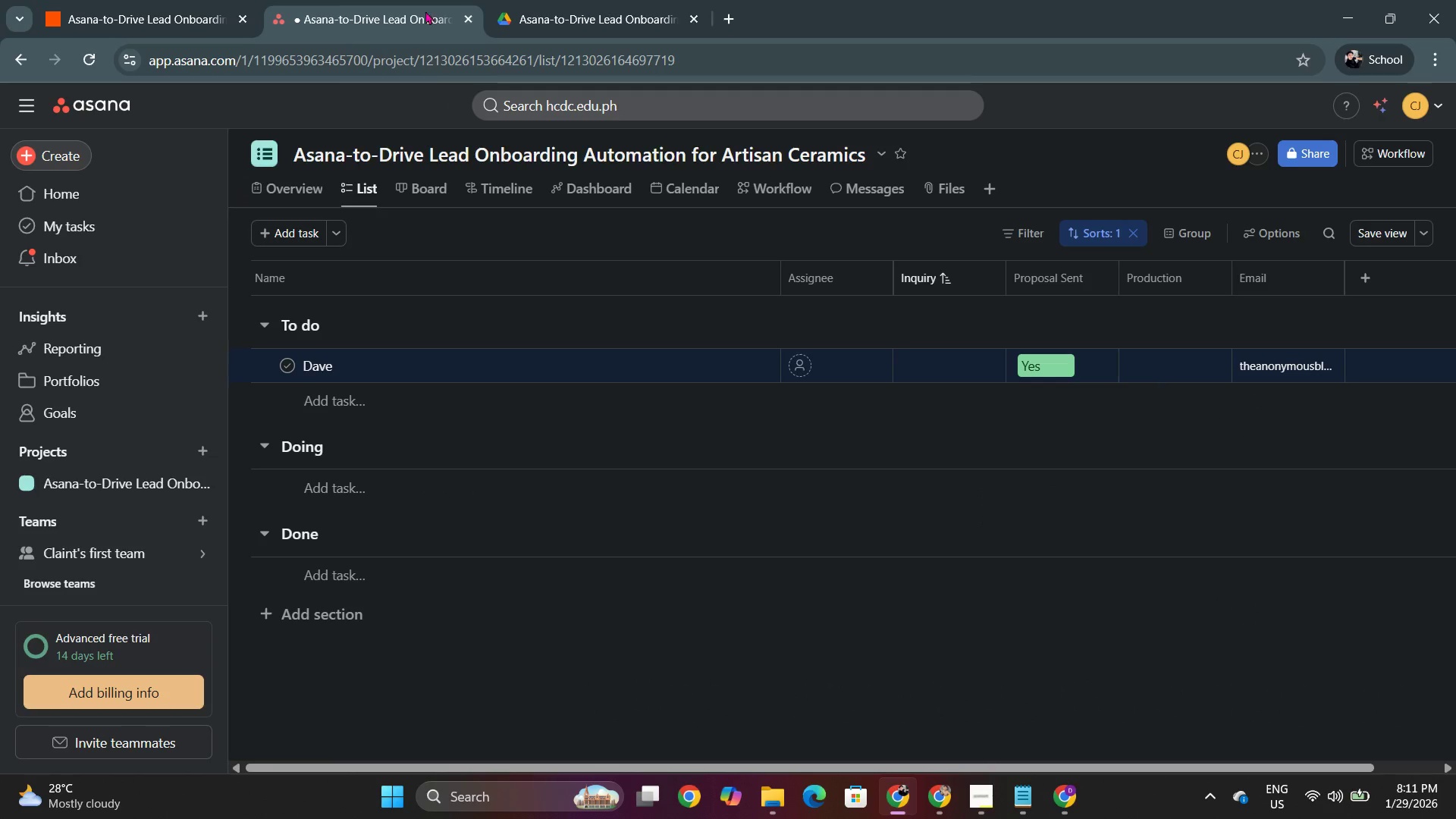 
left_click([534, 0])
 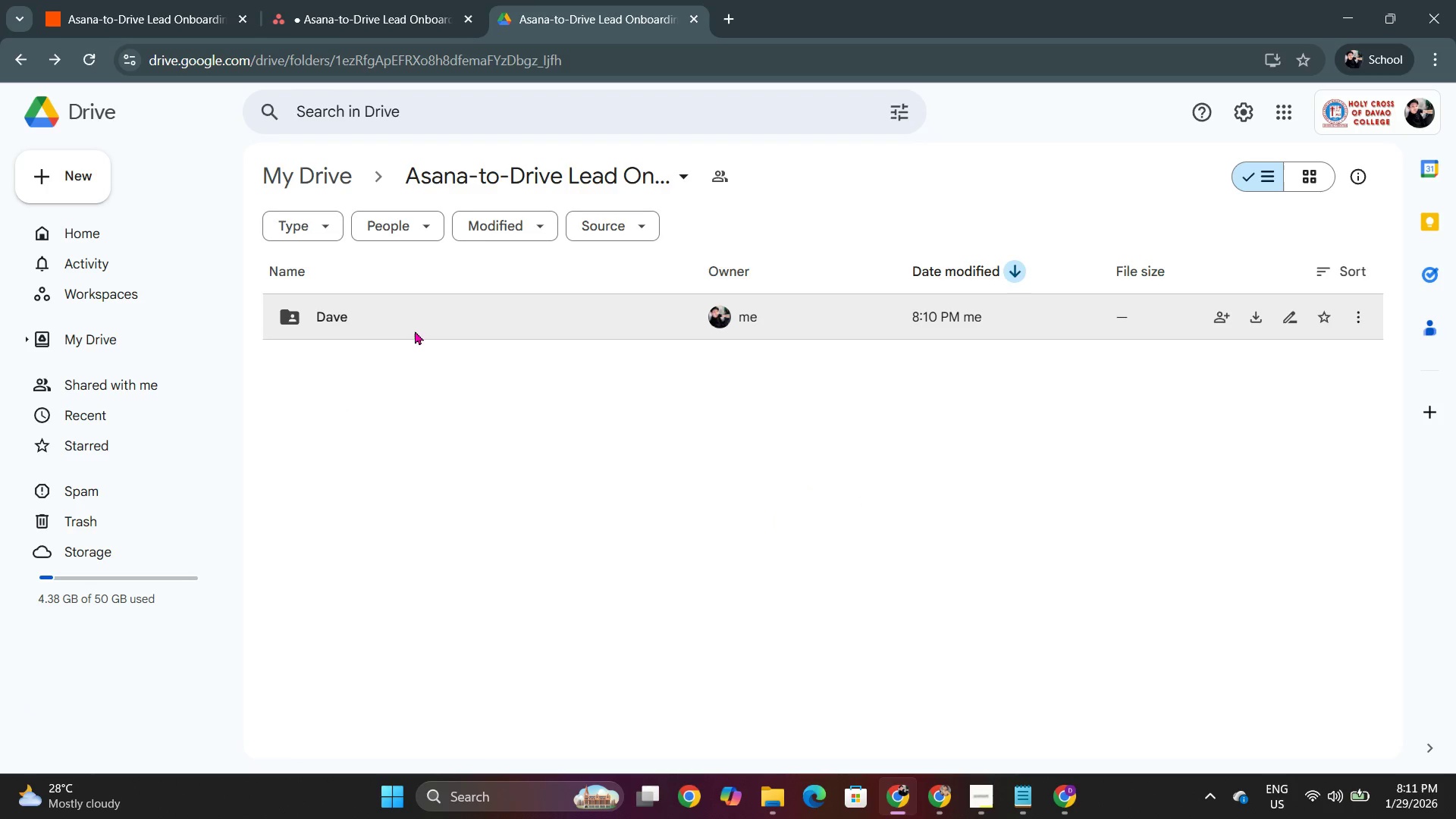 
double_click([415, 331])
 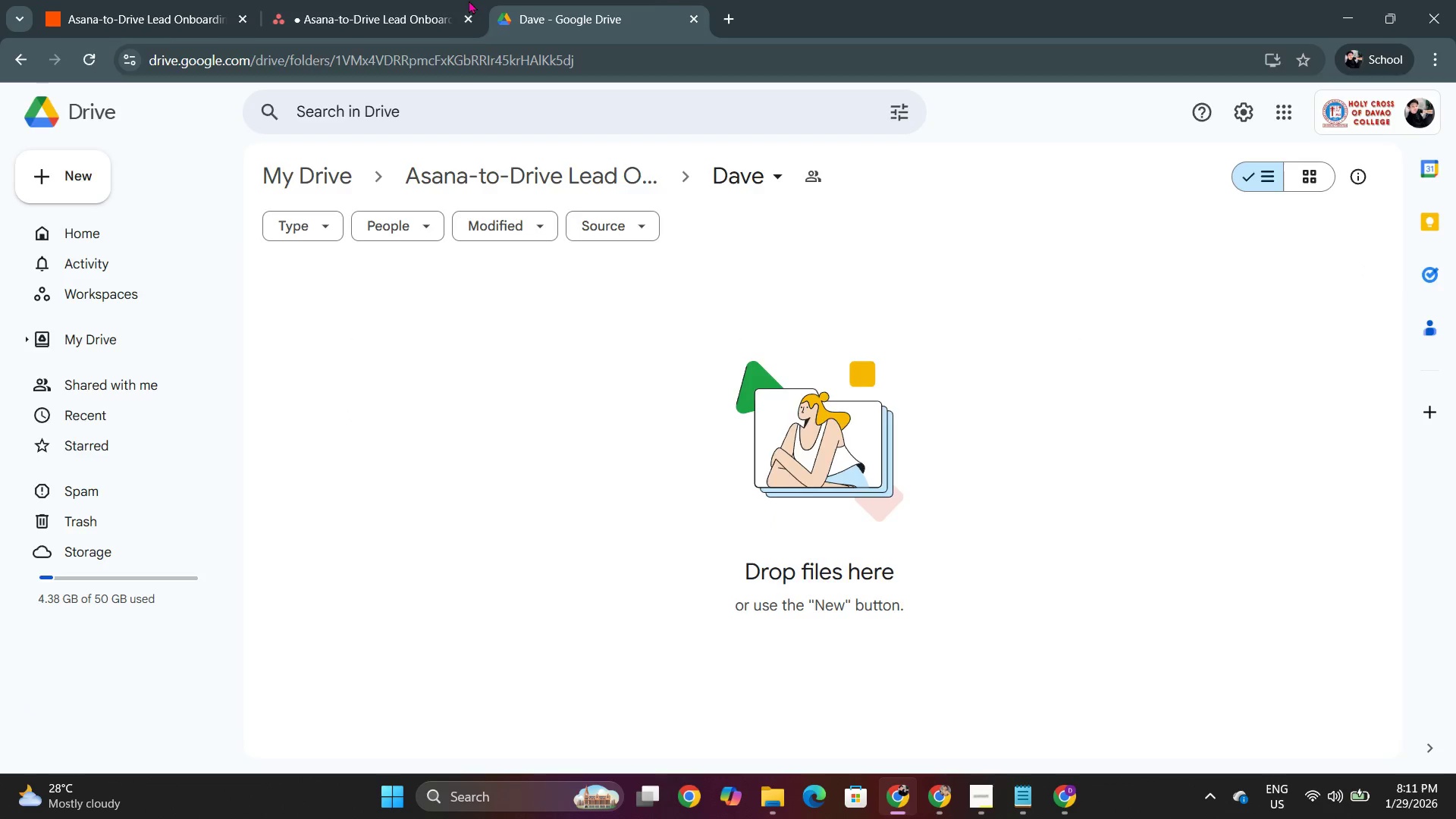 
double_click([186, 0])
 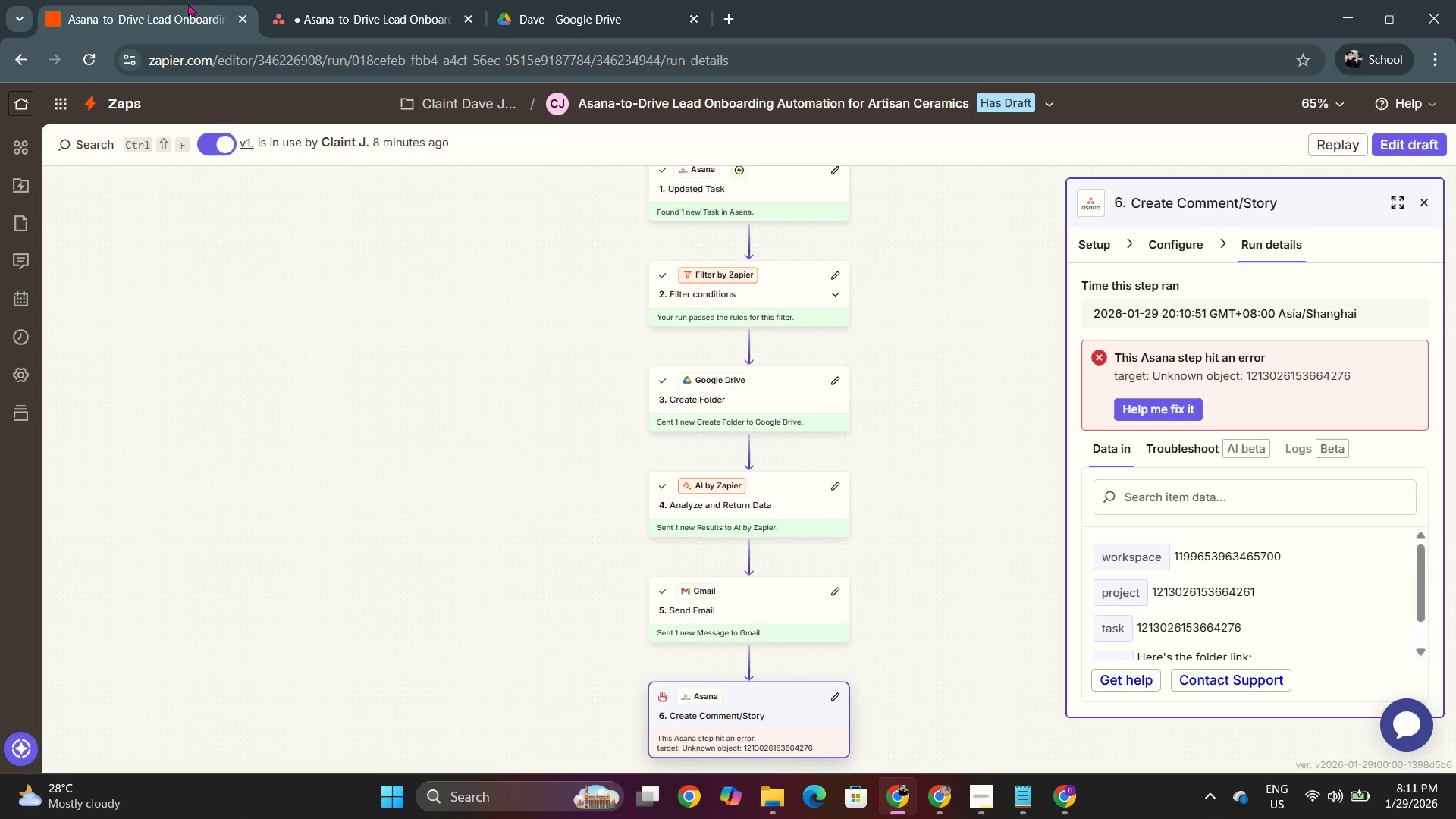 
key(Alt+AltLeft)
 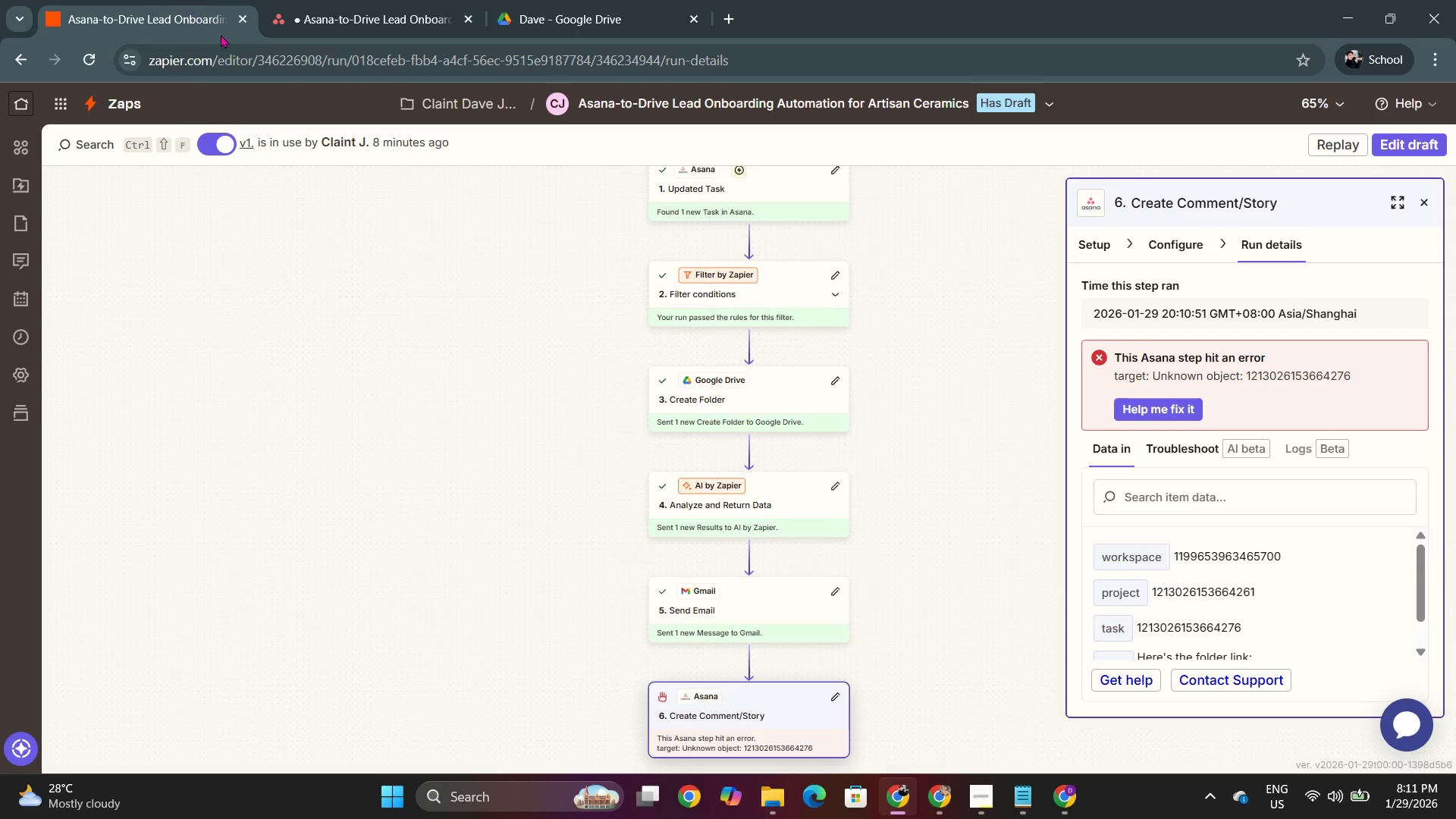 
key(Alt+Tab)
 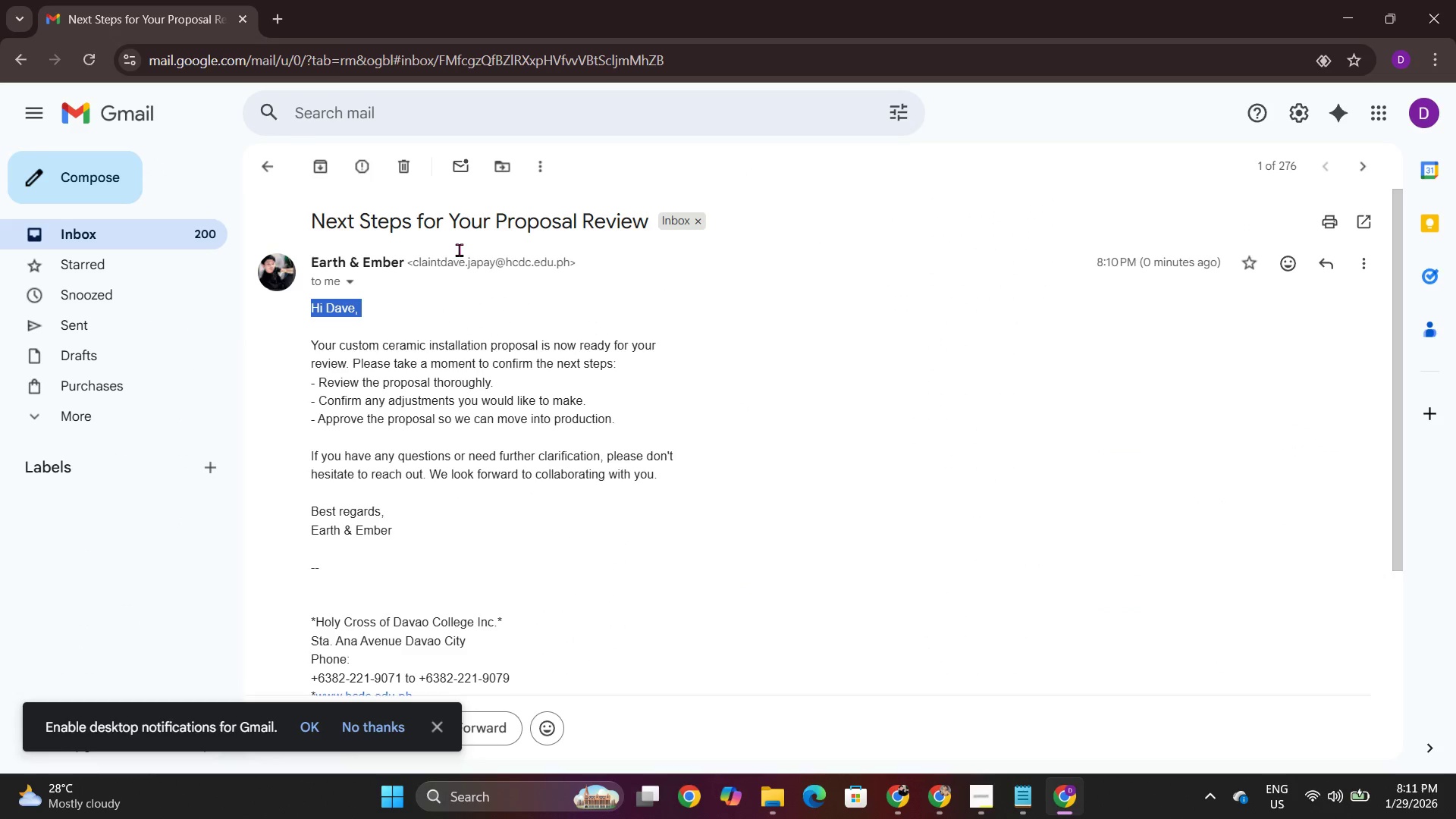 
scroll: coordinate [613, 493], scroll_direction: up, amount: 3.0
 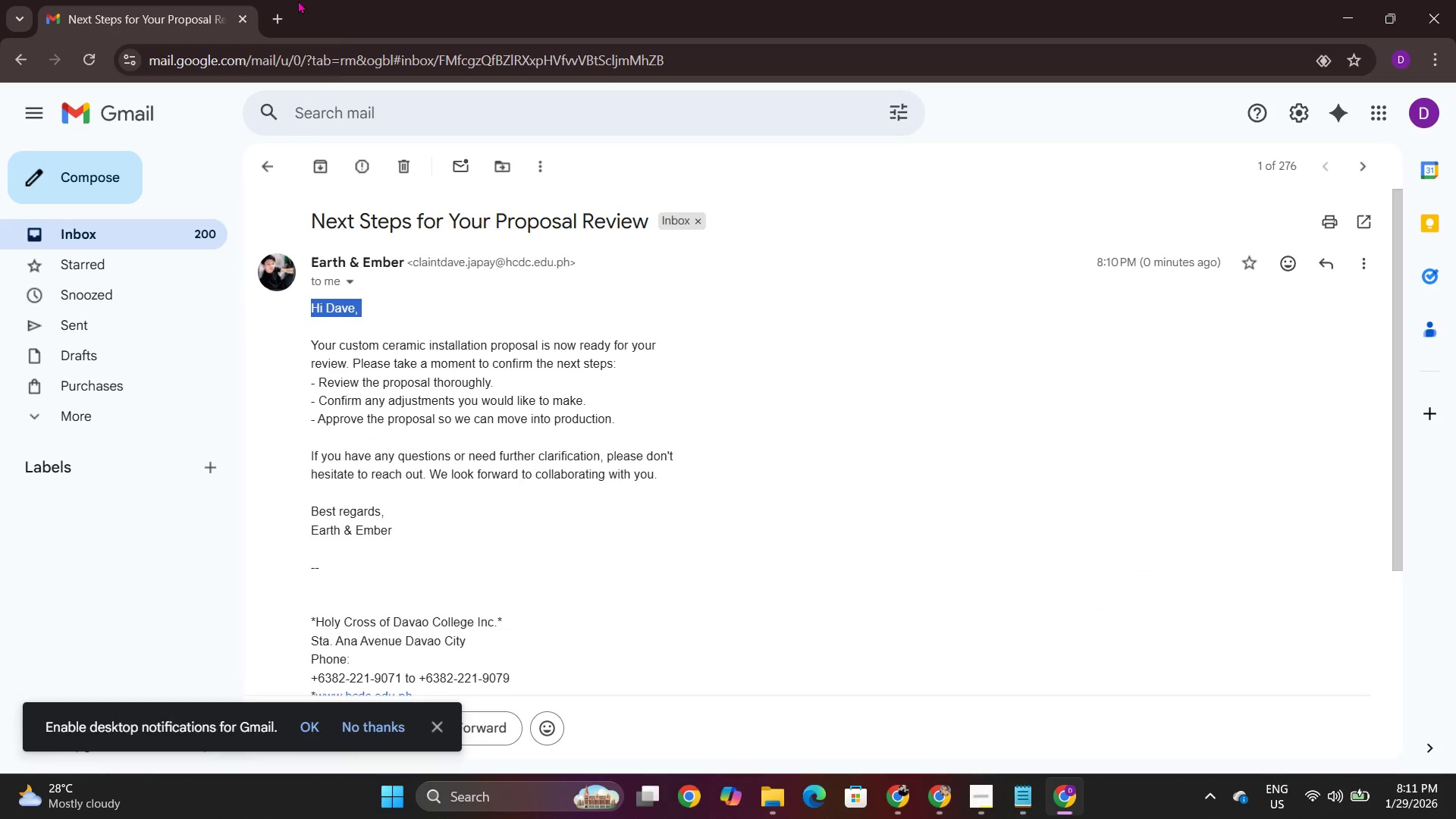 
key(Alt+AltLeft)
 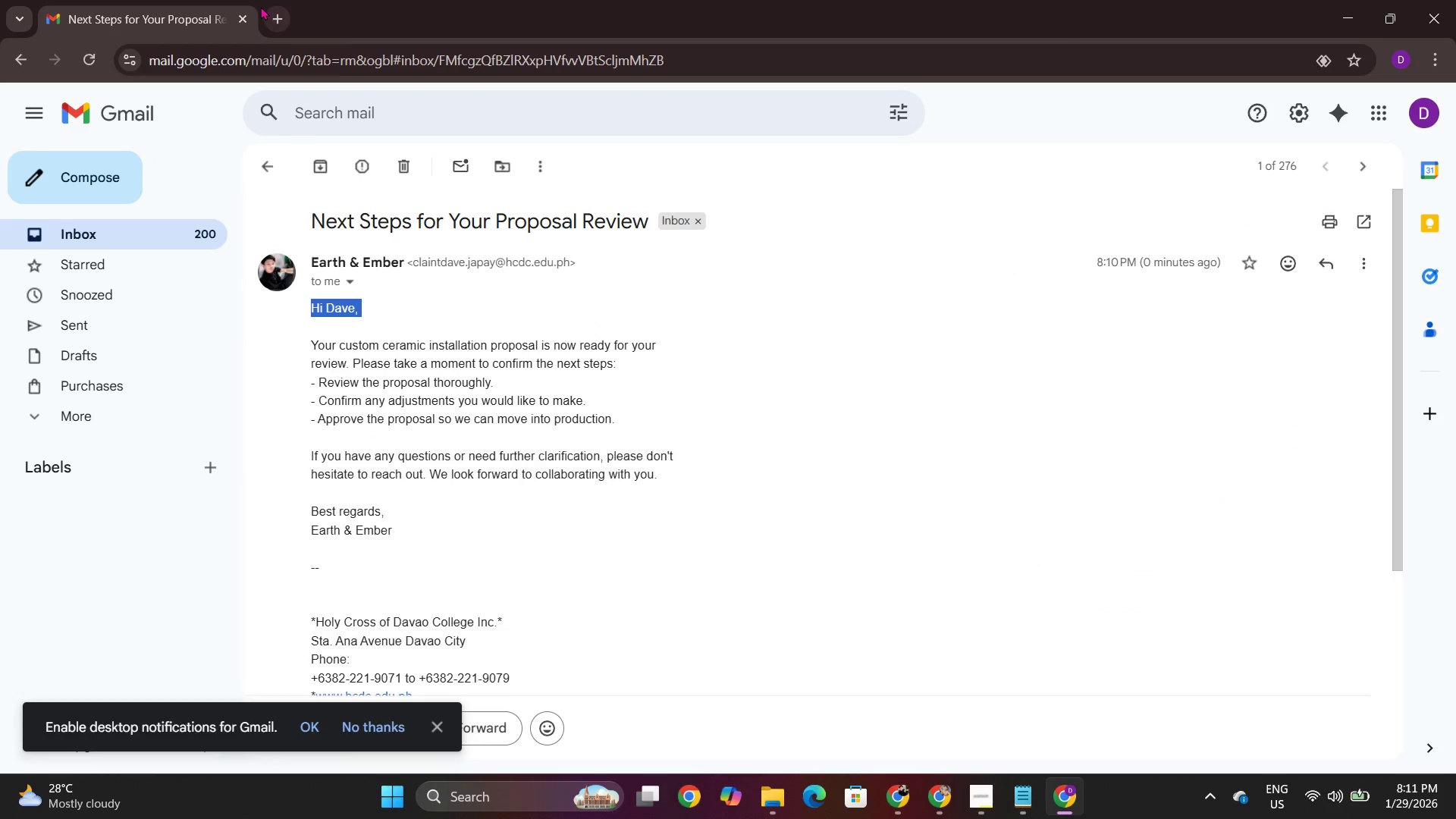 
key(Alt+Tab)
 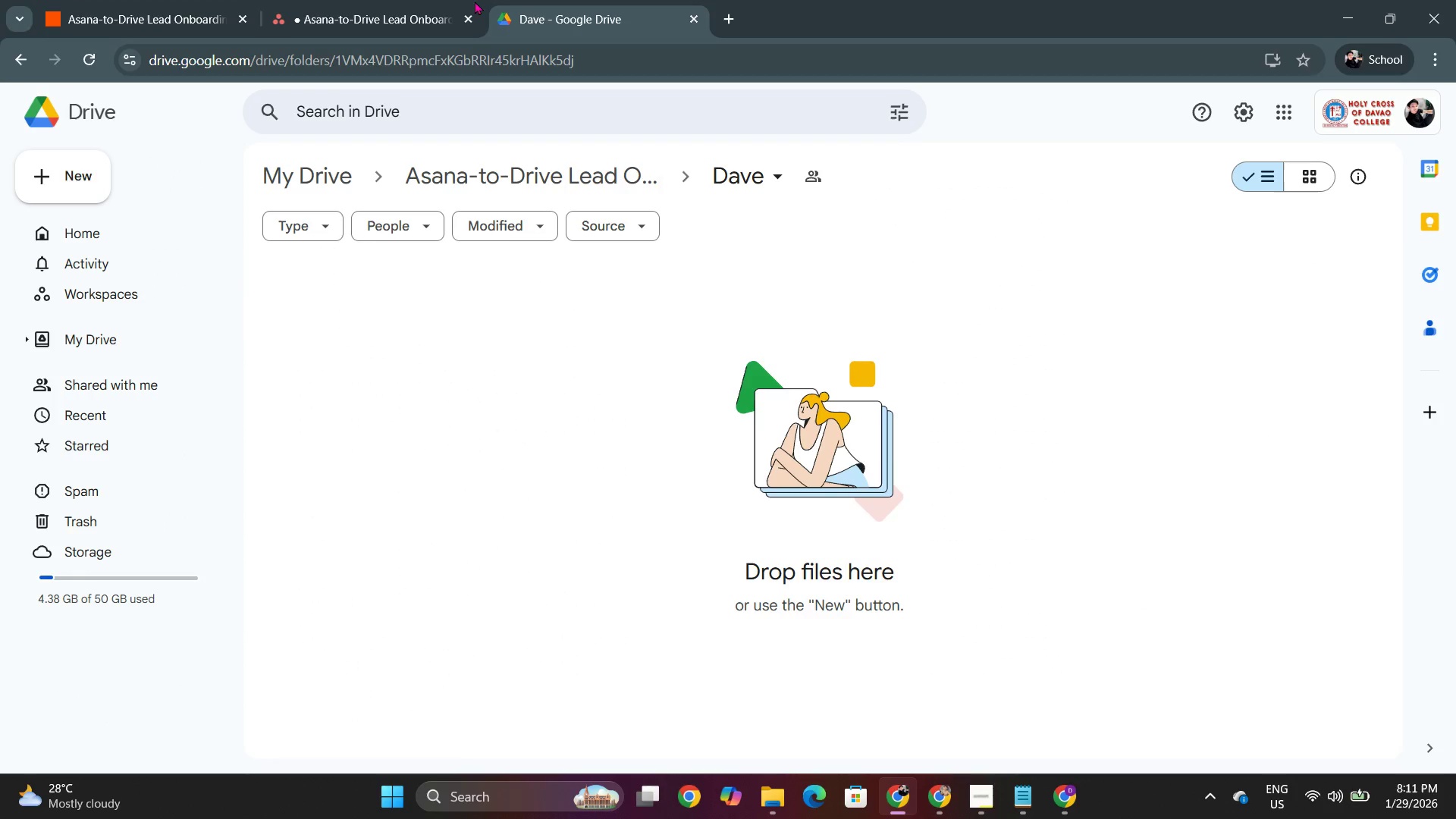 
left_click([372, 0])
 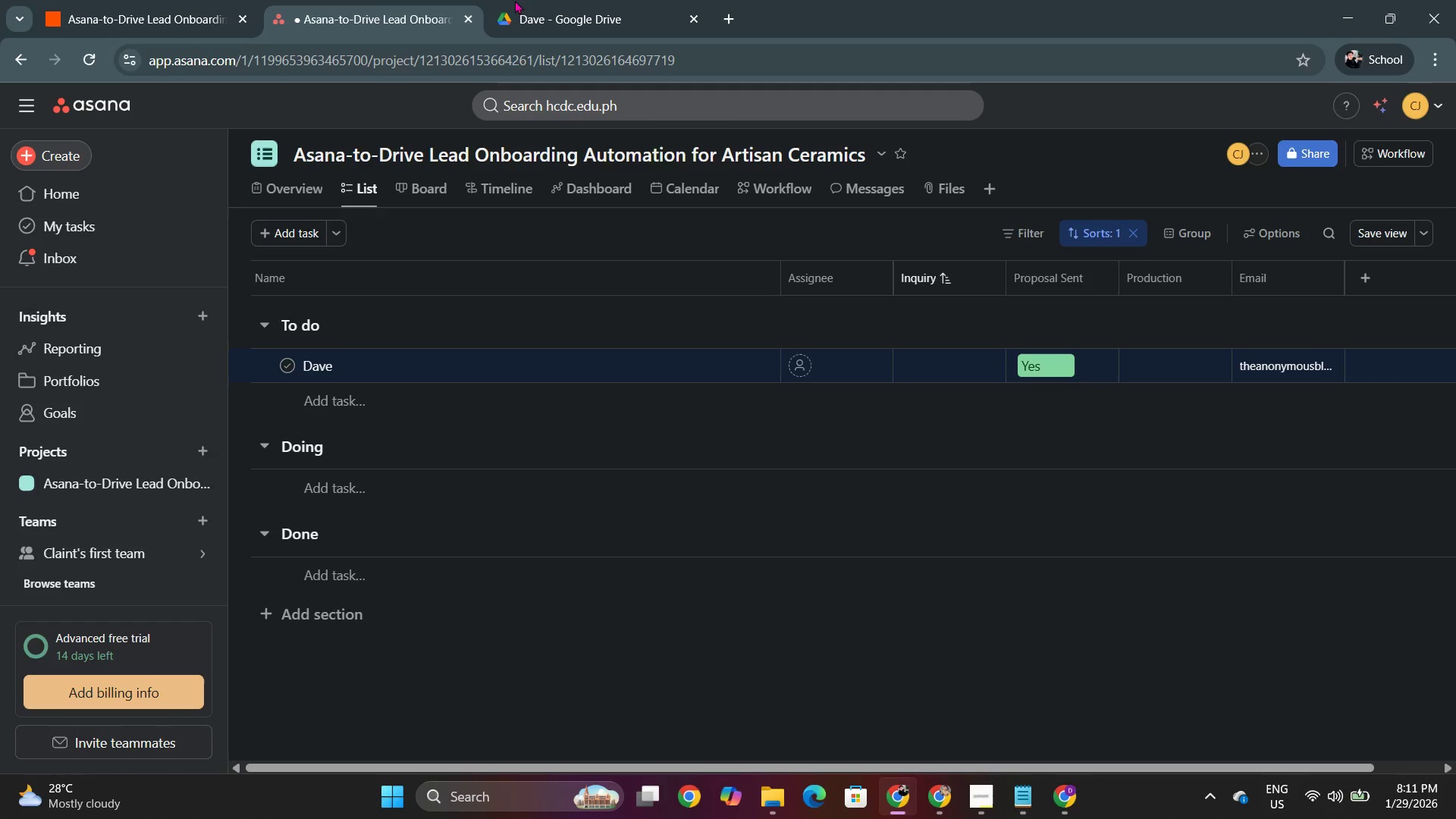 
left_click([522, 0])
 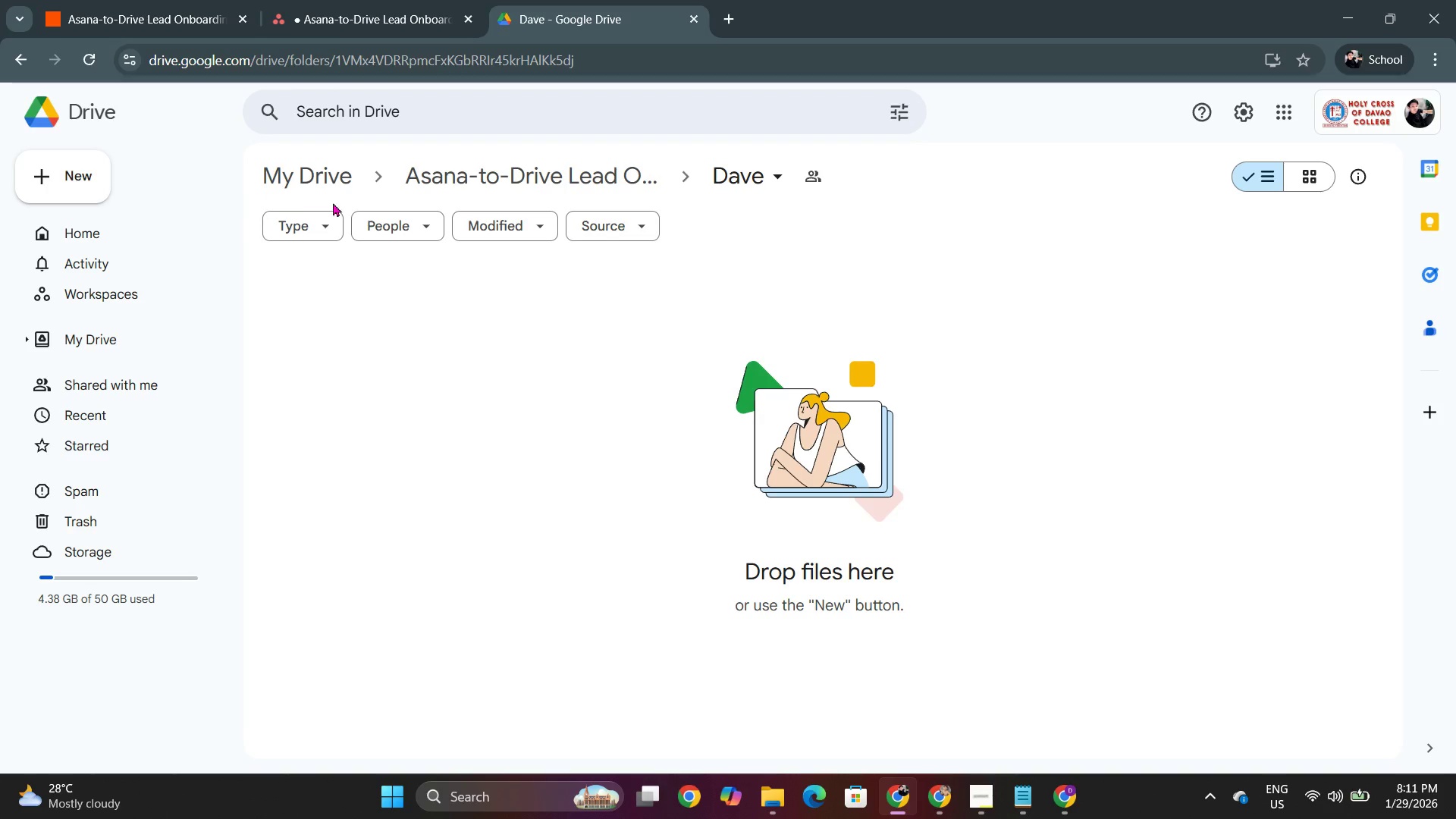 
left_click([533, 169])
 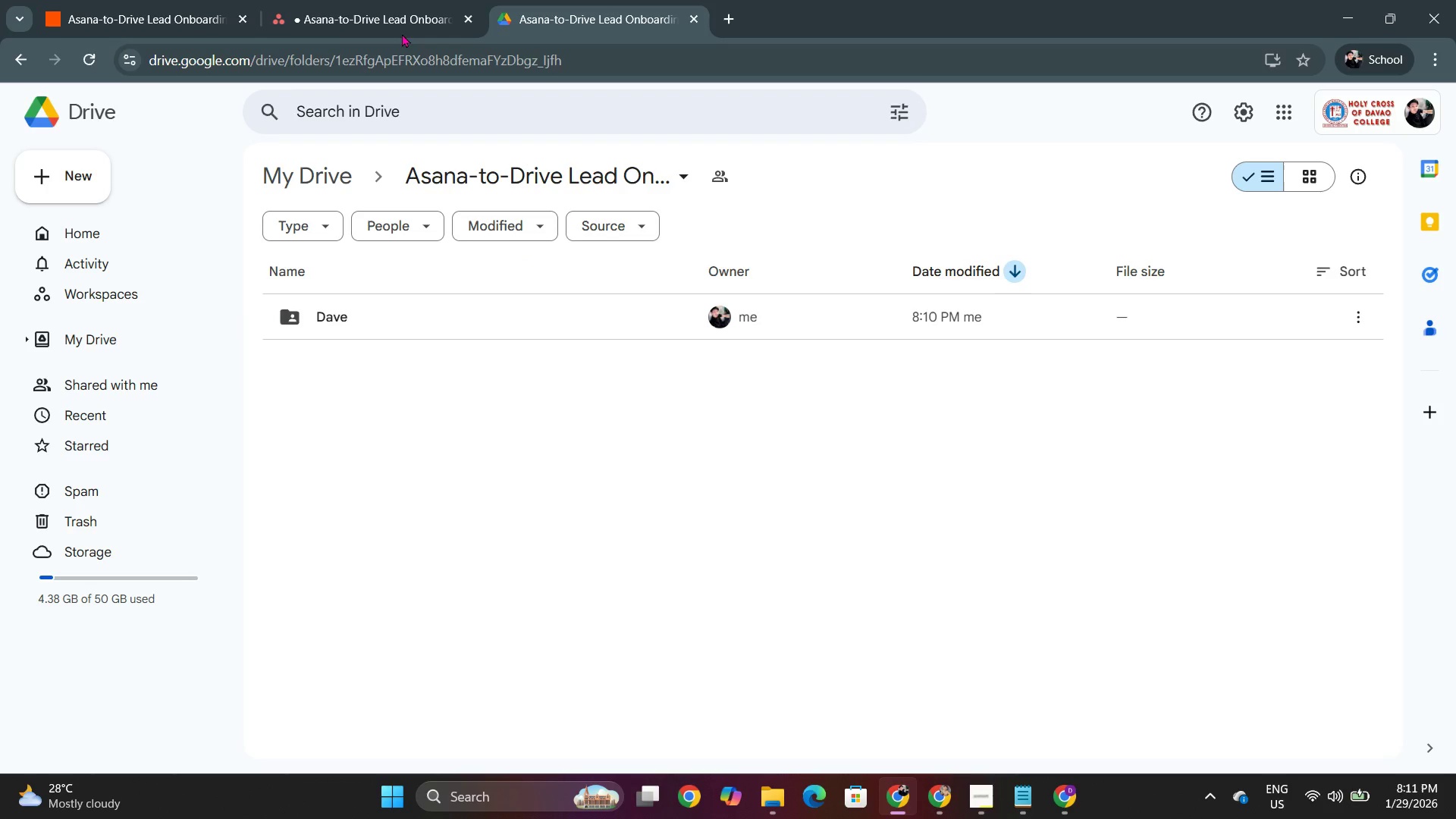 
left_click([383, 0])
 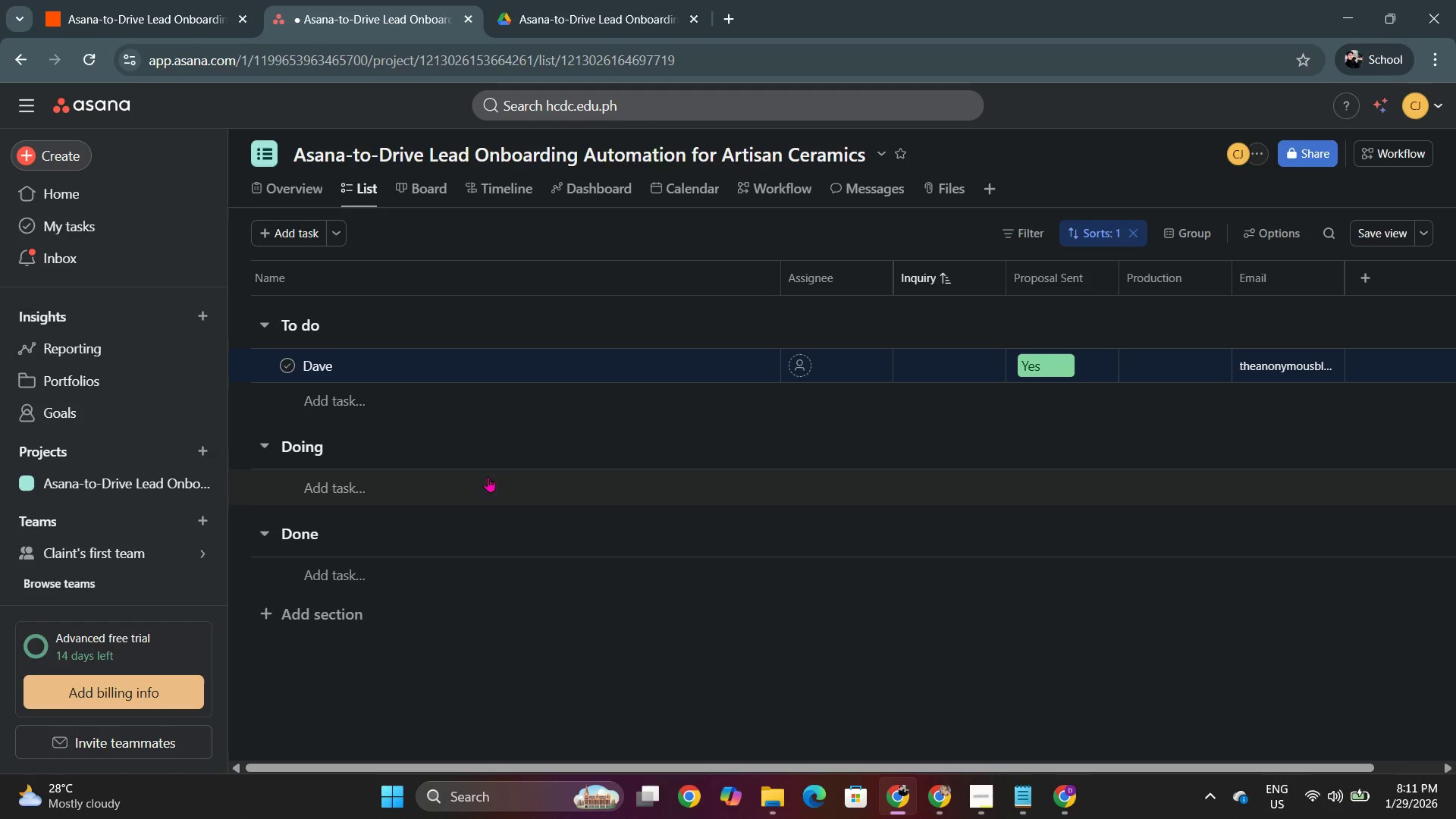 
left_click([394, 394])
 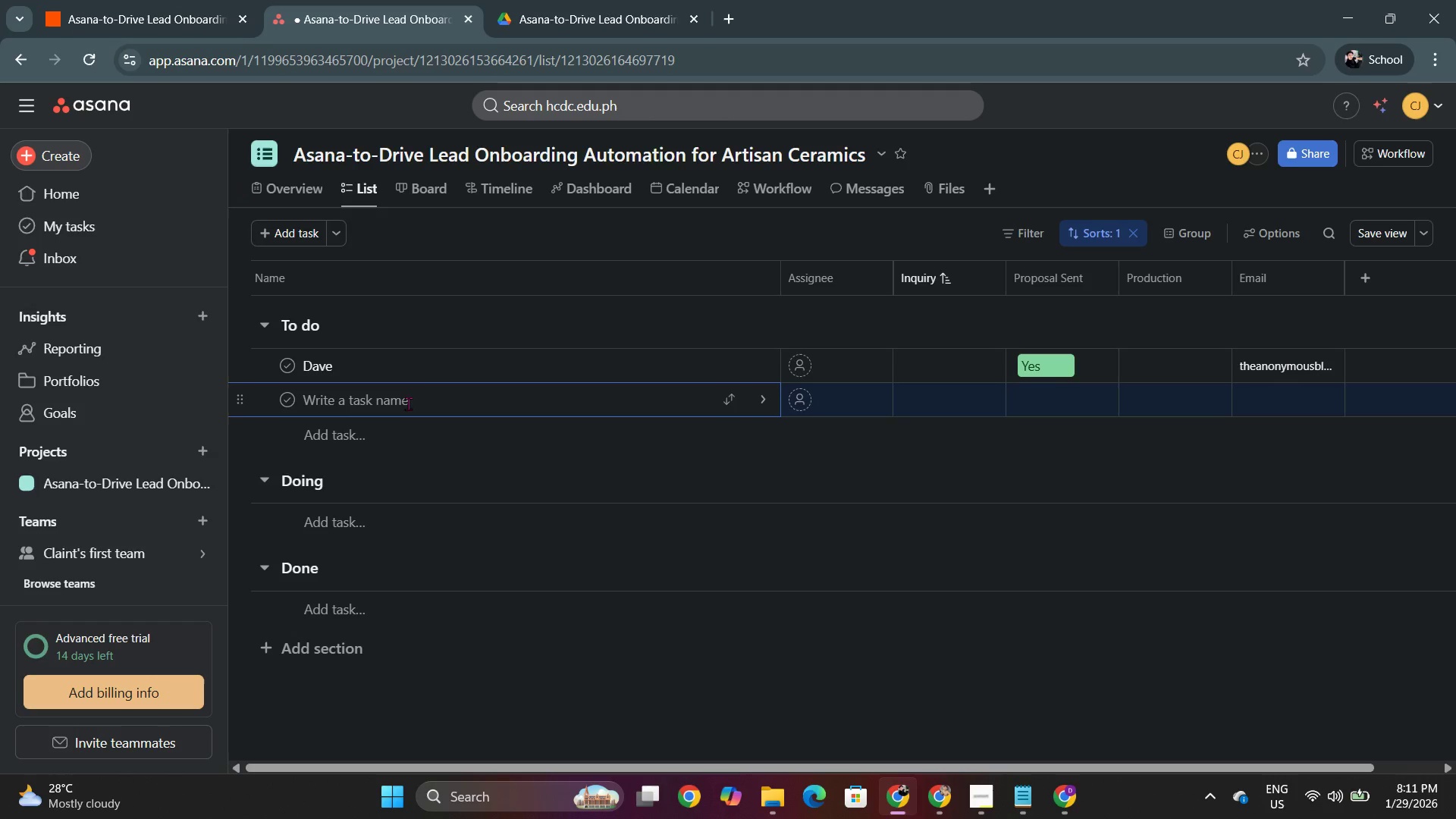 
type(Fe)
key(Backspace)
type(rederick)
 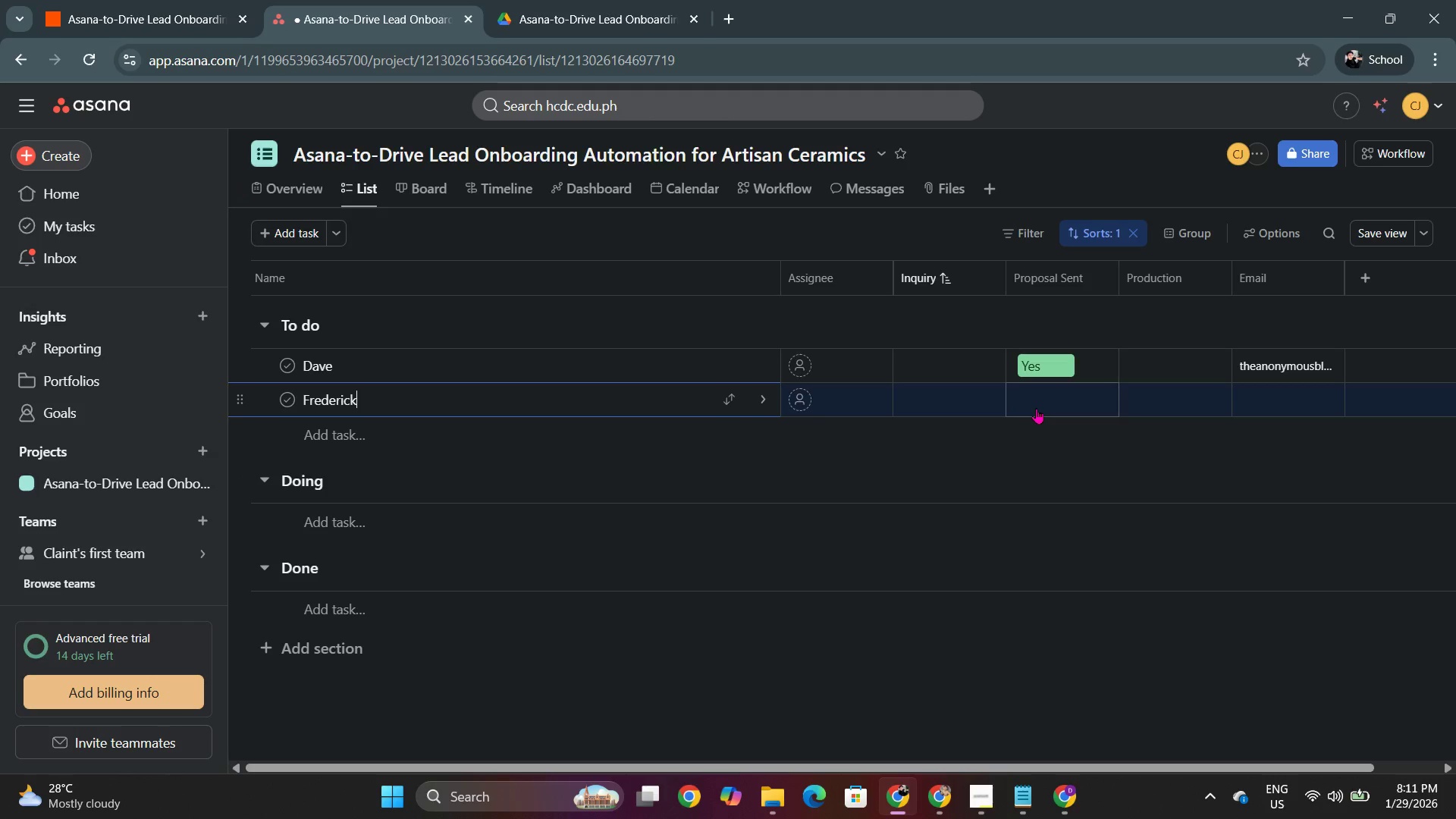 
left_click([1036, 408])
 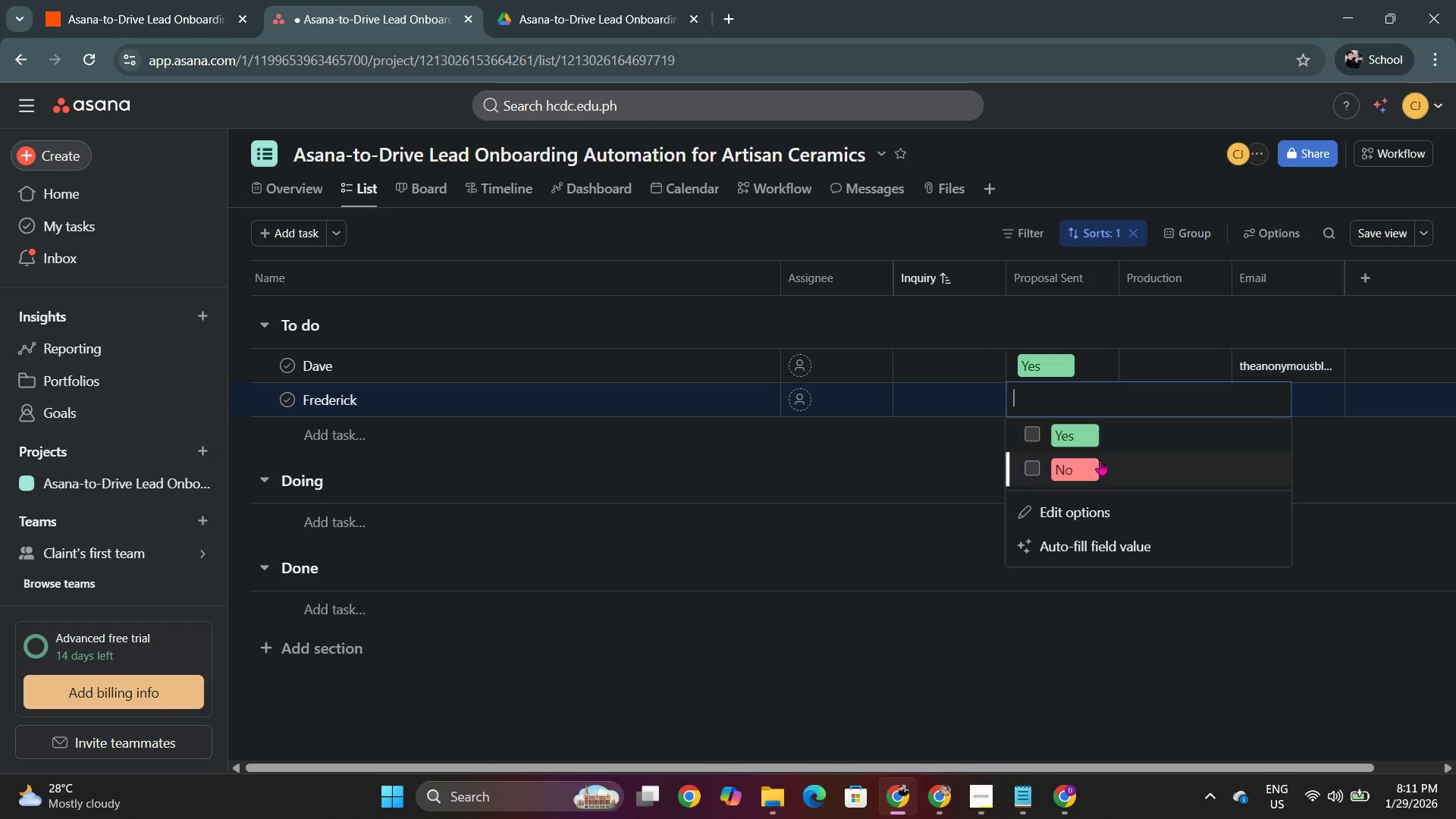 
left_click([1093, 443])
 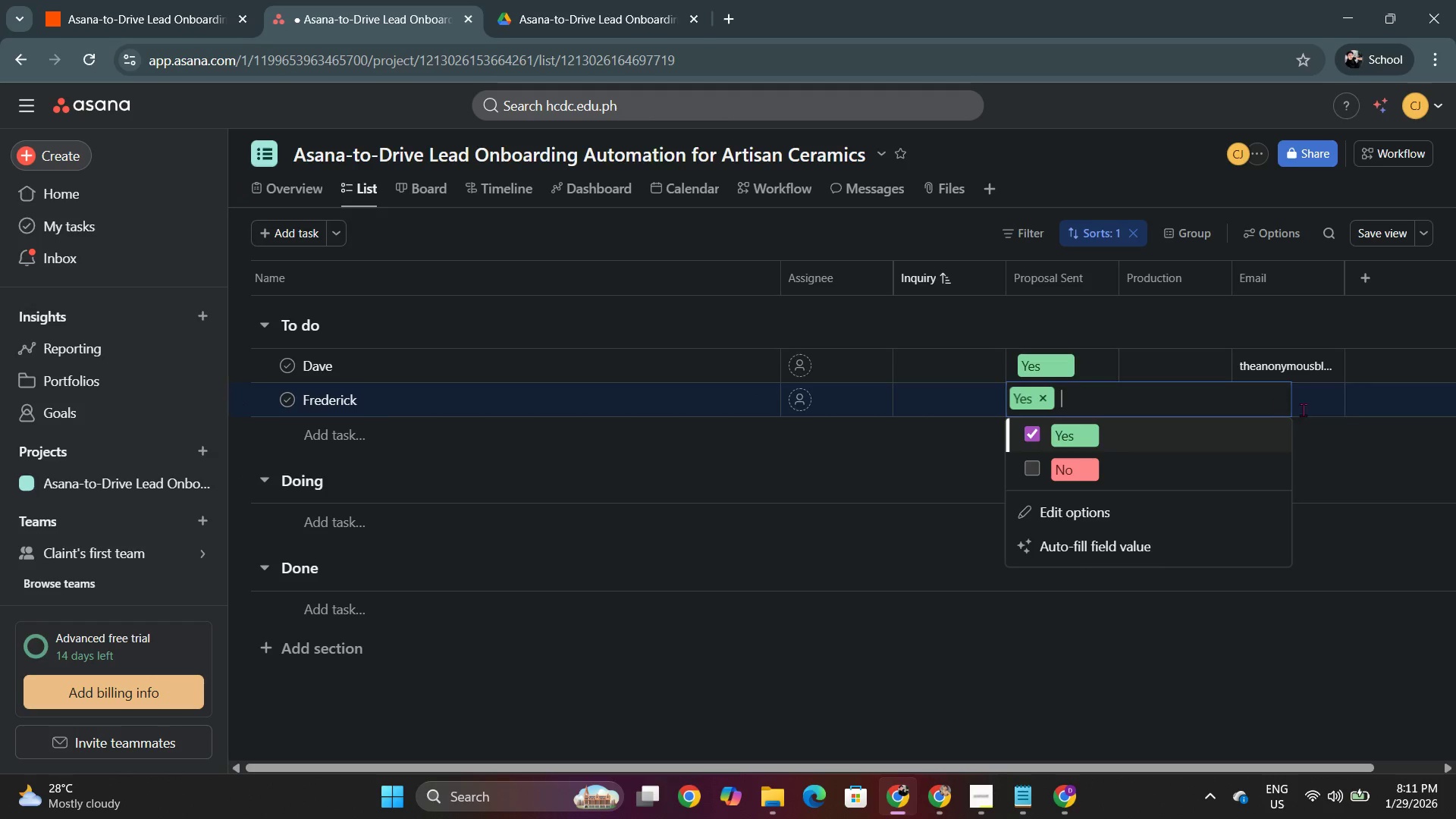 
left_click([1312, 406])
 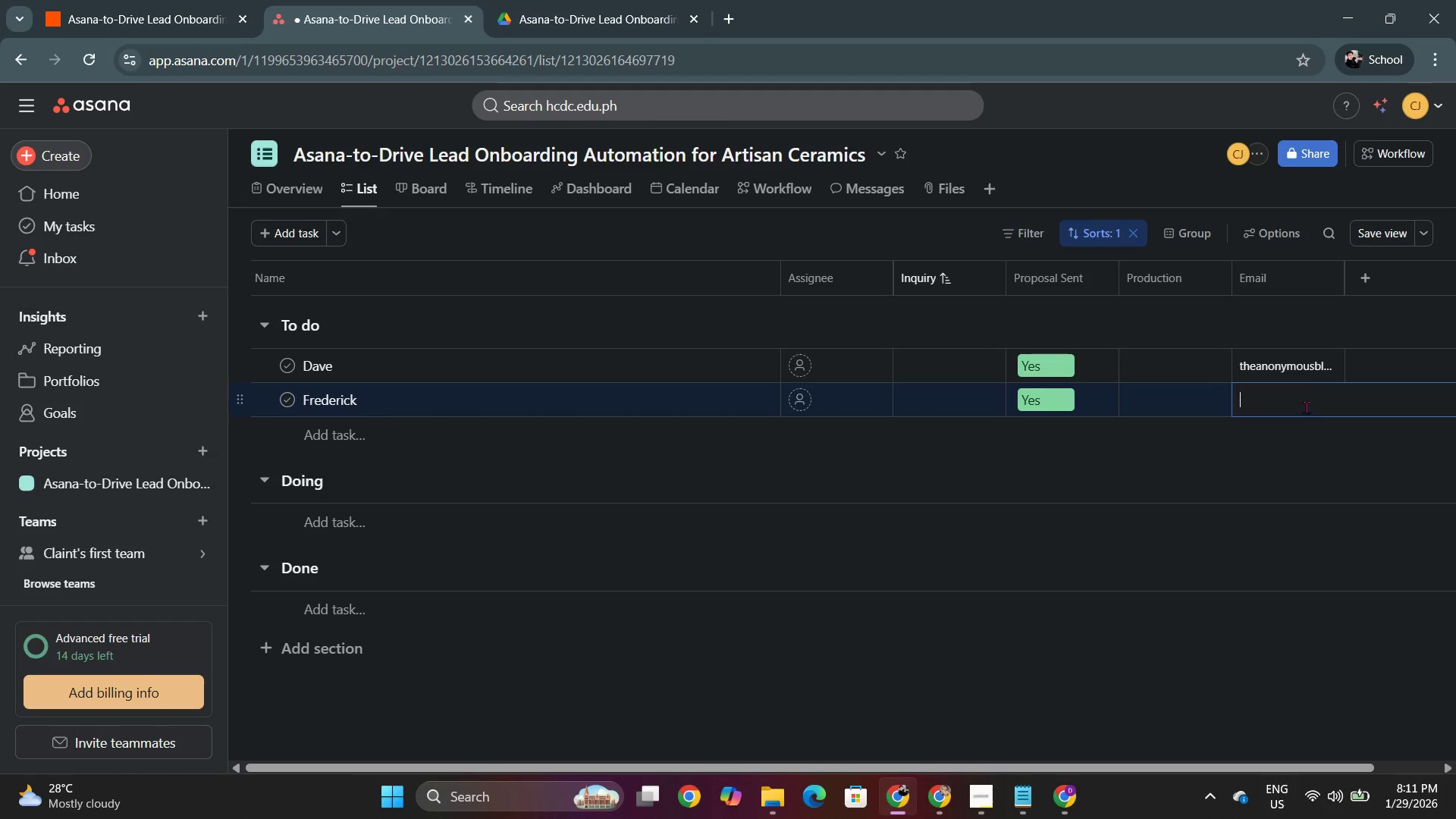 
type(T)
key(Backspace)
type(theanonymousblooda)
key(Backspace)
type(fallen)
 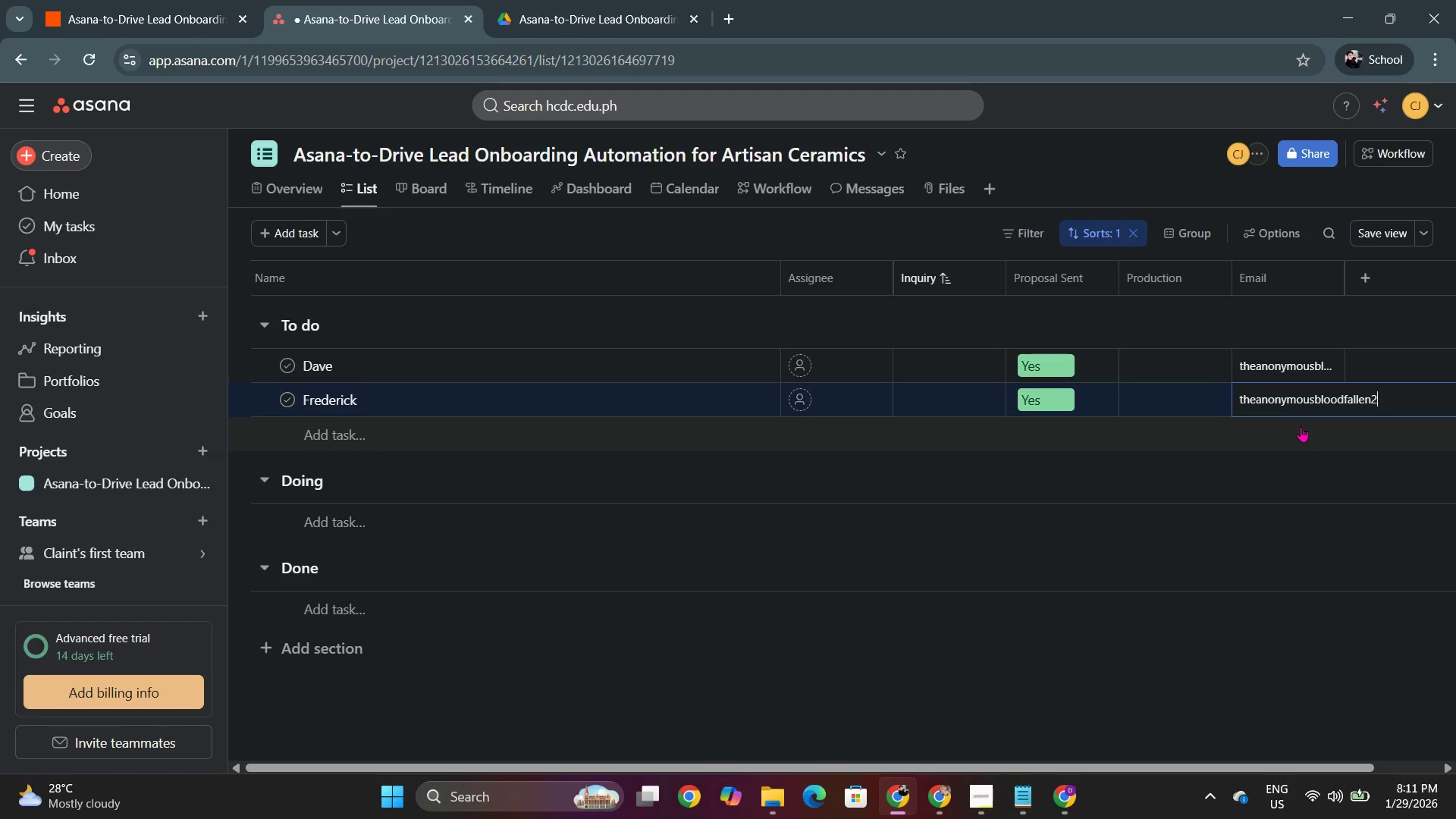 
type(2)
key(Backspace)
type(@gmail.com)
 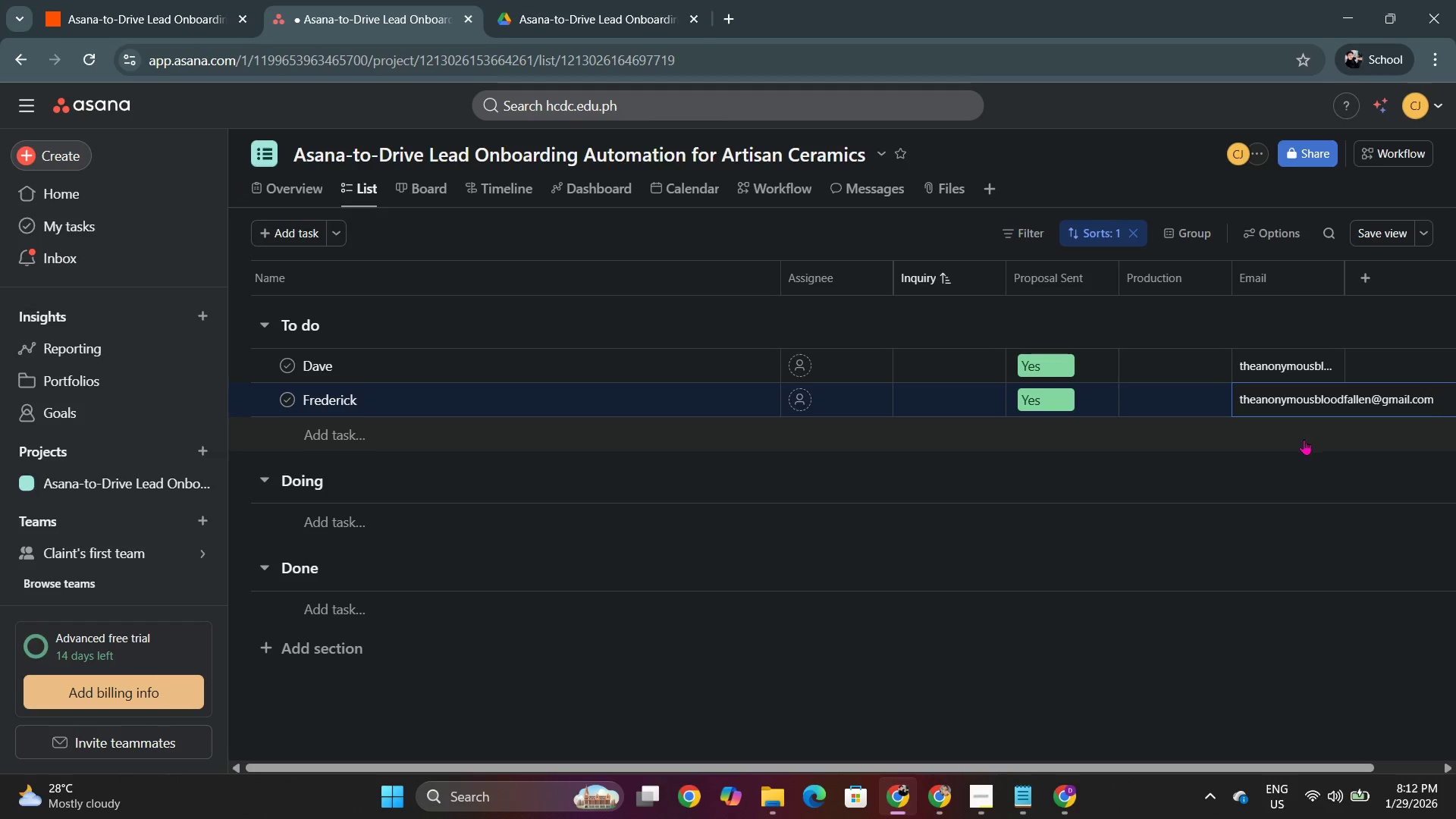 
left_click([1323, 520])
 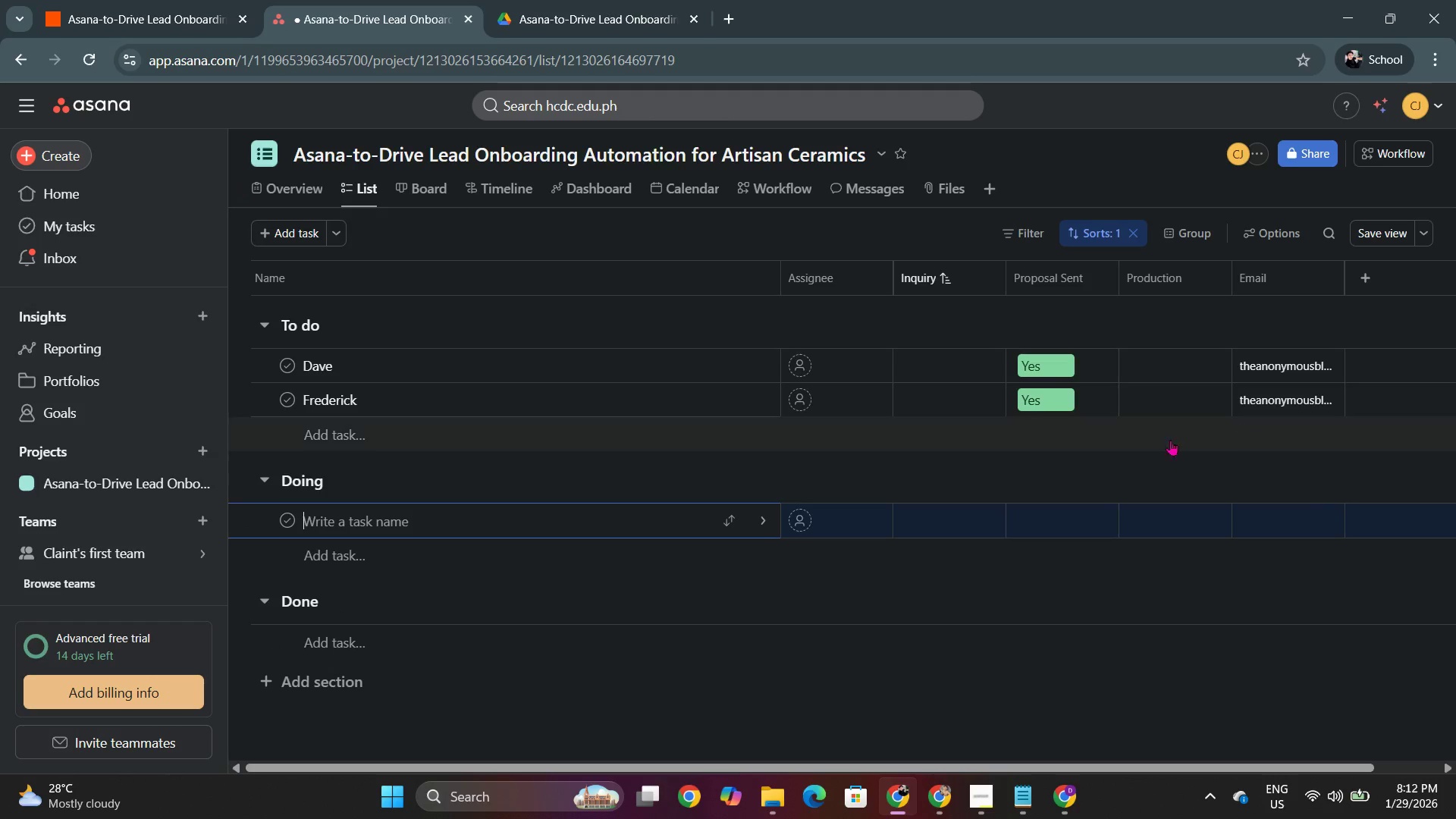 
key(Alt+AltLeft)
 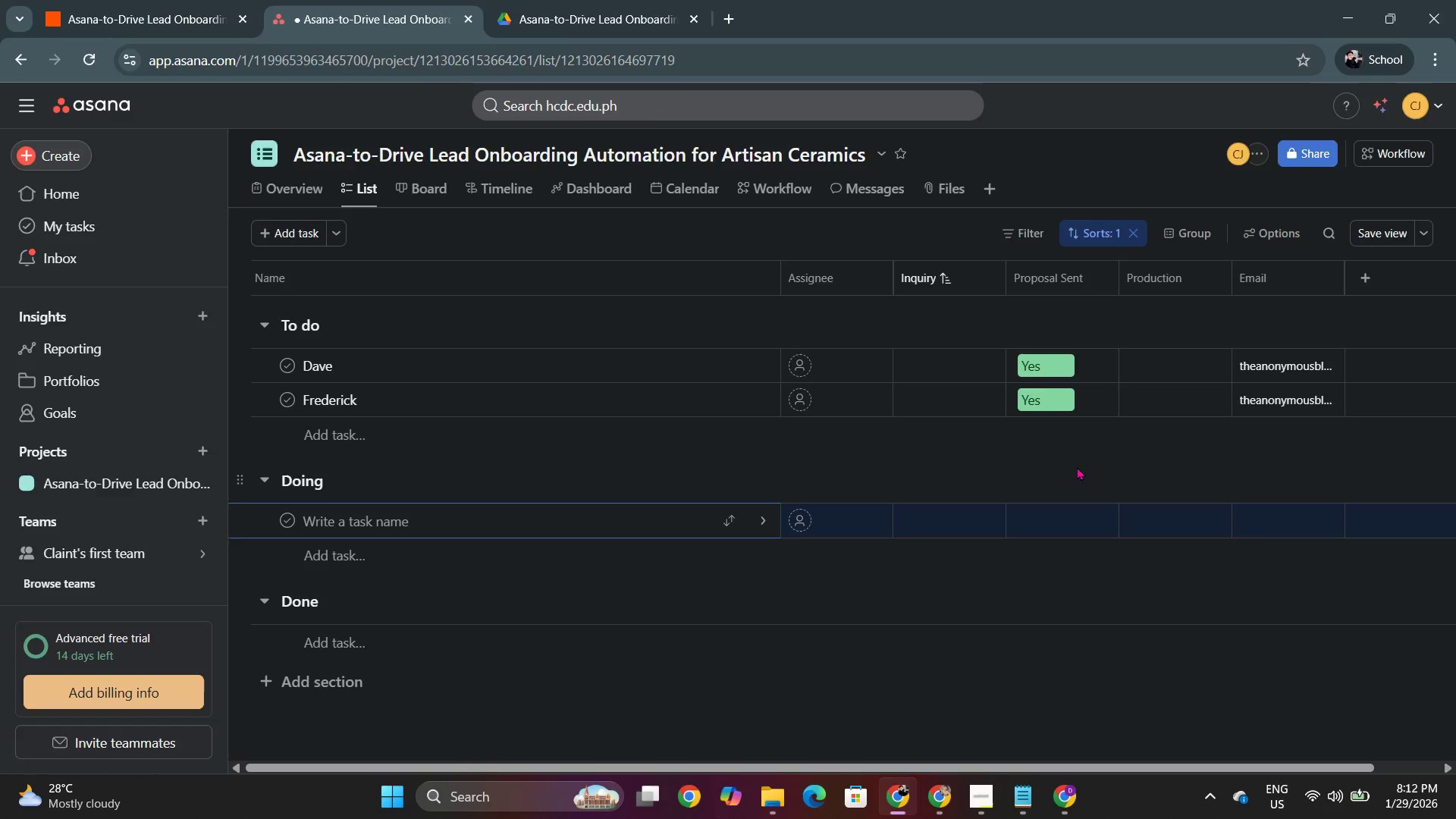 
key(Alt+Tab)
 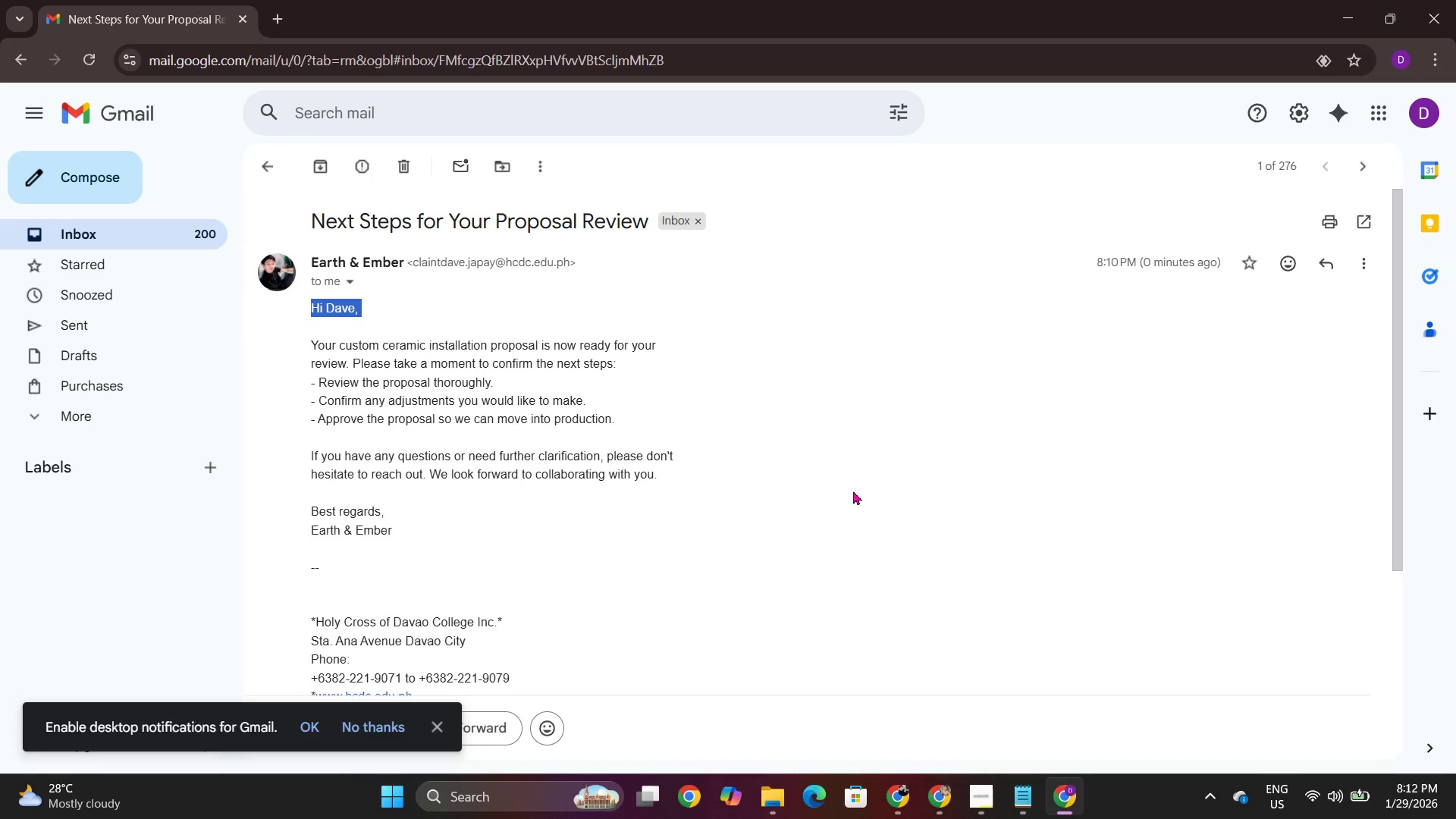 
left_click([680, 450])
 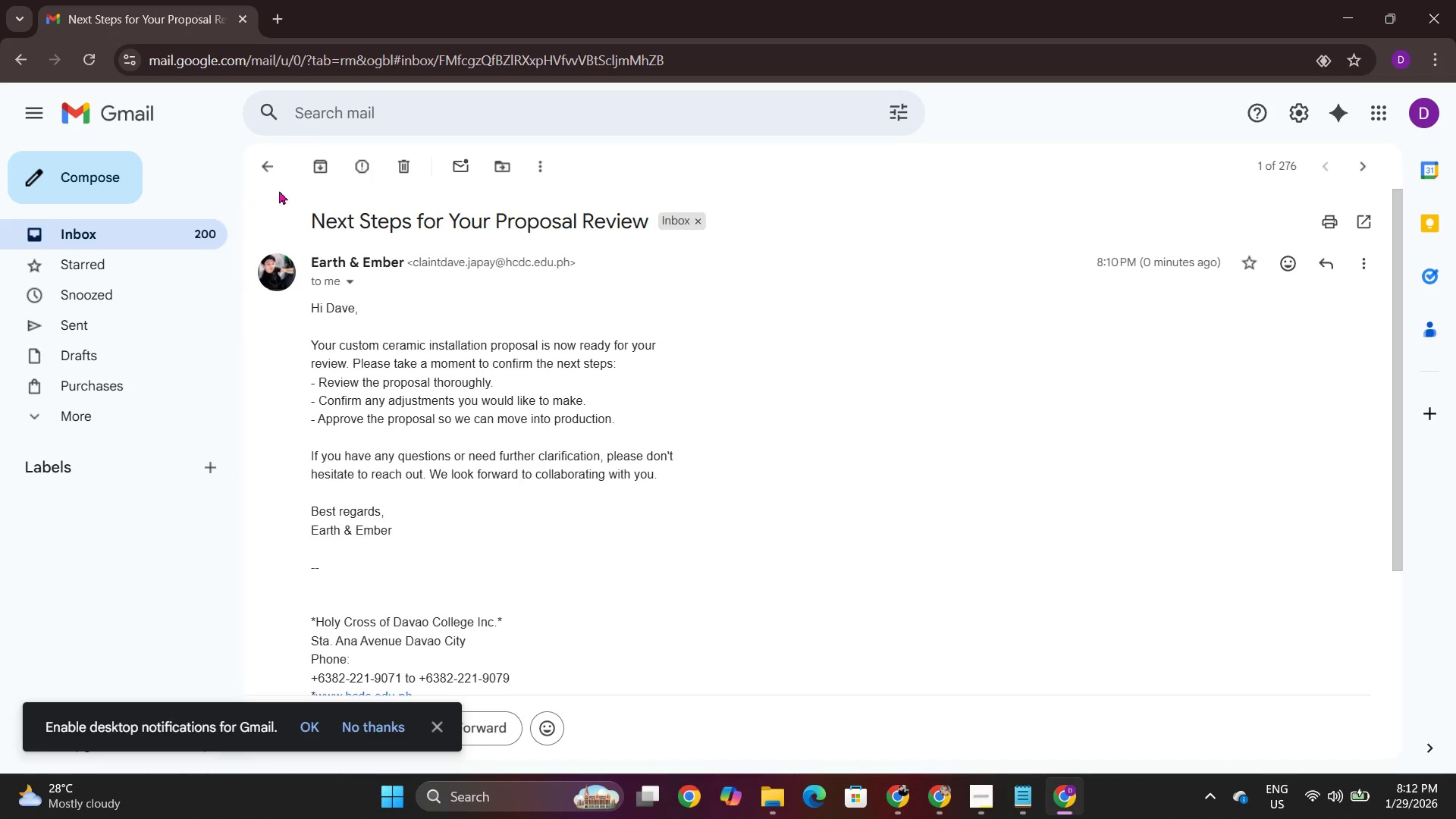 
left_click([271, 170])
 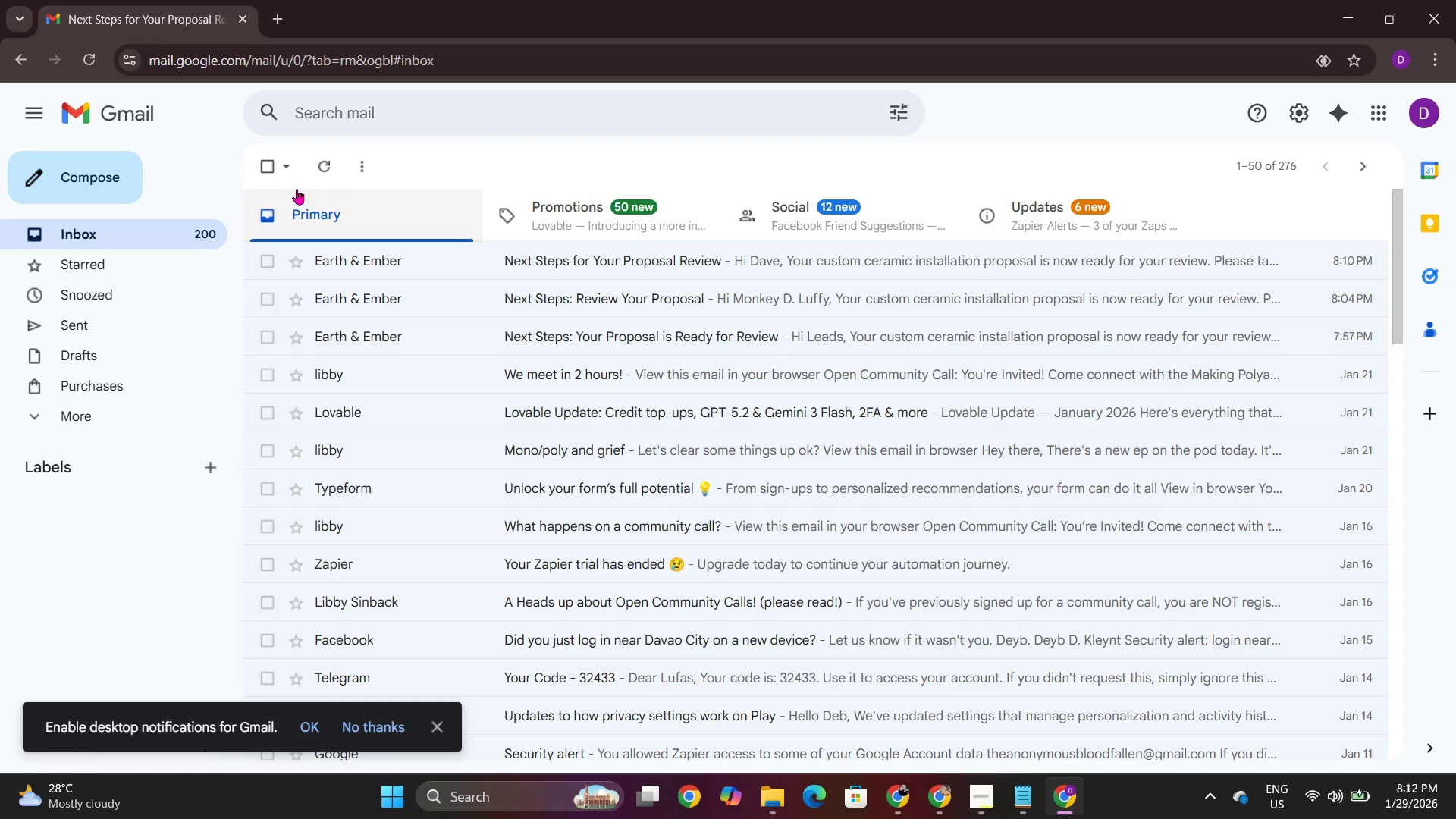 
key(Alt+AltLeft)
 